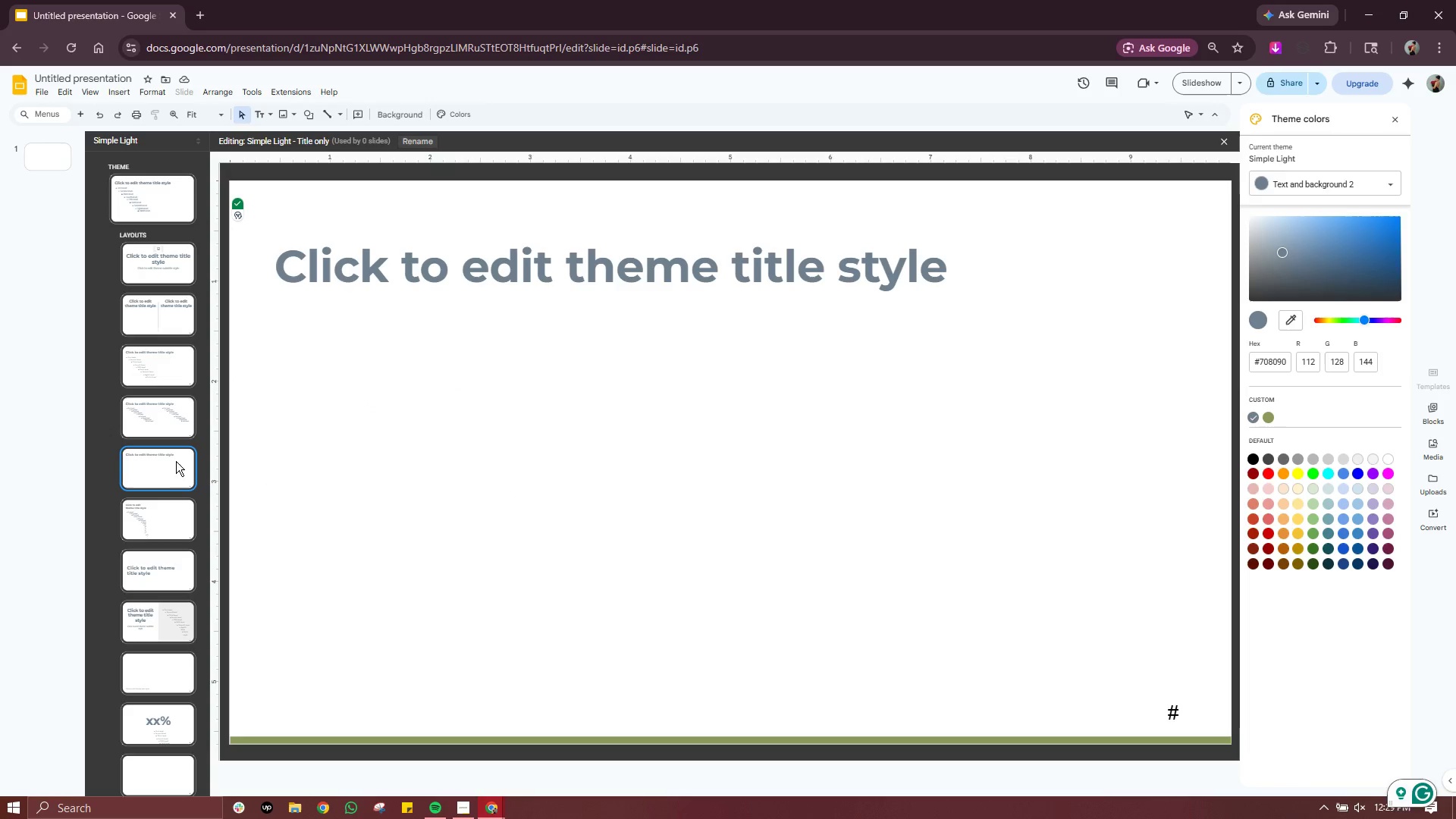 
left_click_drag(start_coordinate=[176, 464], to_coordinate=[178, 356])
 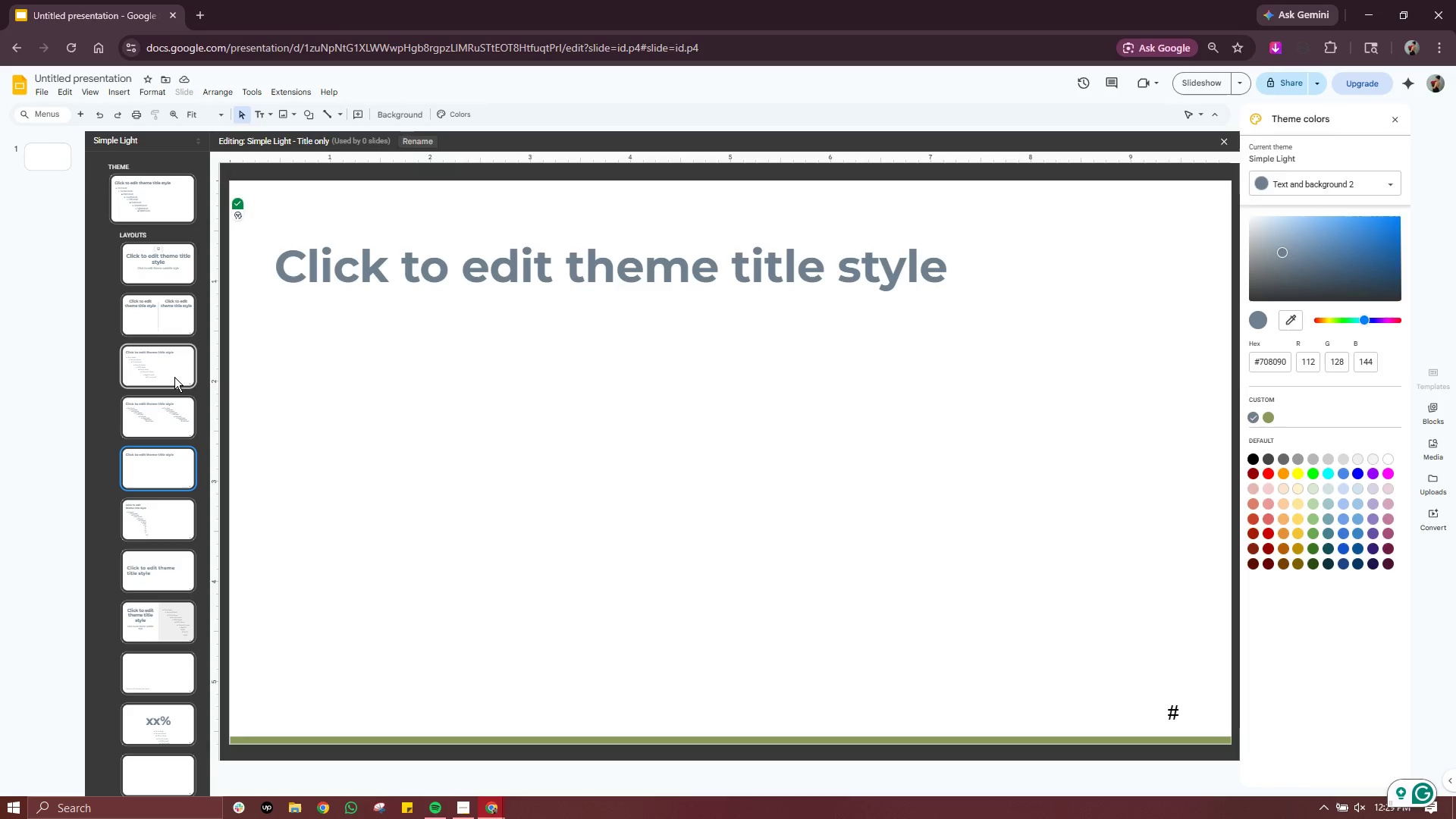 
left_click([174, 377])
 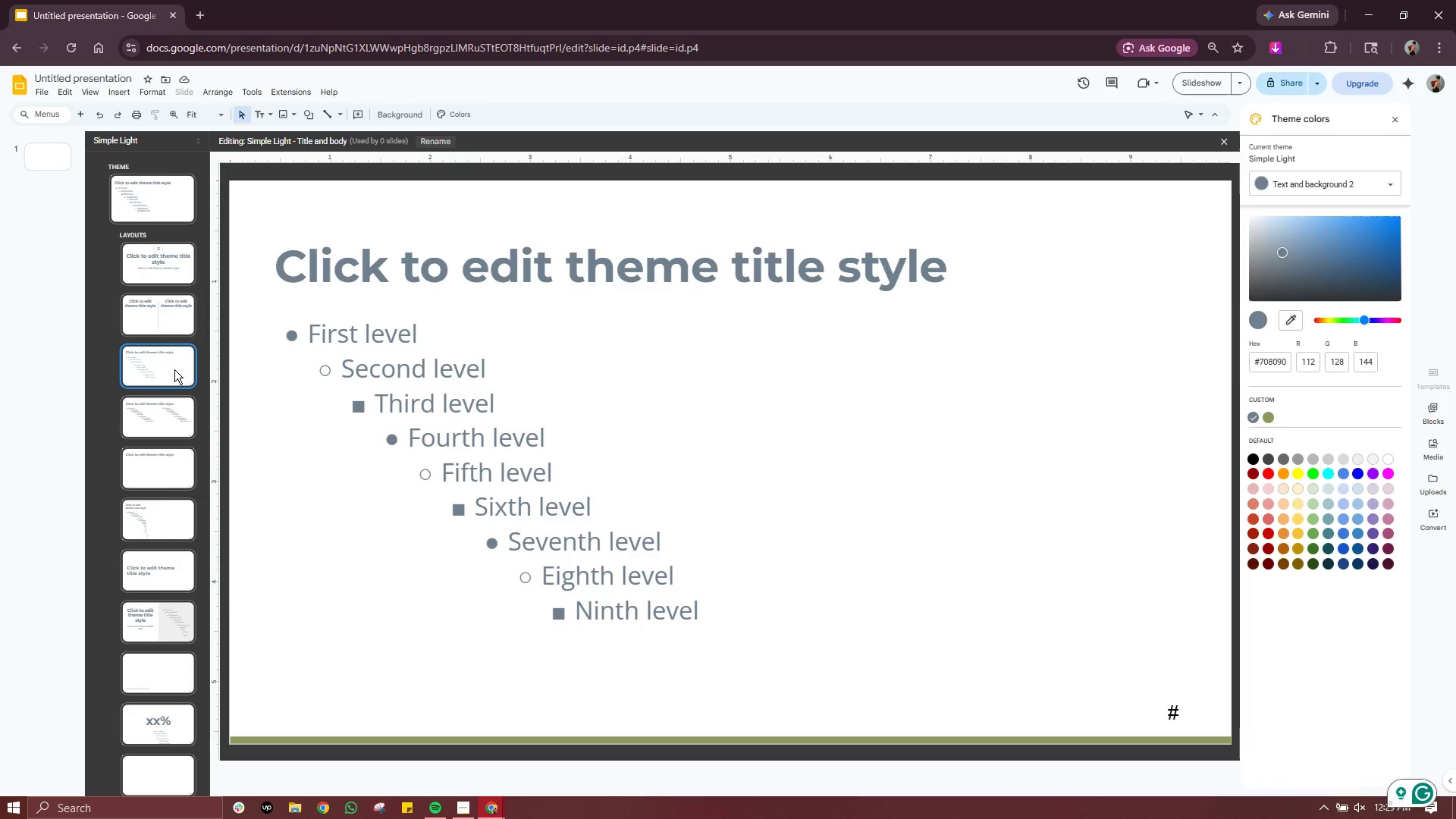 
right_click([174, 369])
 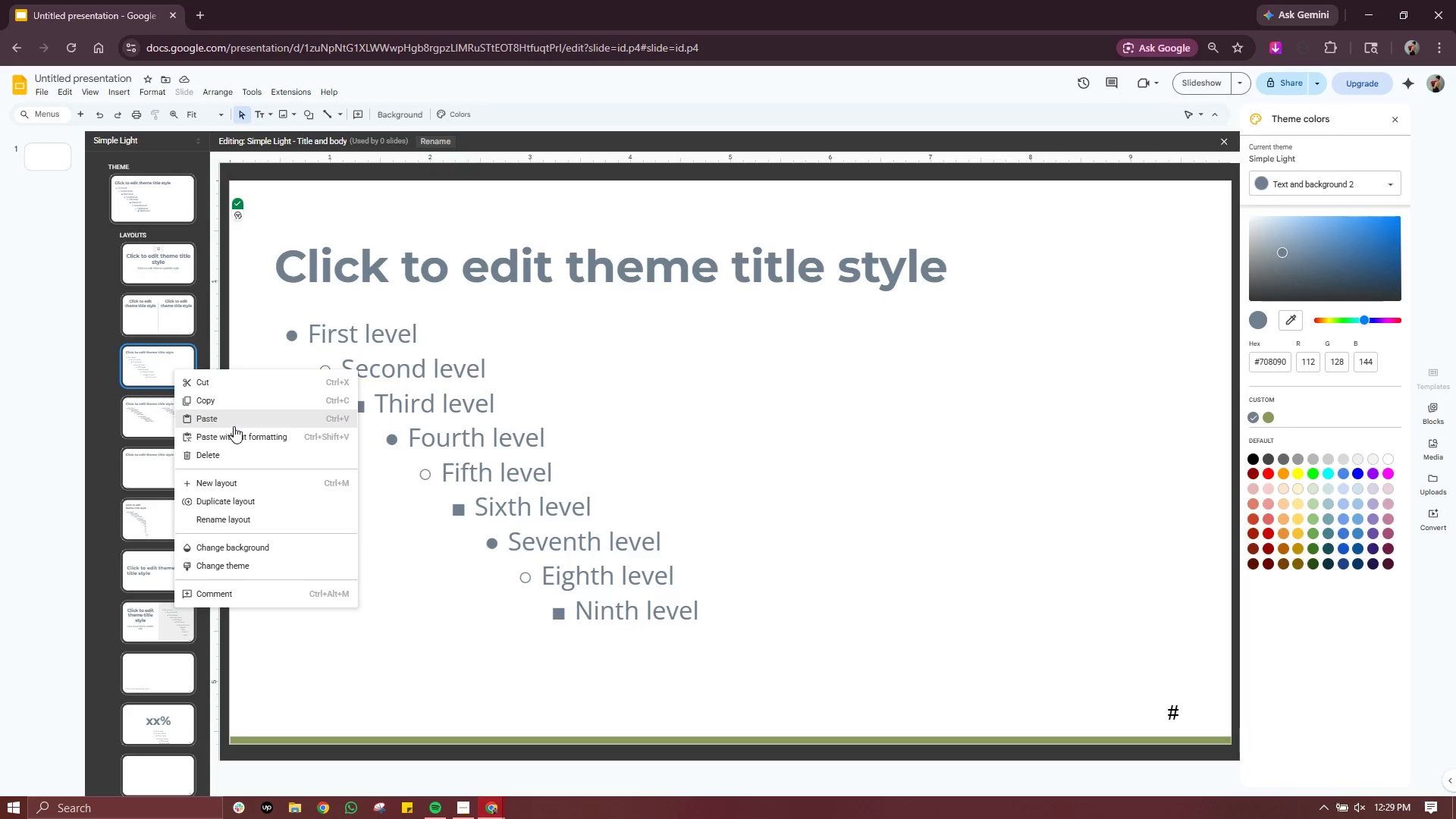 
left_click([231, 453])
 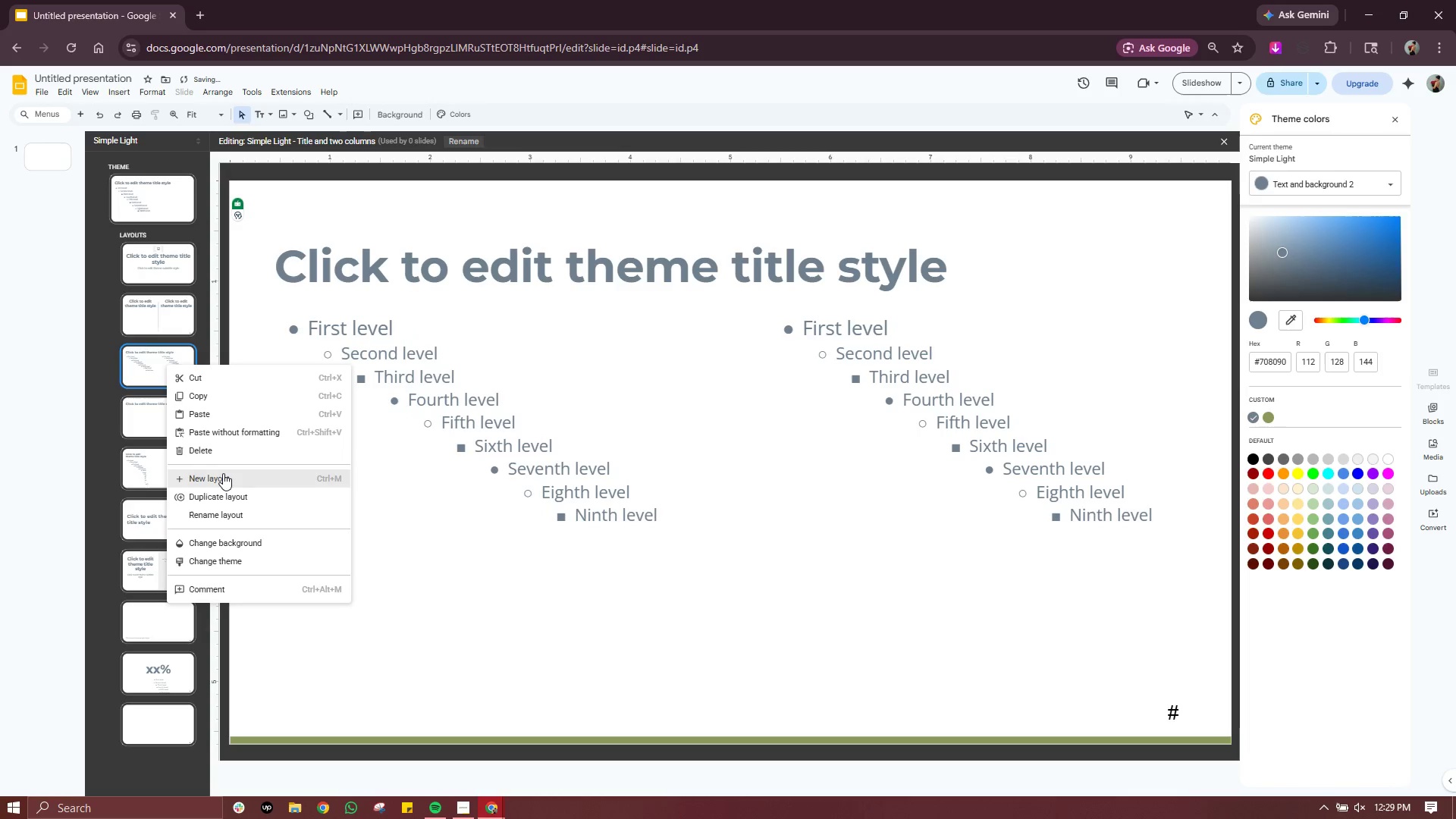 
left_click([232, 453])
 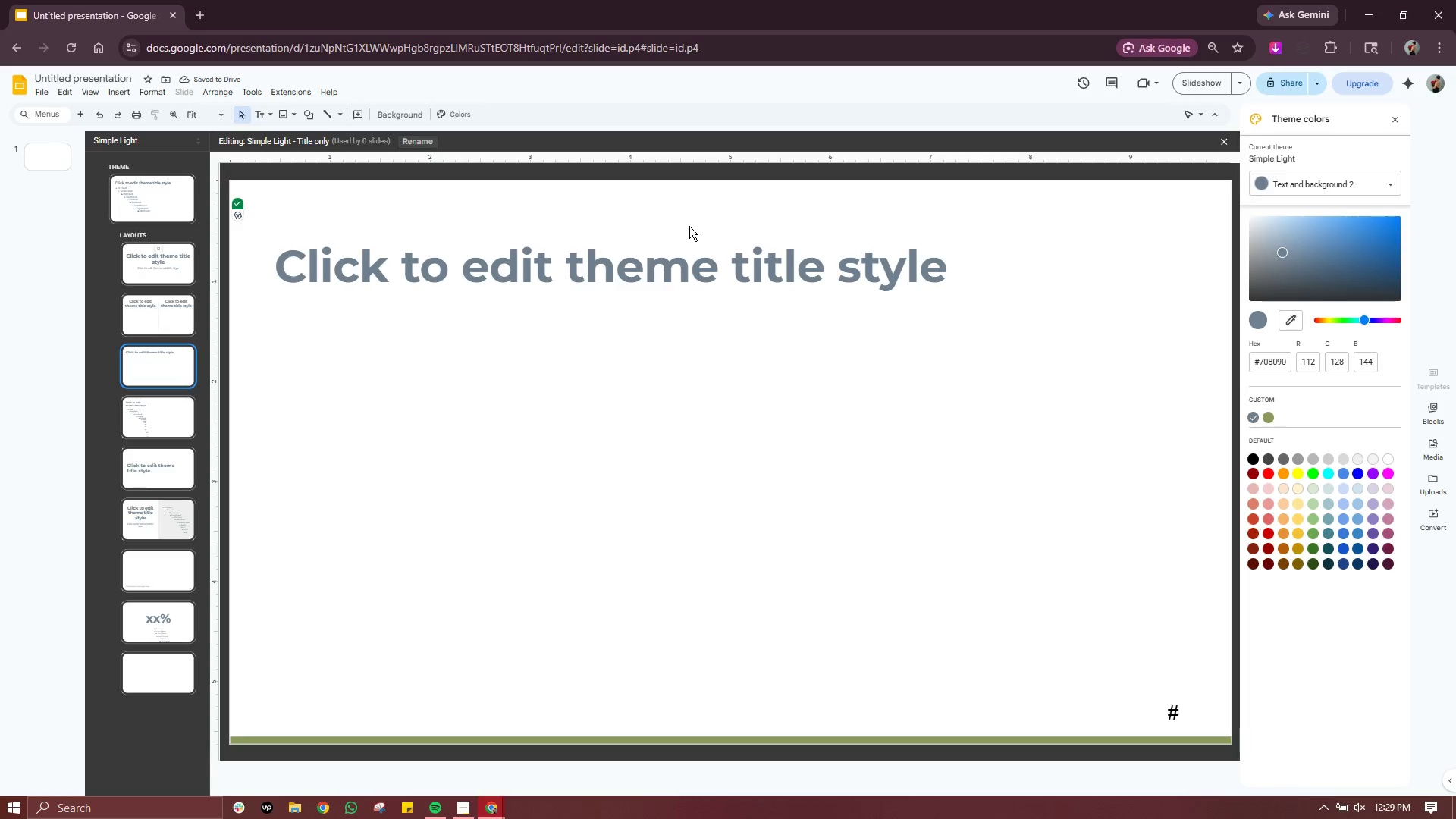 
wait(5.28)
 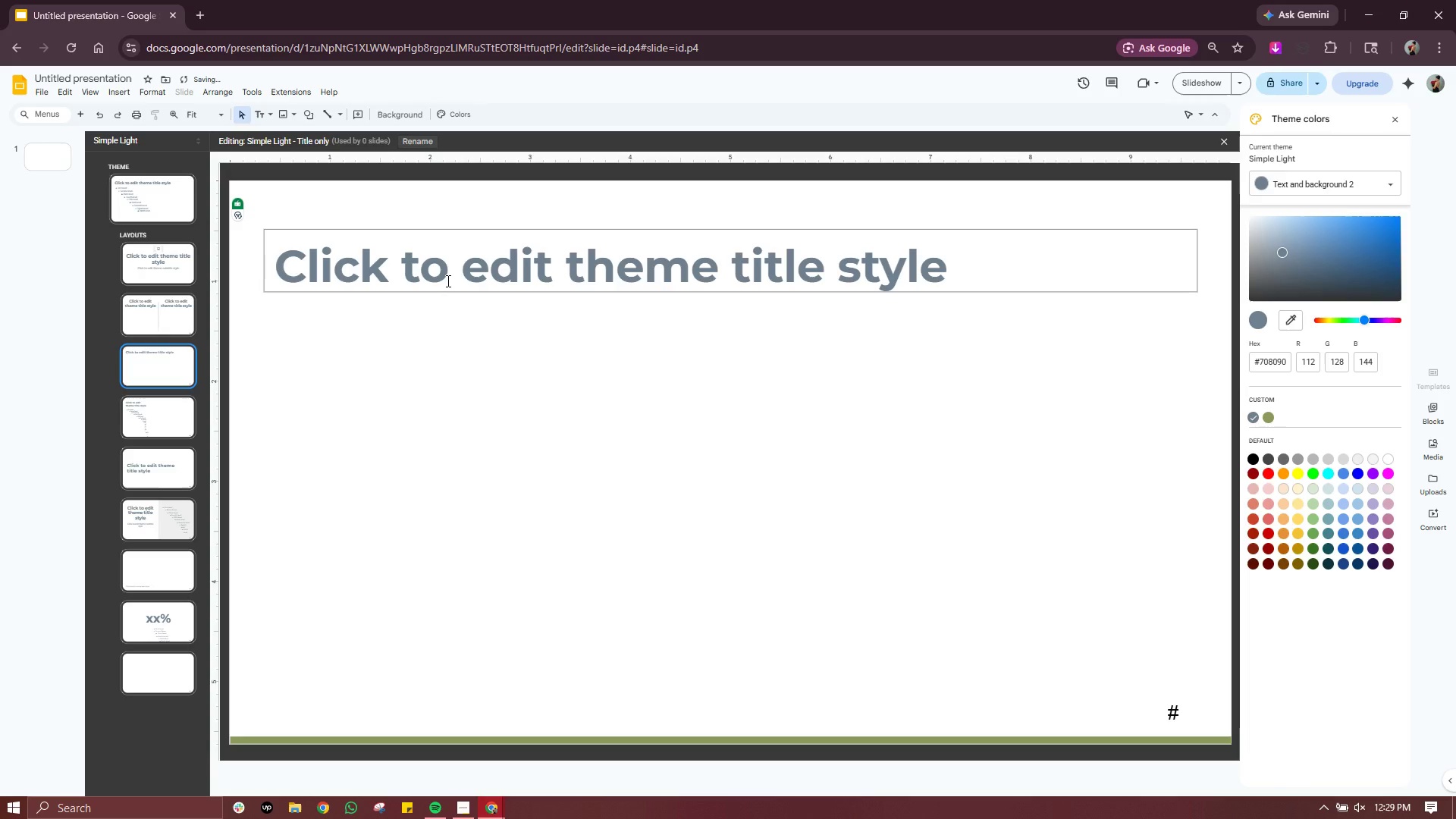 
left_click([1068, 177])
 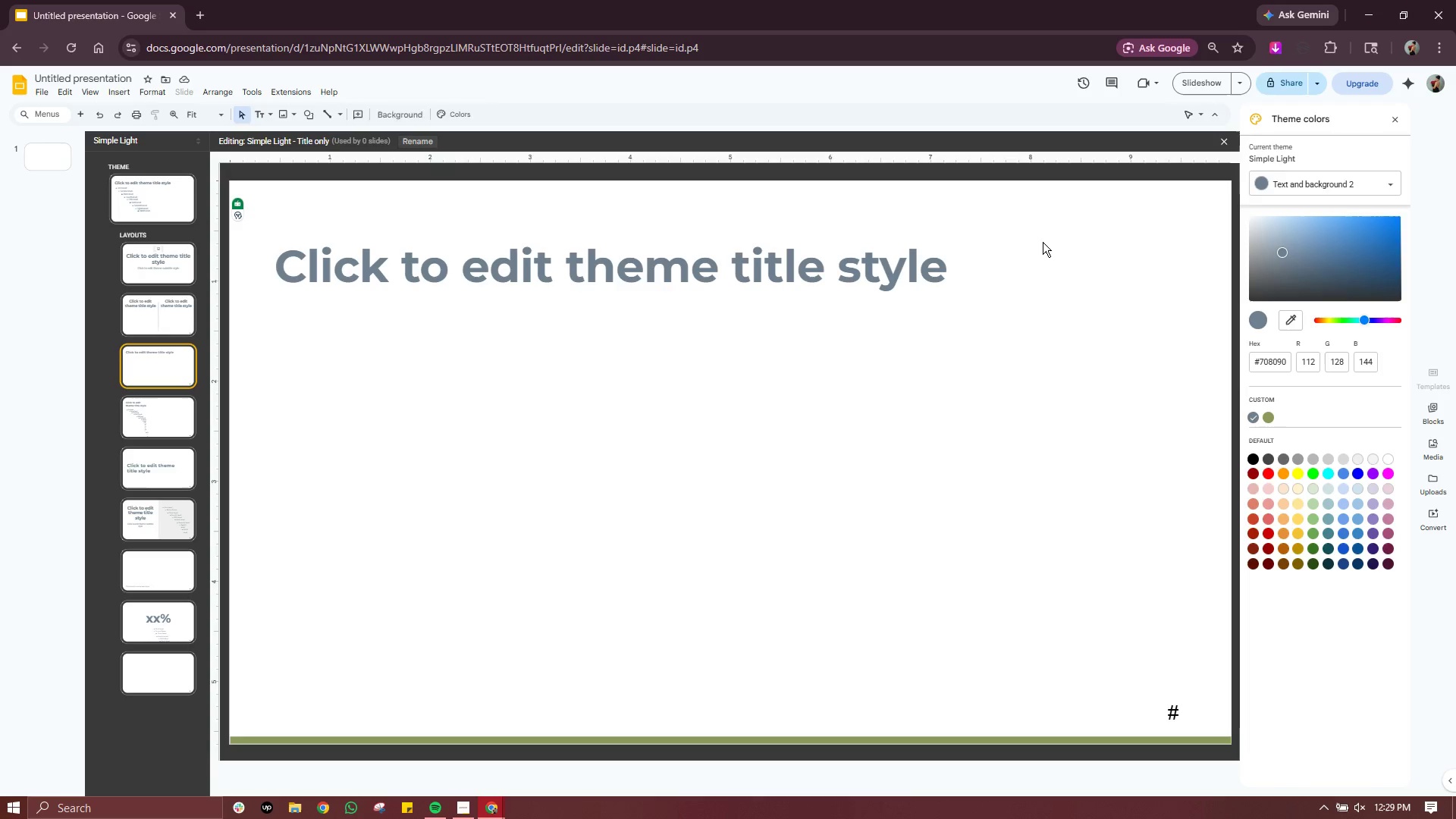 
left_click([1043, 242])
 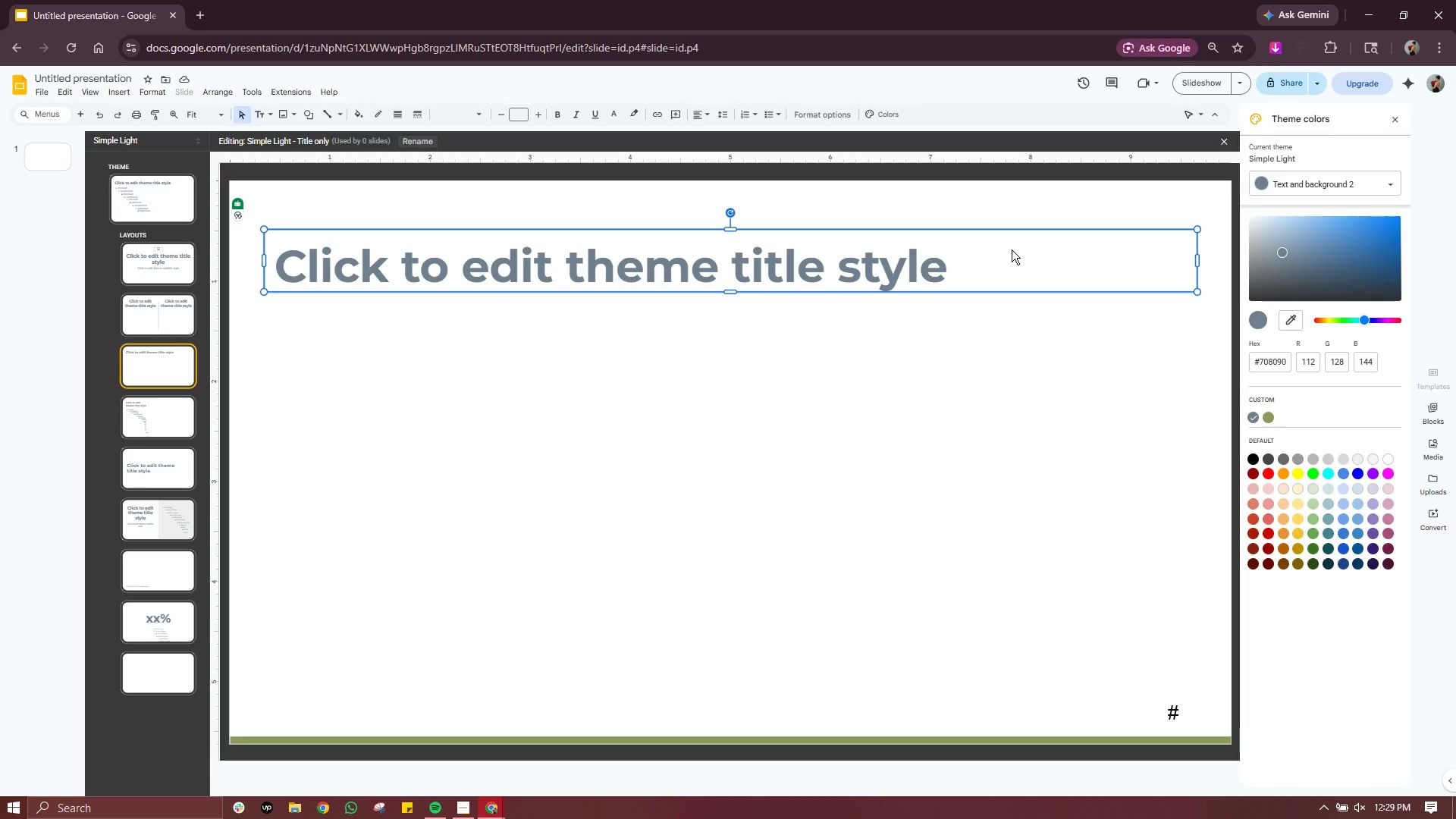 
key(Delete)
 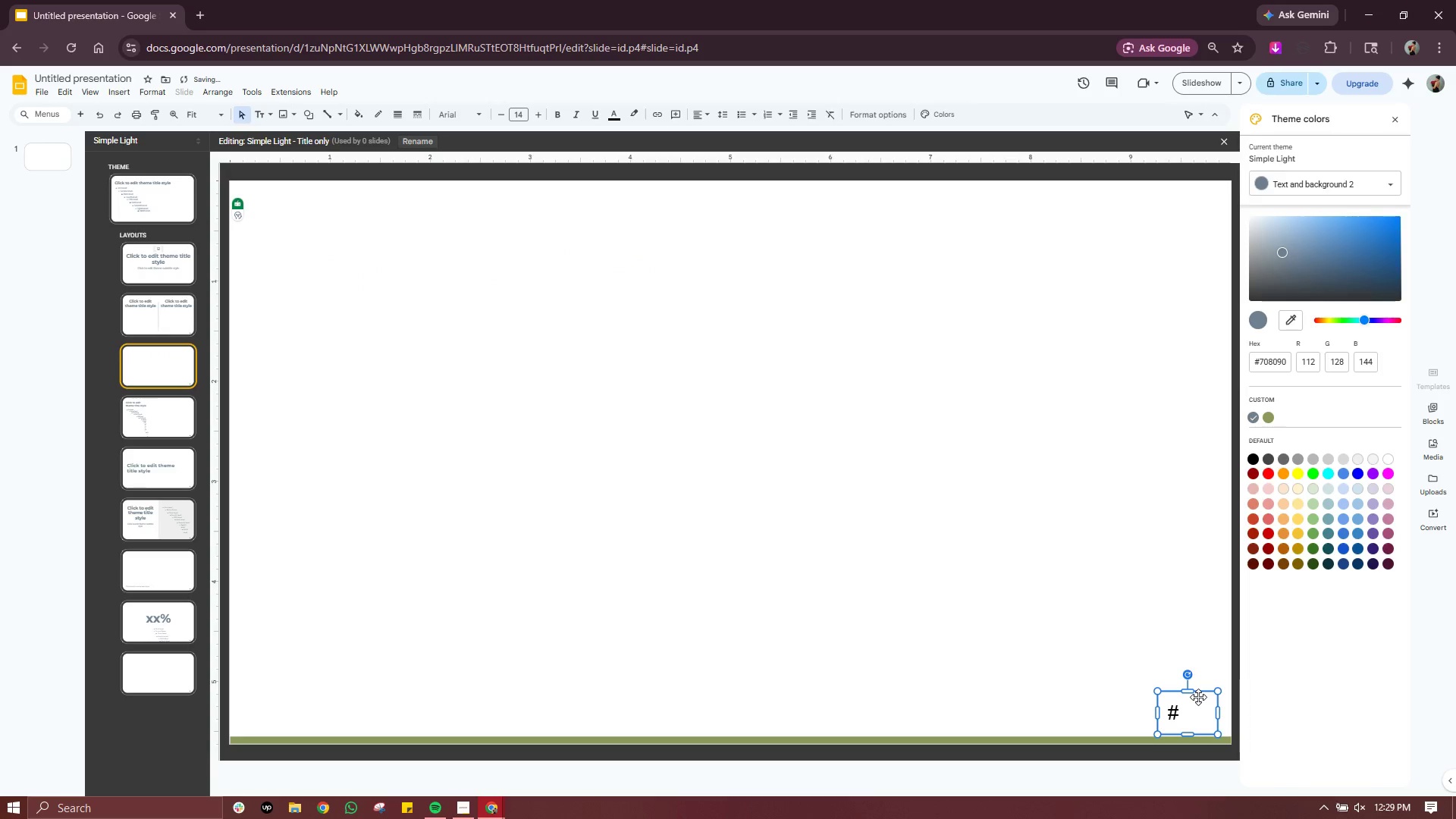 
key(Delete)
 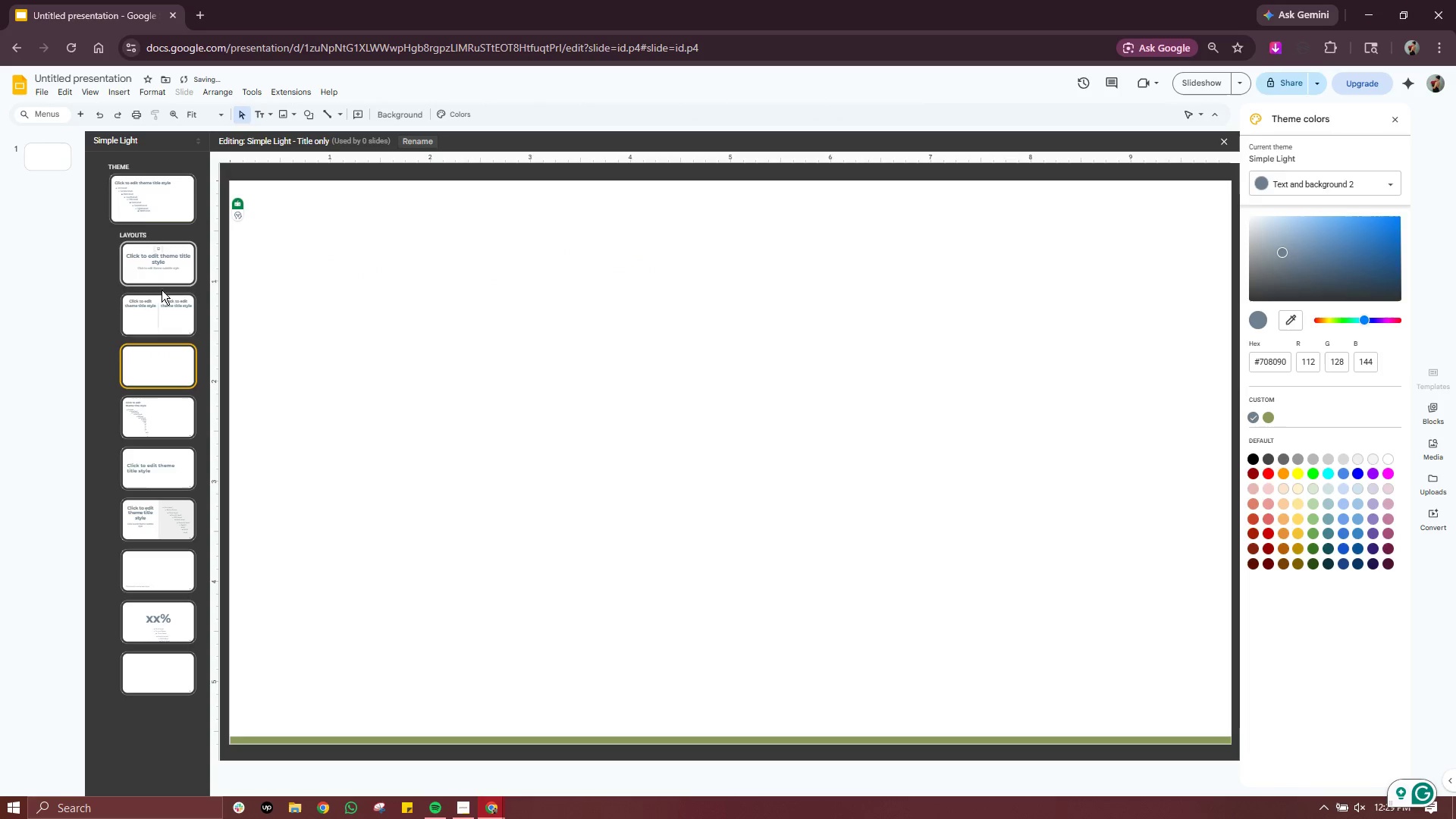 
left_click([158, 311])
 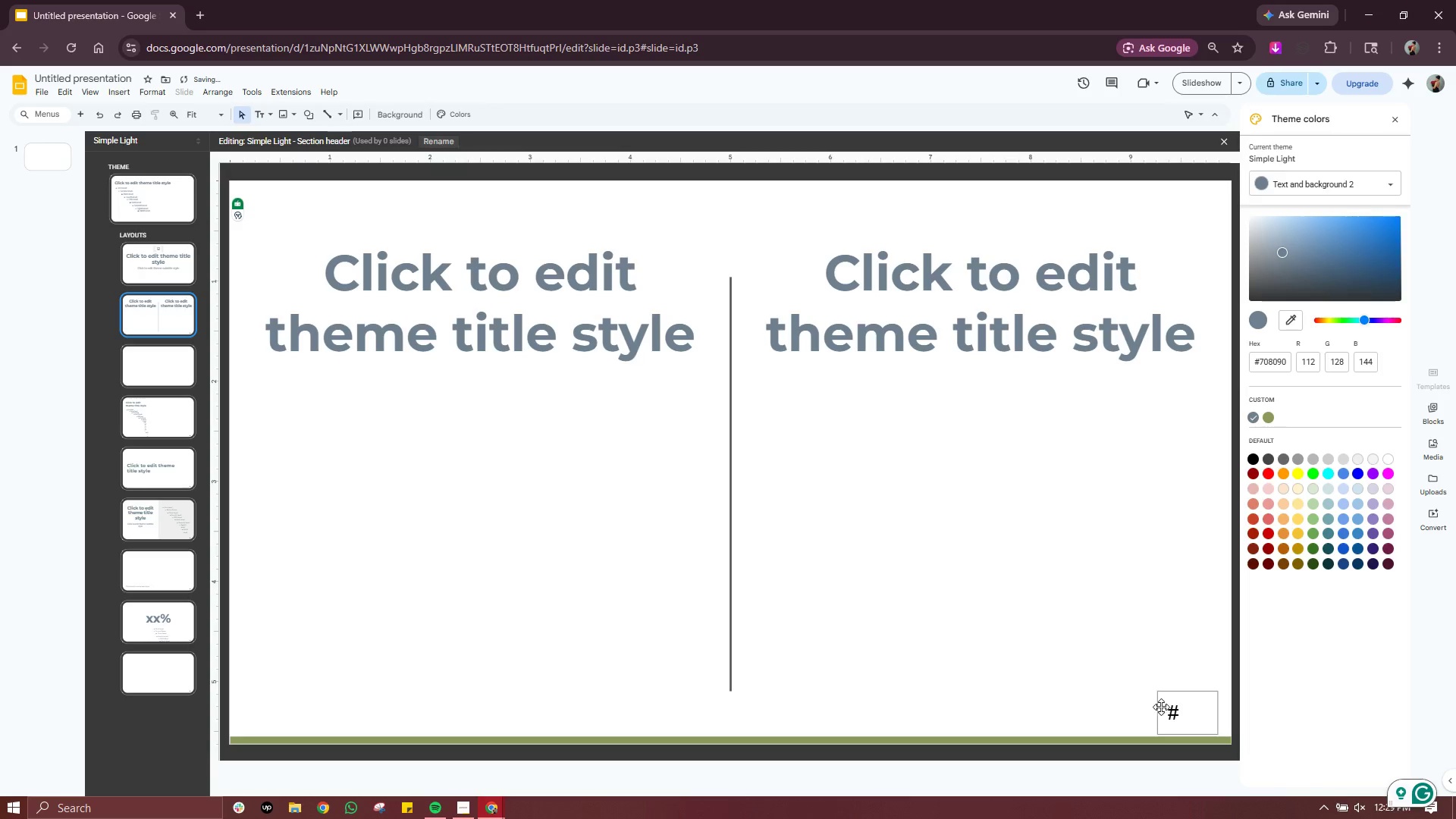 
left_click([1192, 706])
 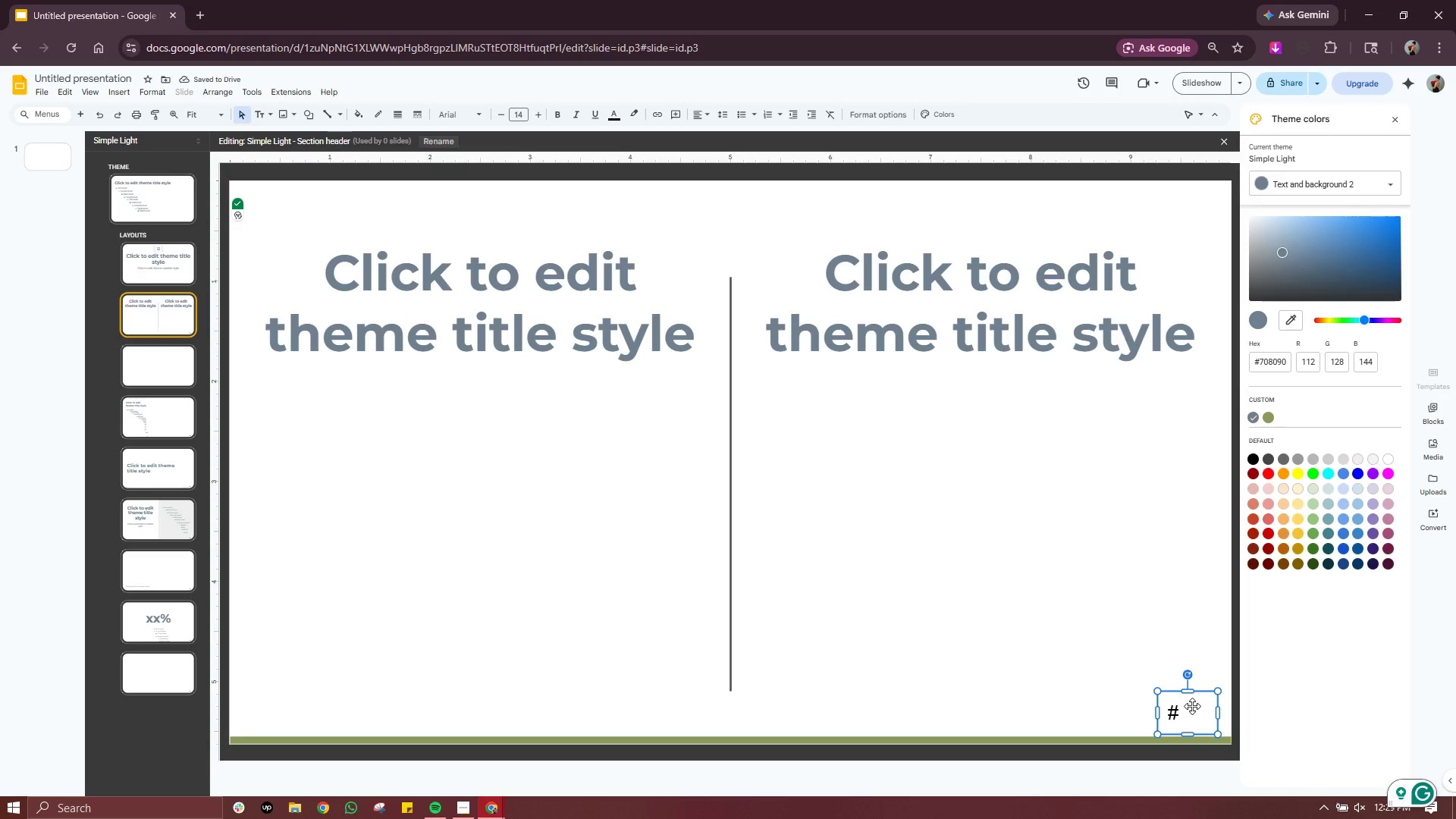 
key(Delete)
 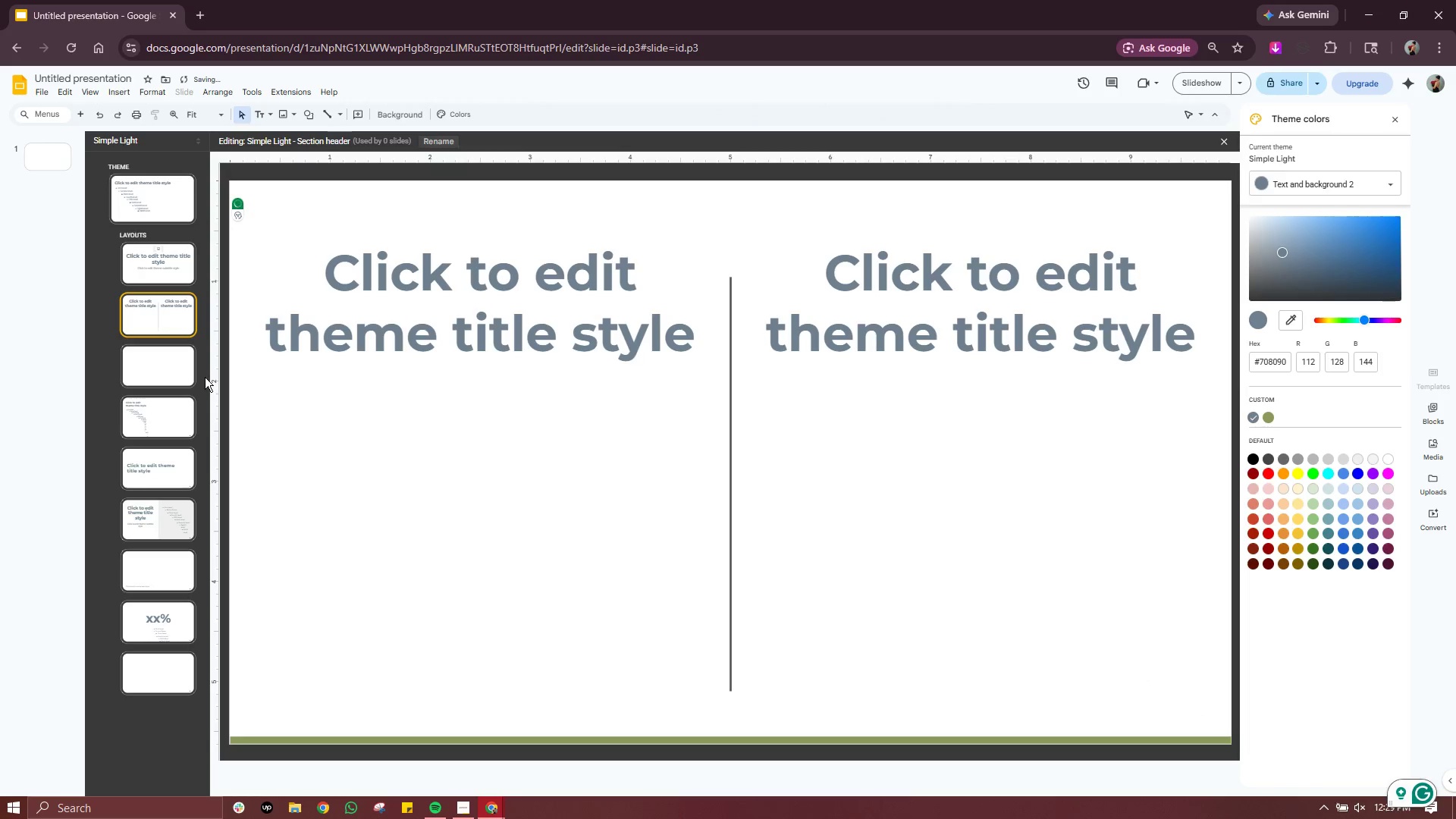 
left_click([138, 367])
 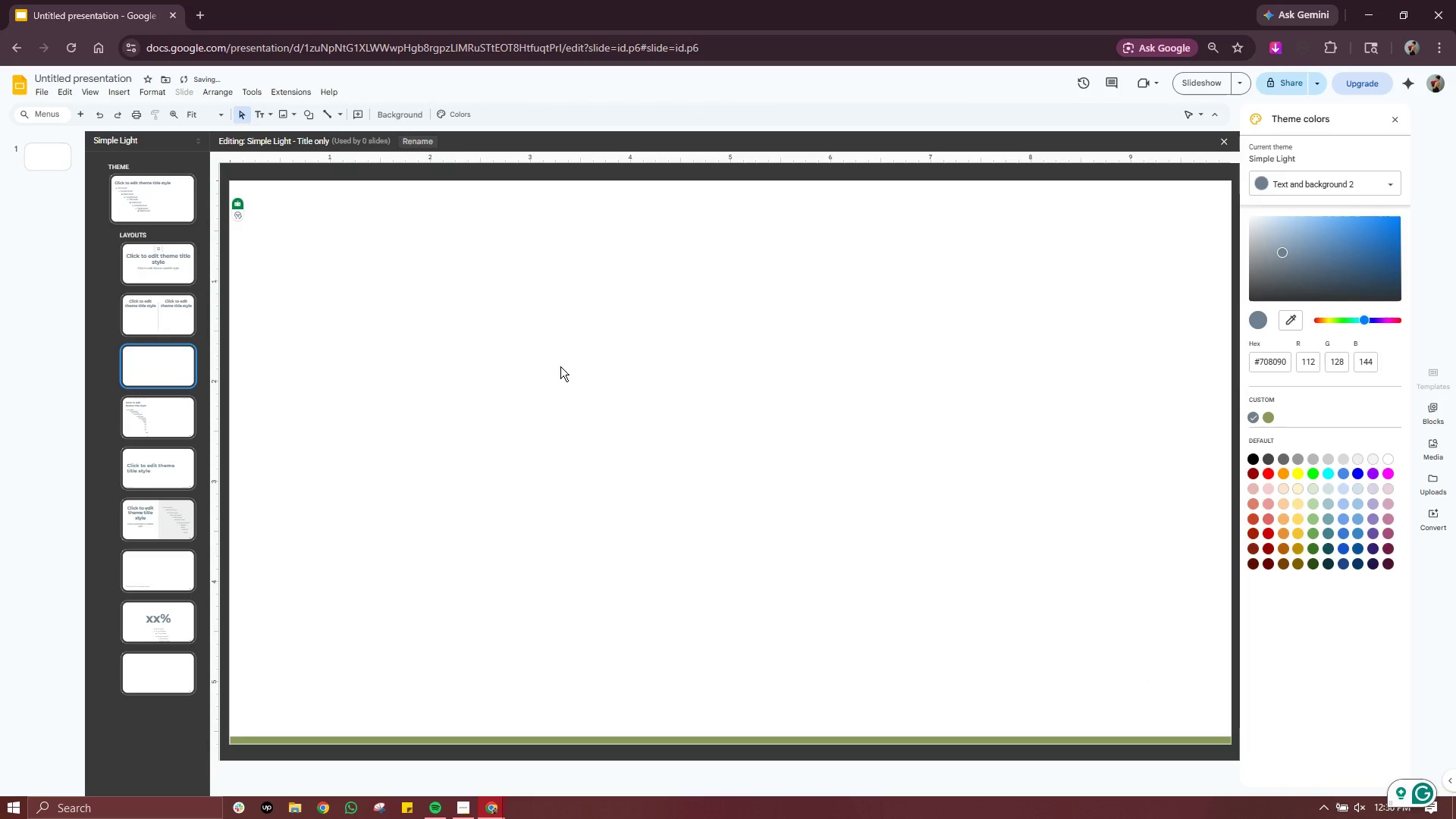 
left_click([689, 381])
 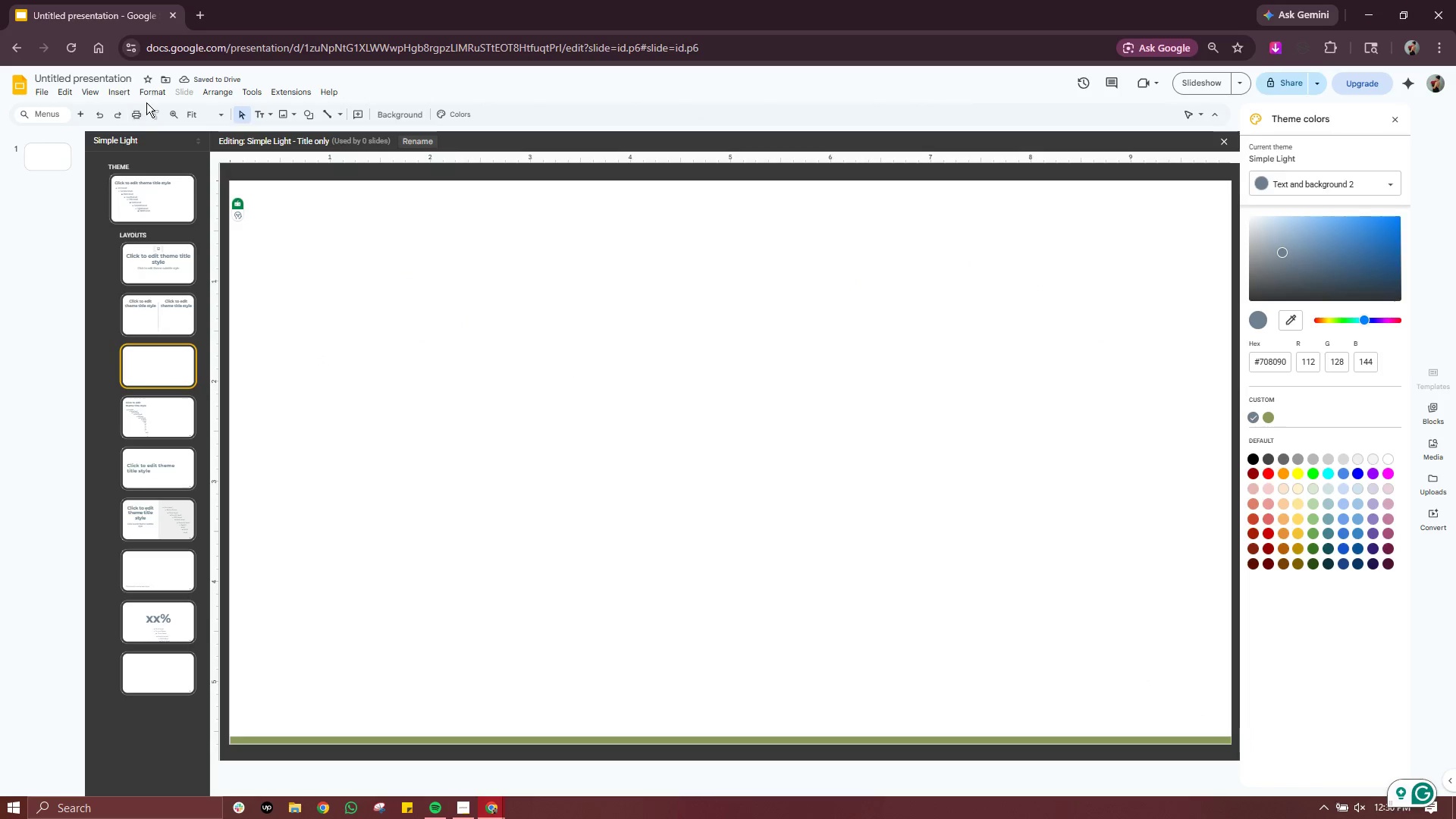 
left_click([116, 89])
 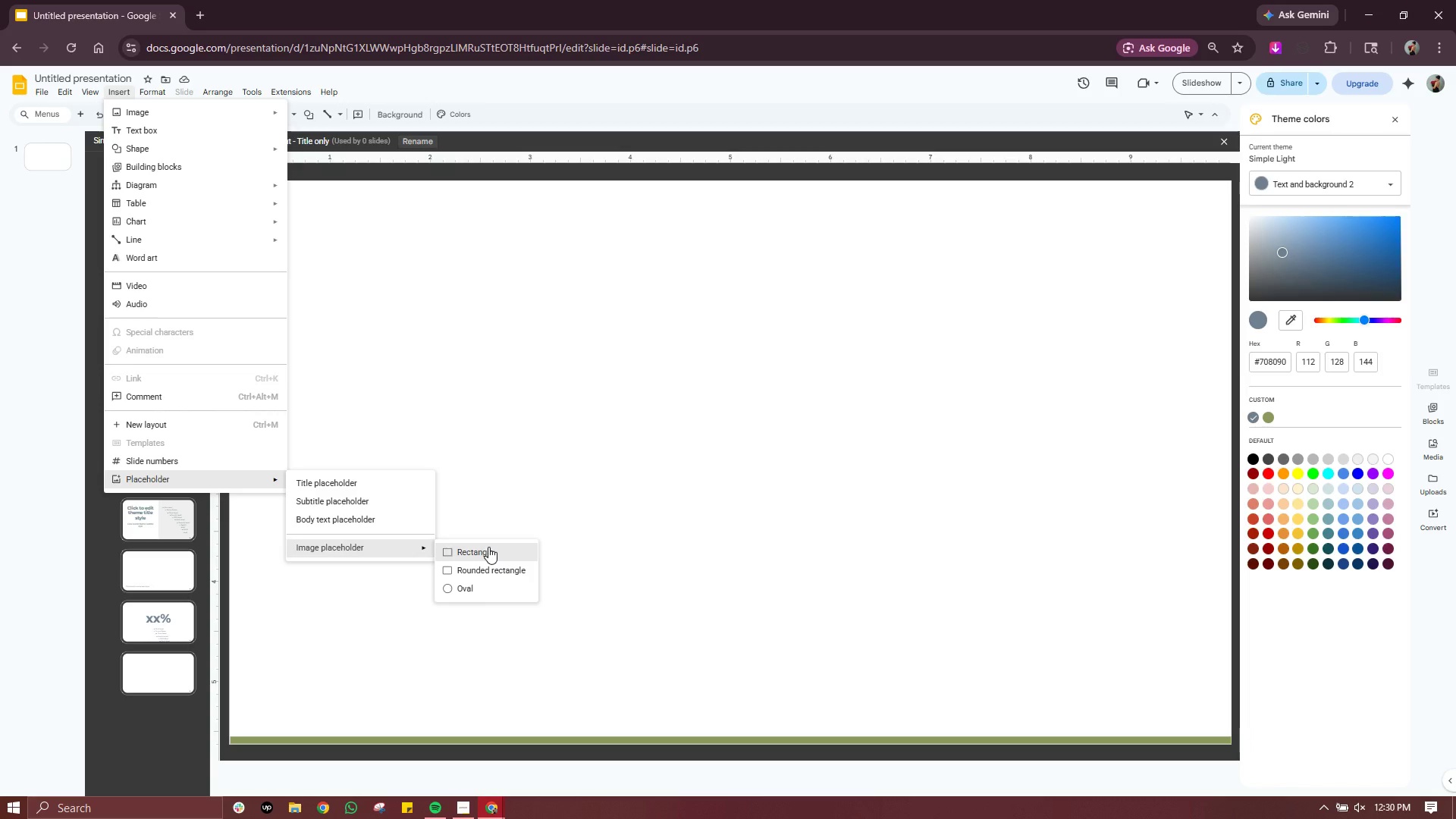 
wait(34.77)
 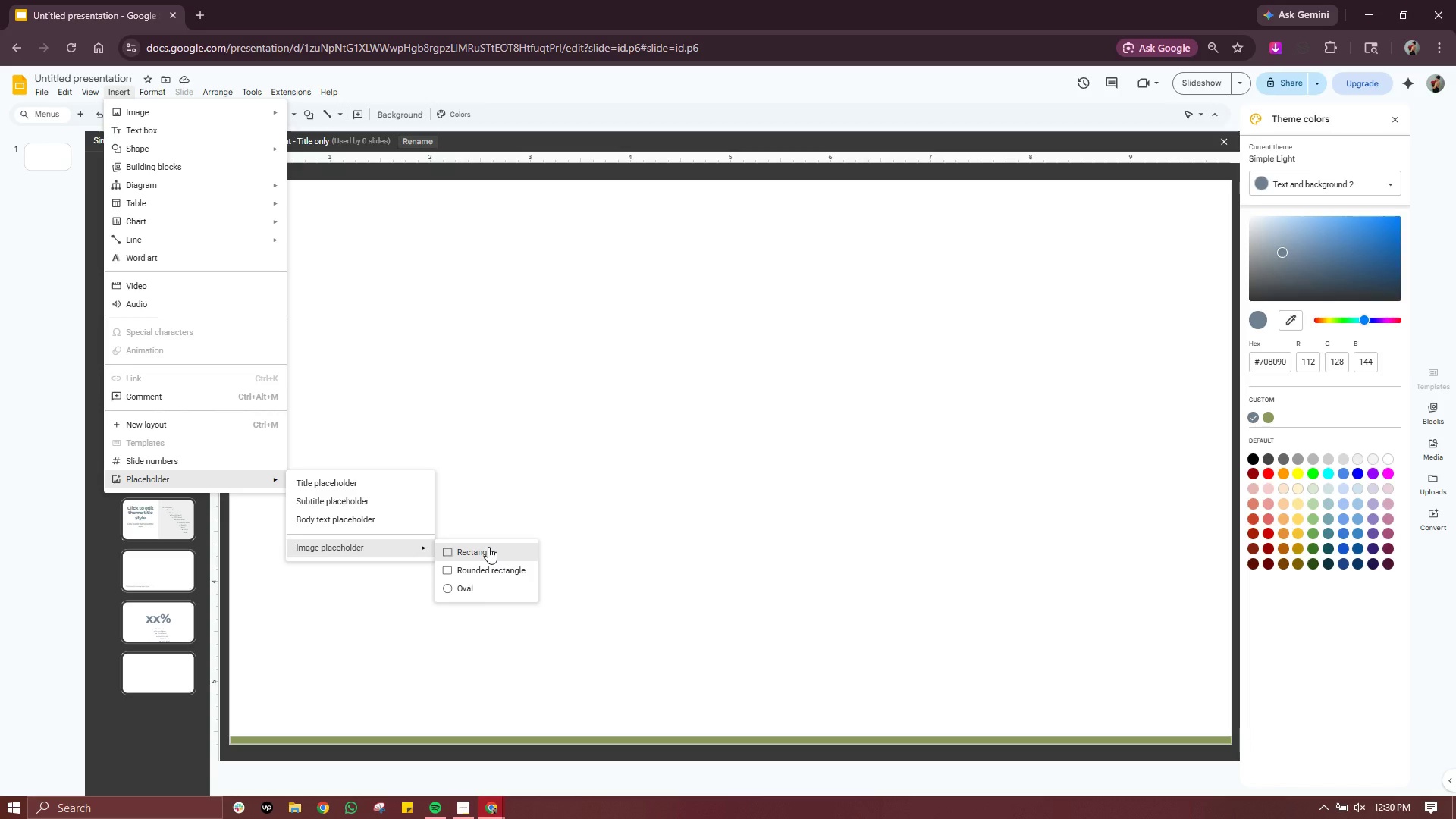 
left_click([488, 567])
 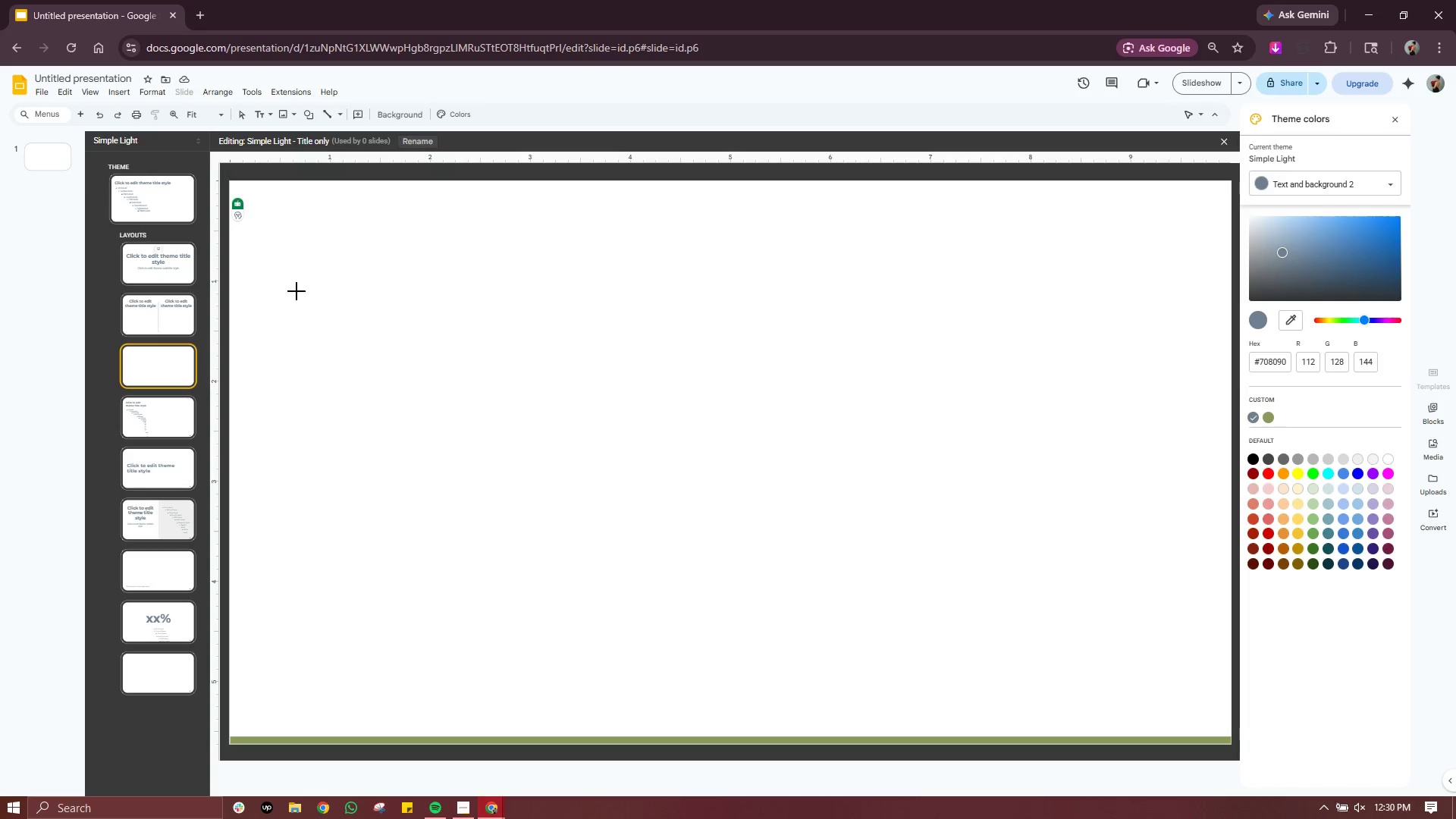 
left_click_drag(start_coordinate=[293, 265], to_coordinate=[1177, 708])
 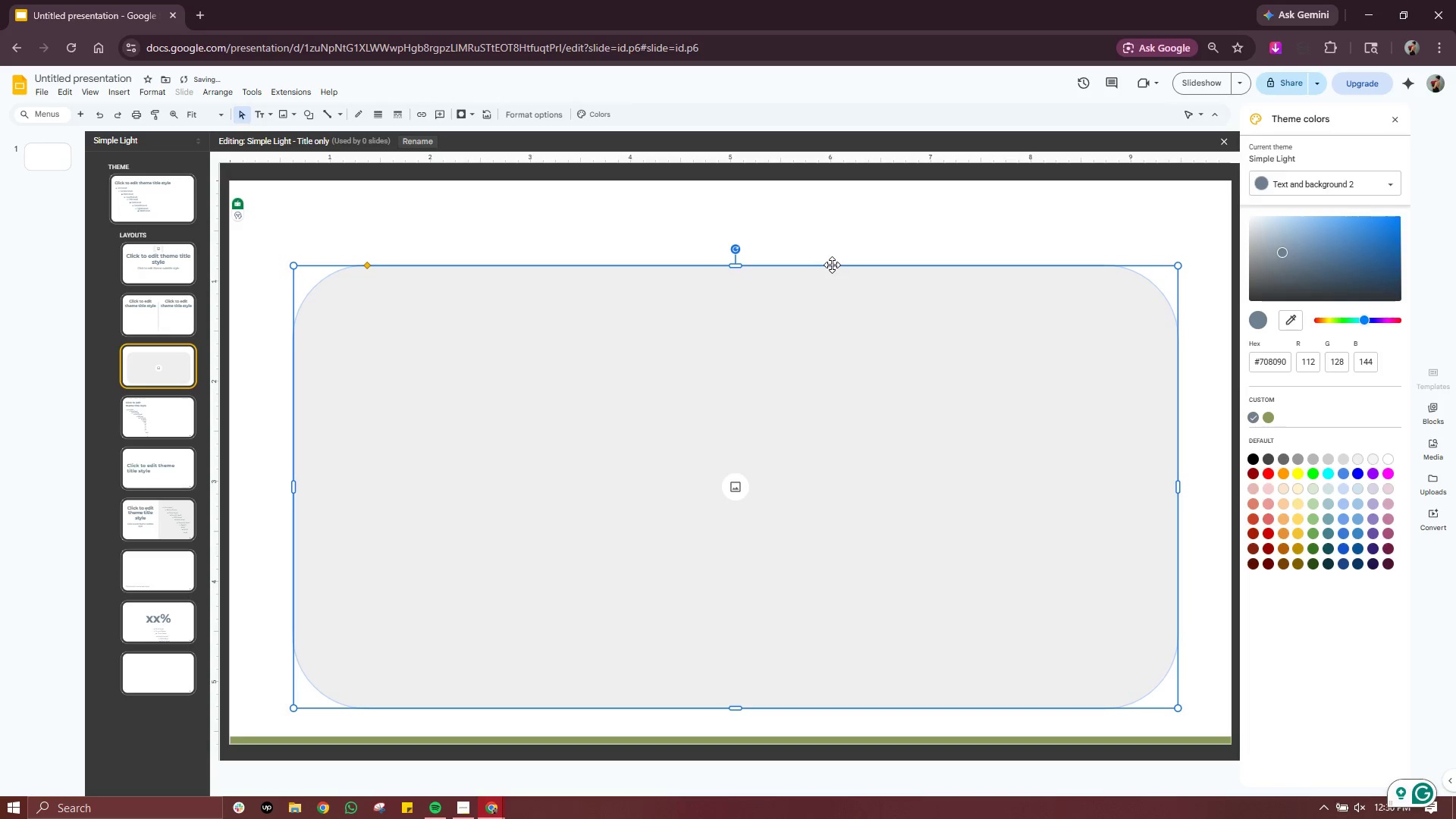 
left_click_drag(start_coordinate=[830, 265], to_coordinate=[827, 240])
 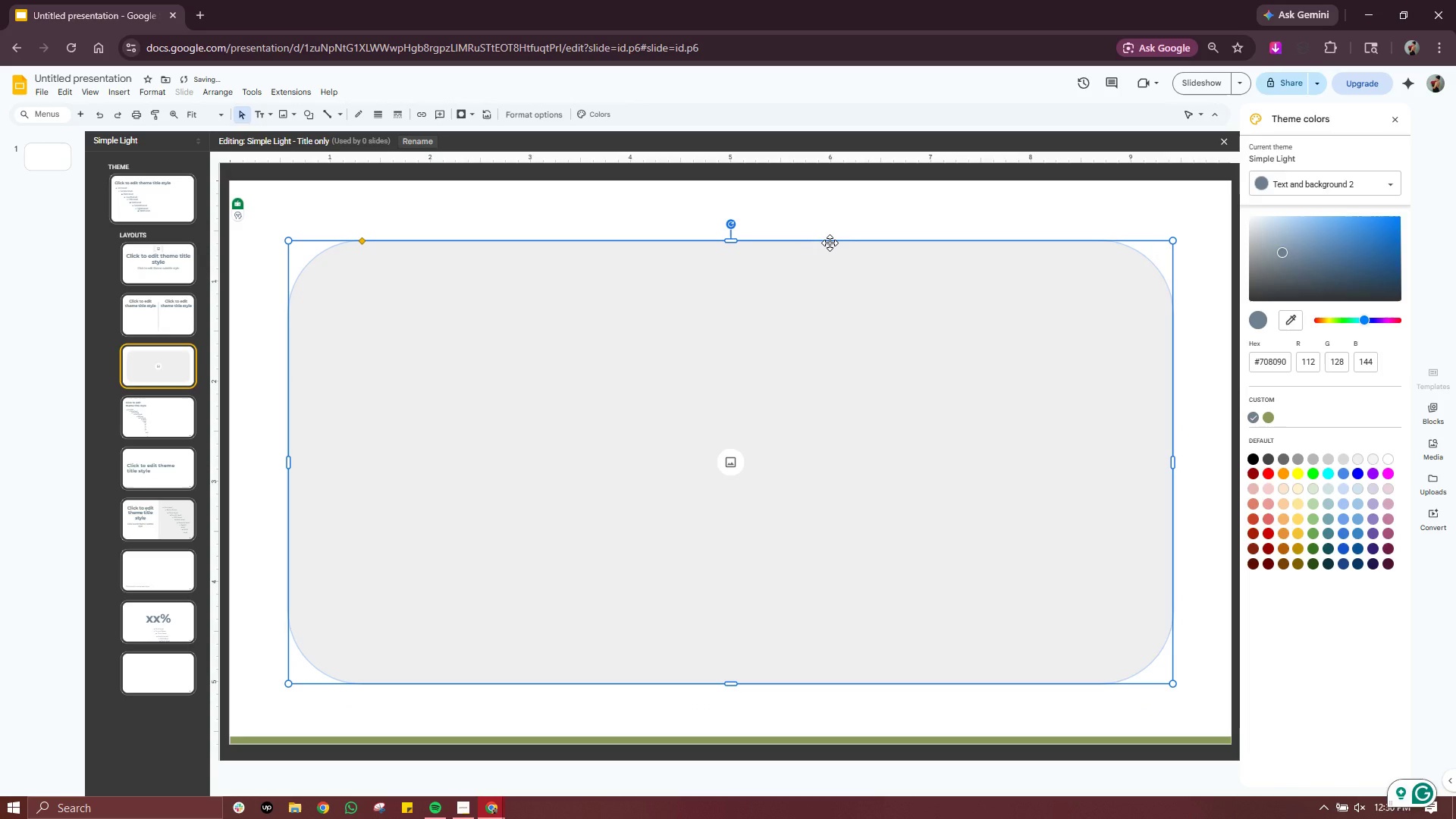 
left_click_drag(start_coordinate=[830, 243], to_coordinate=[827, 290])
 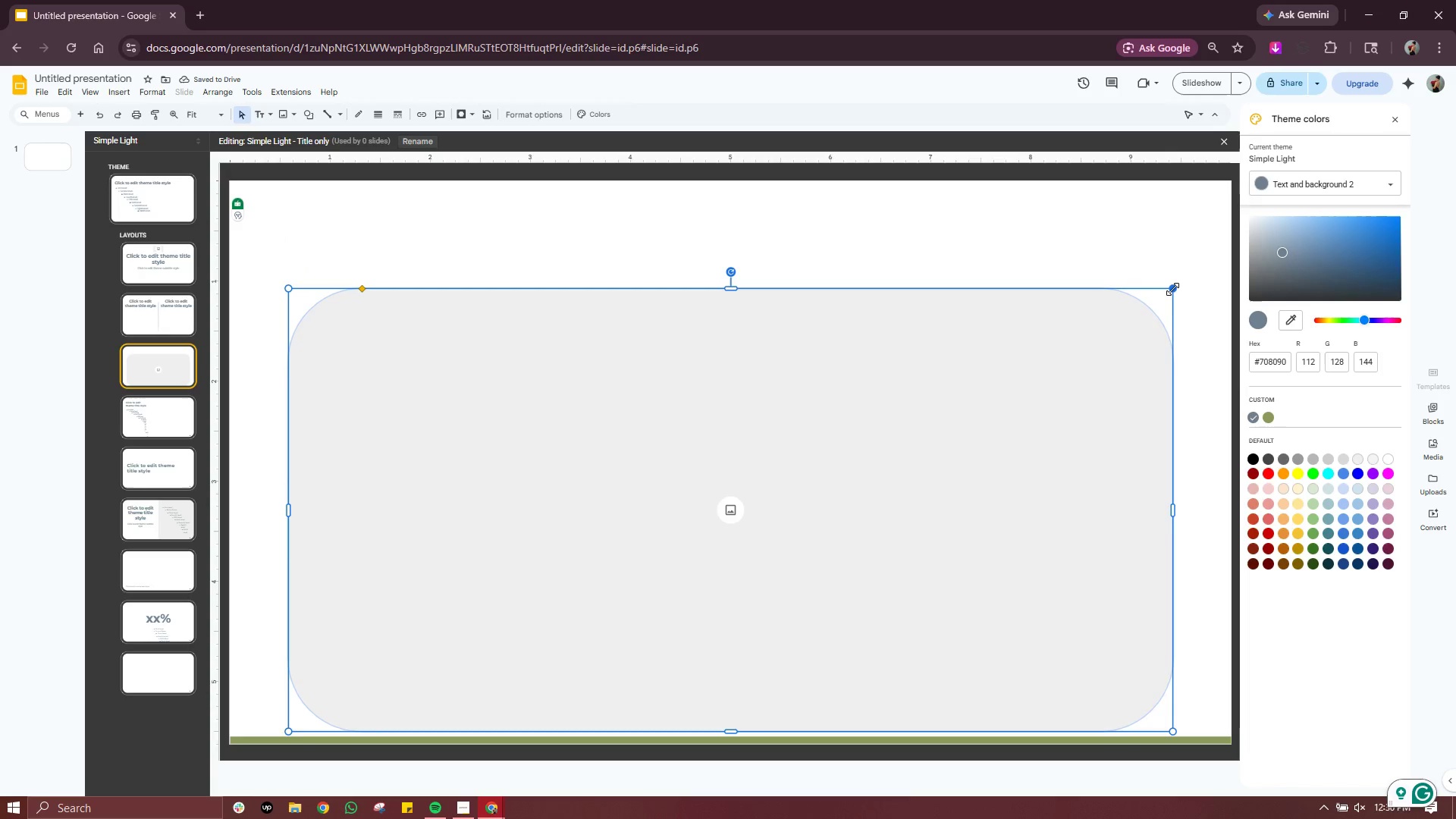 
wait(5.03)
 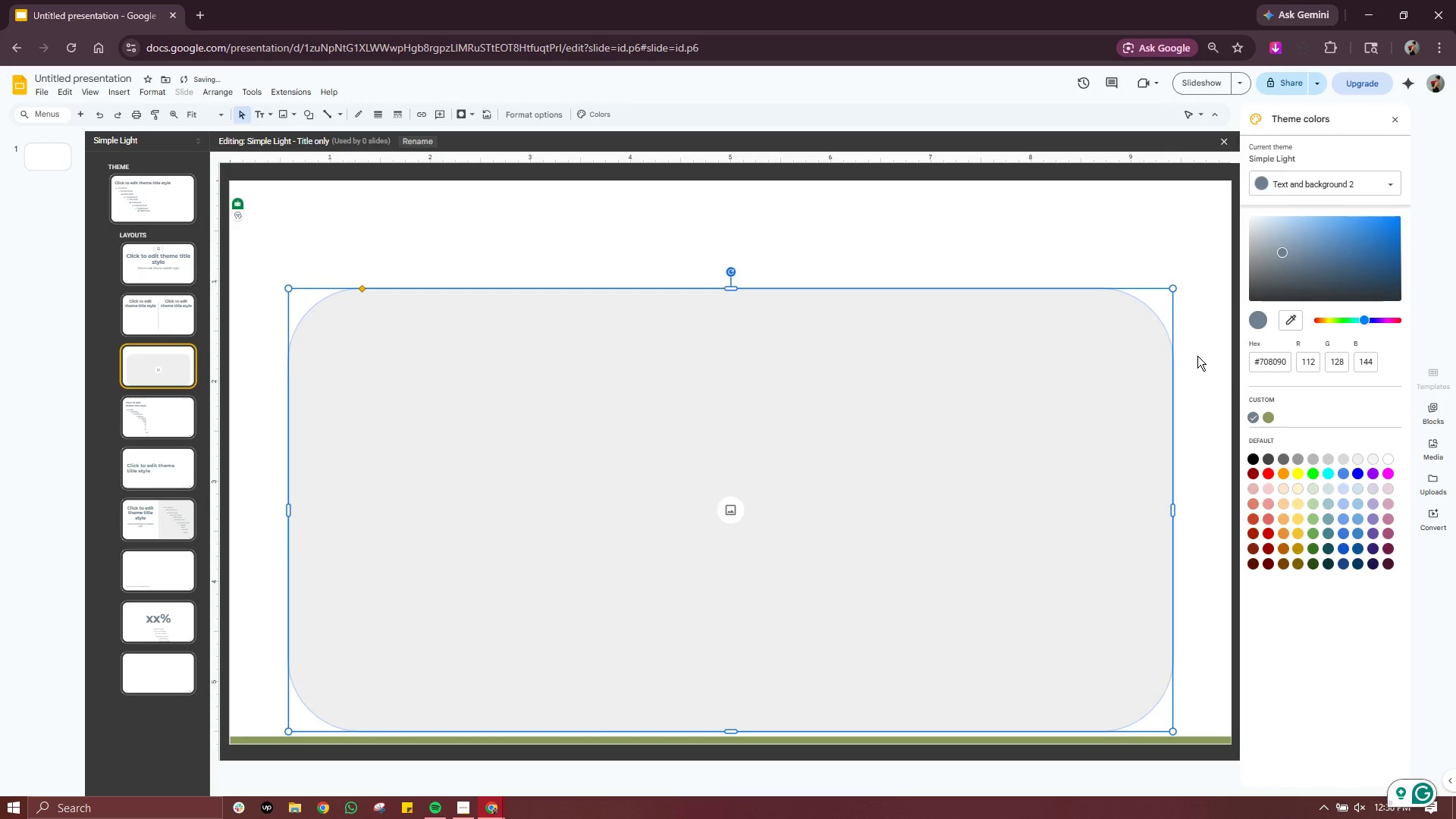 
left_click_drag(start_coordinate=[1172, 289], to_coordinate=[1109, 309])
 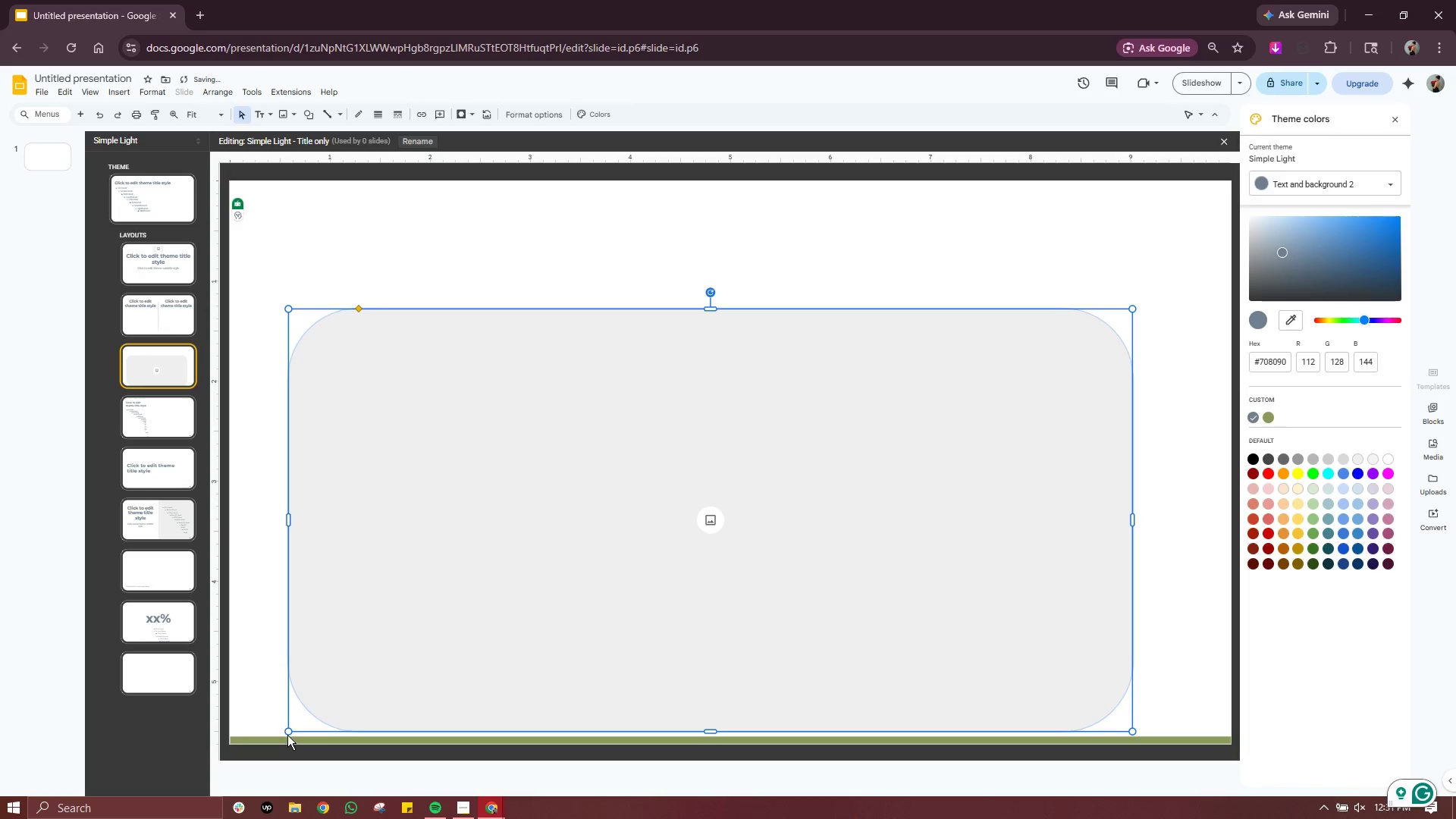 
left_click_drag(start_coordinate=[287, 733], to_coordinate=[385, 613])
 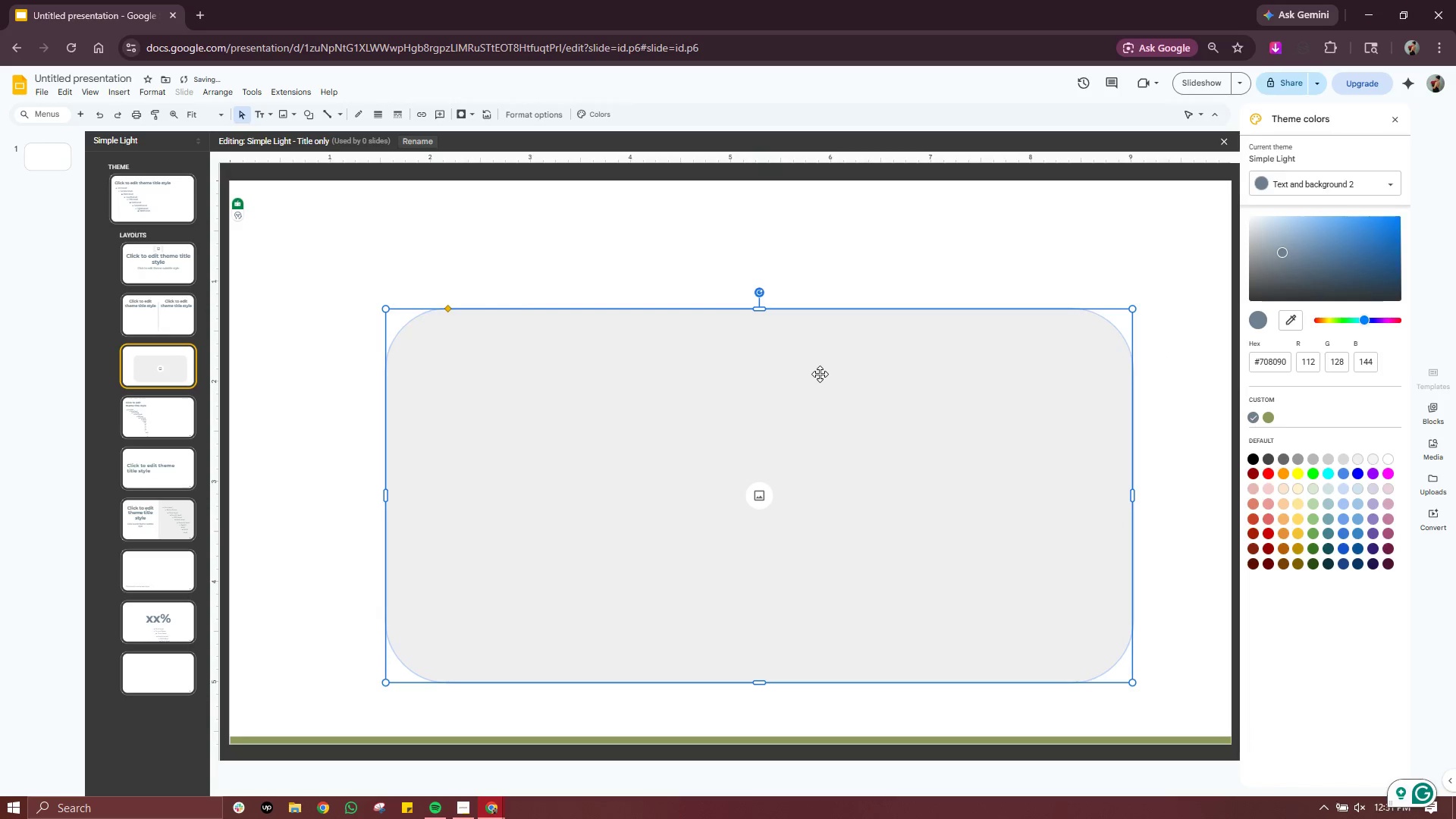 
left_click_drag(start_coordinate=[820, 373], to_coordinate=[790, 369])
 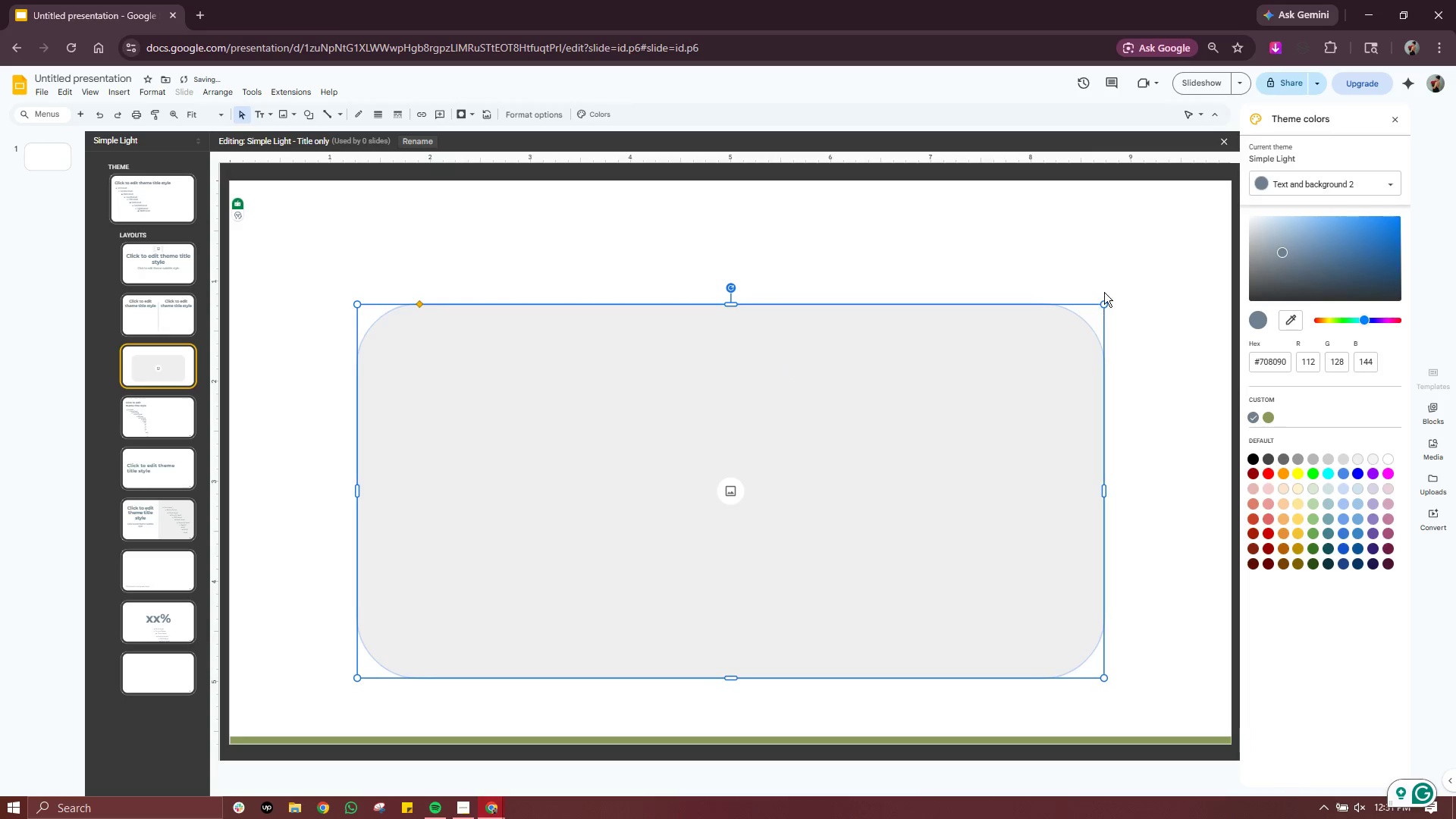 
left_click([1131, 264])
 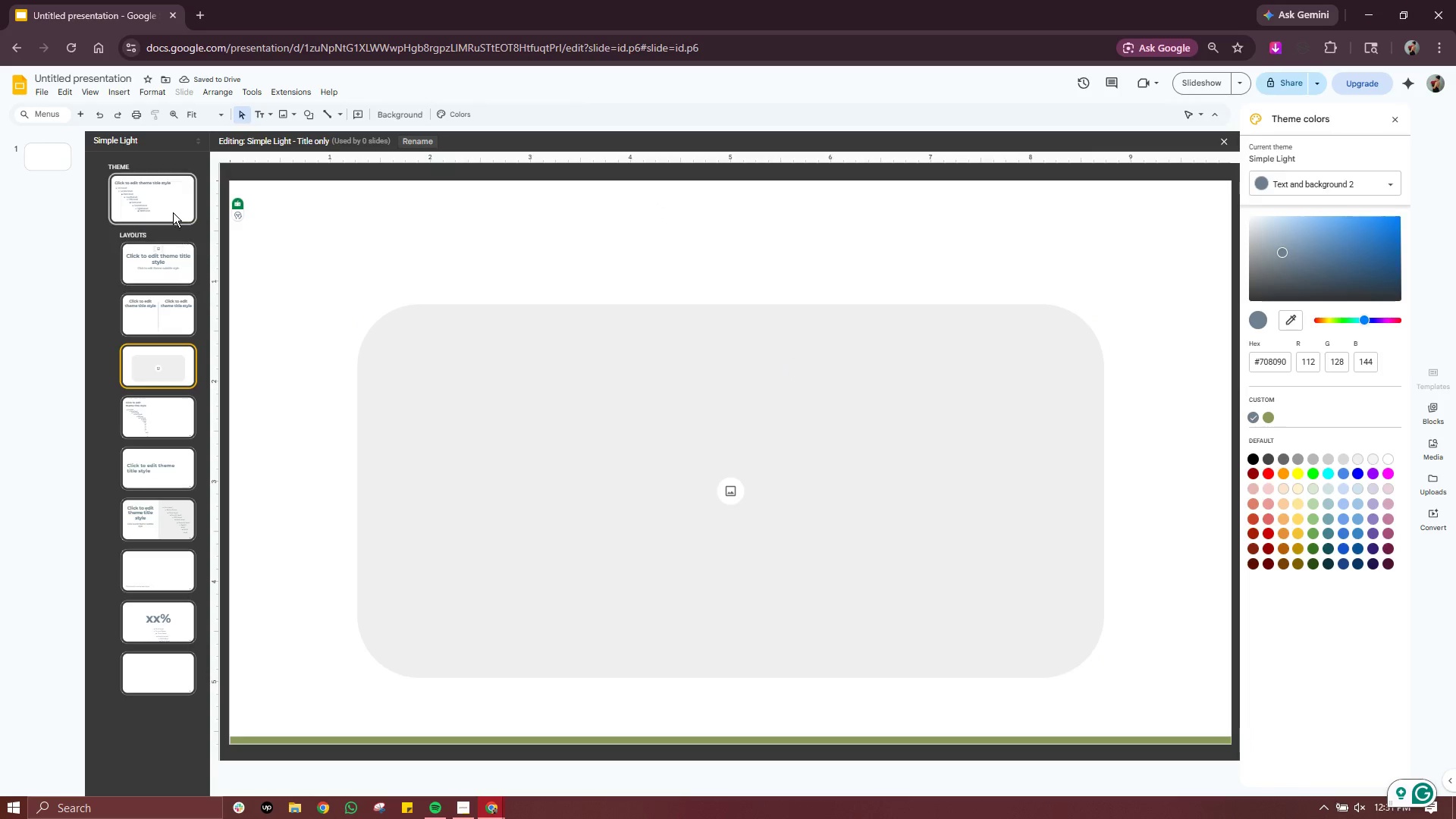 
left_click([156, 274])
 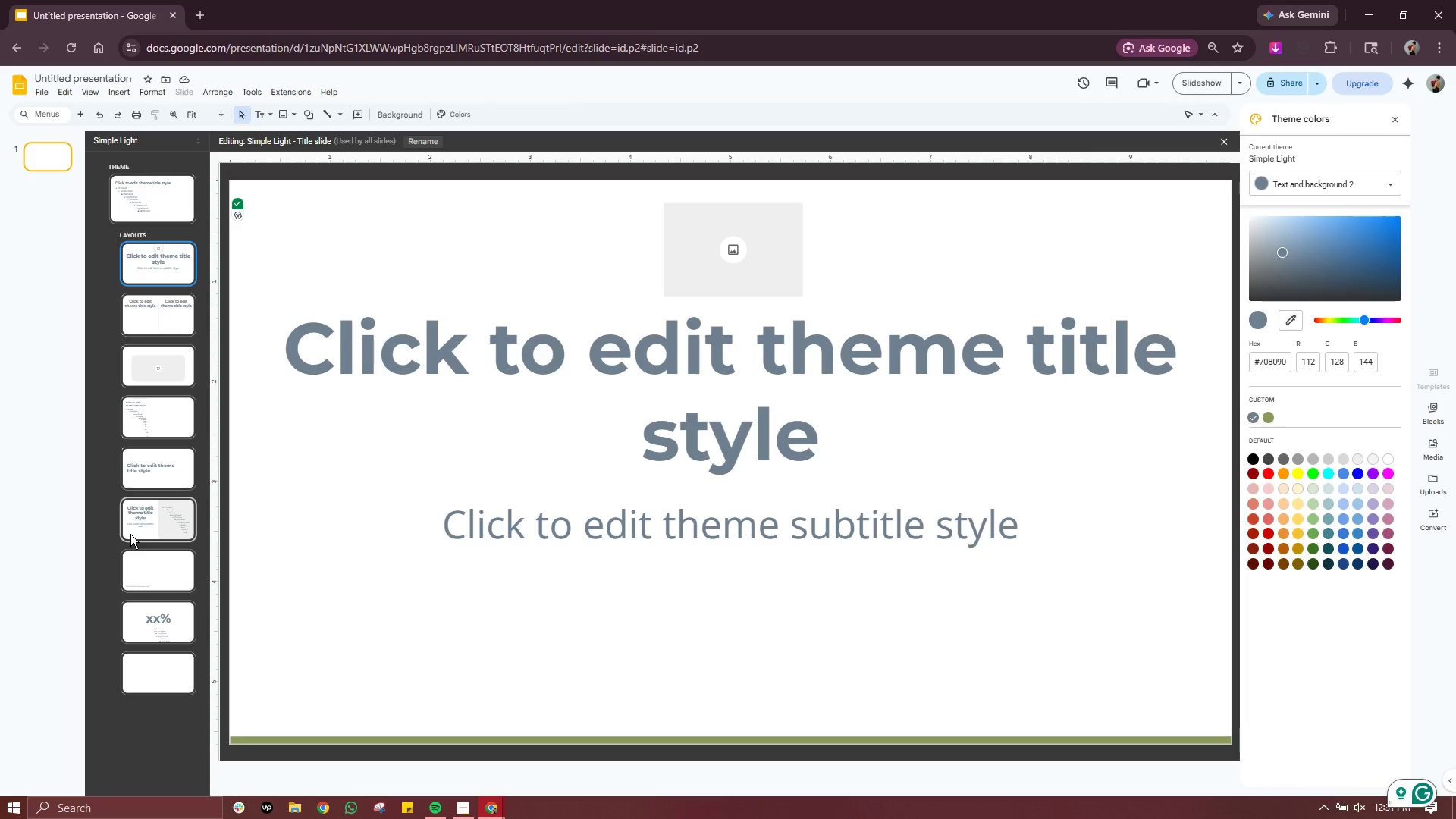 
left_click([149, 422])
 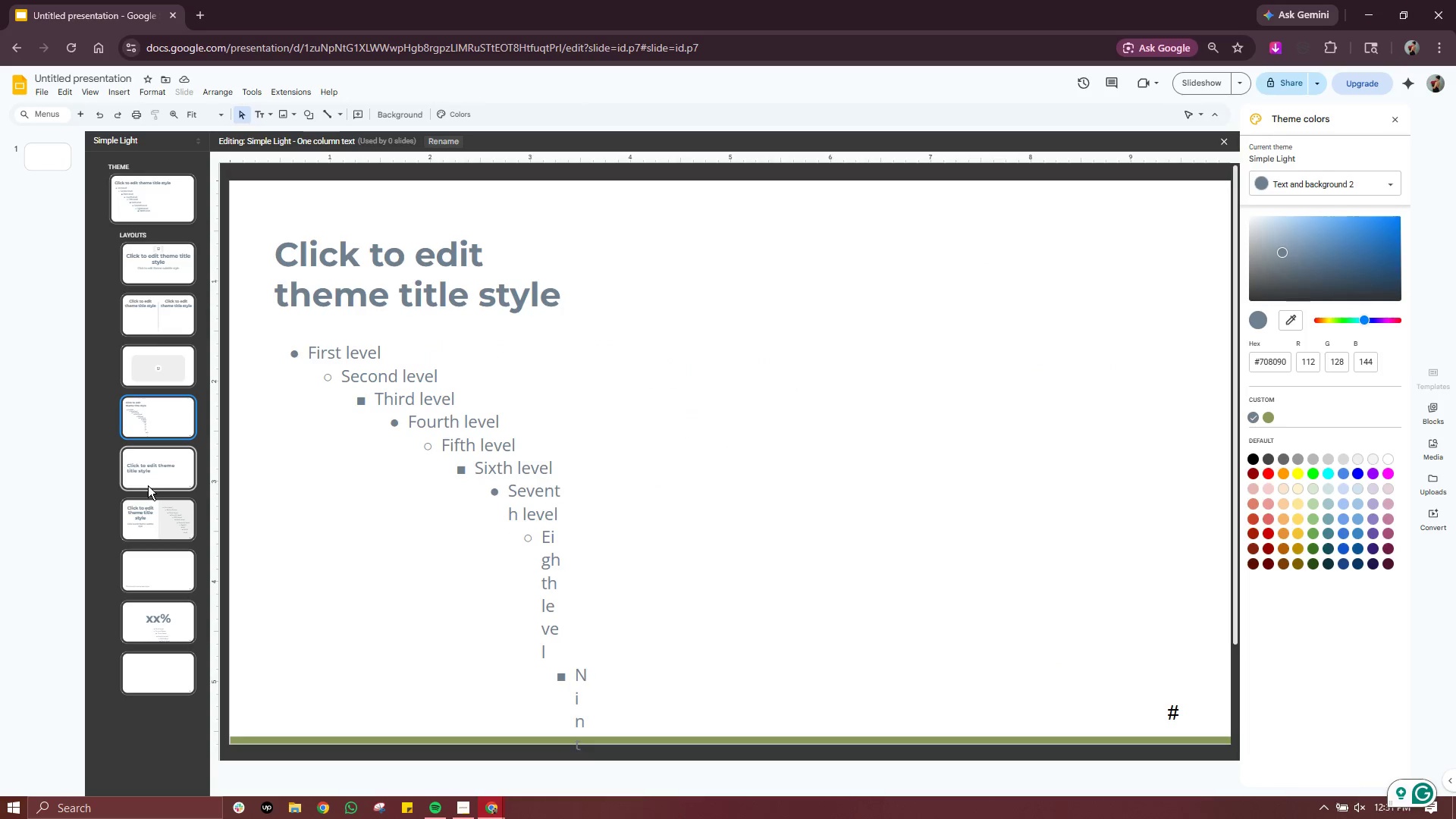 
left_click([148, 486])
 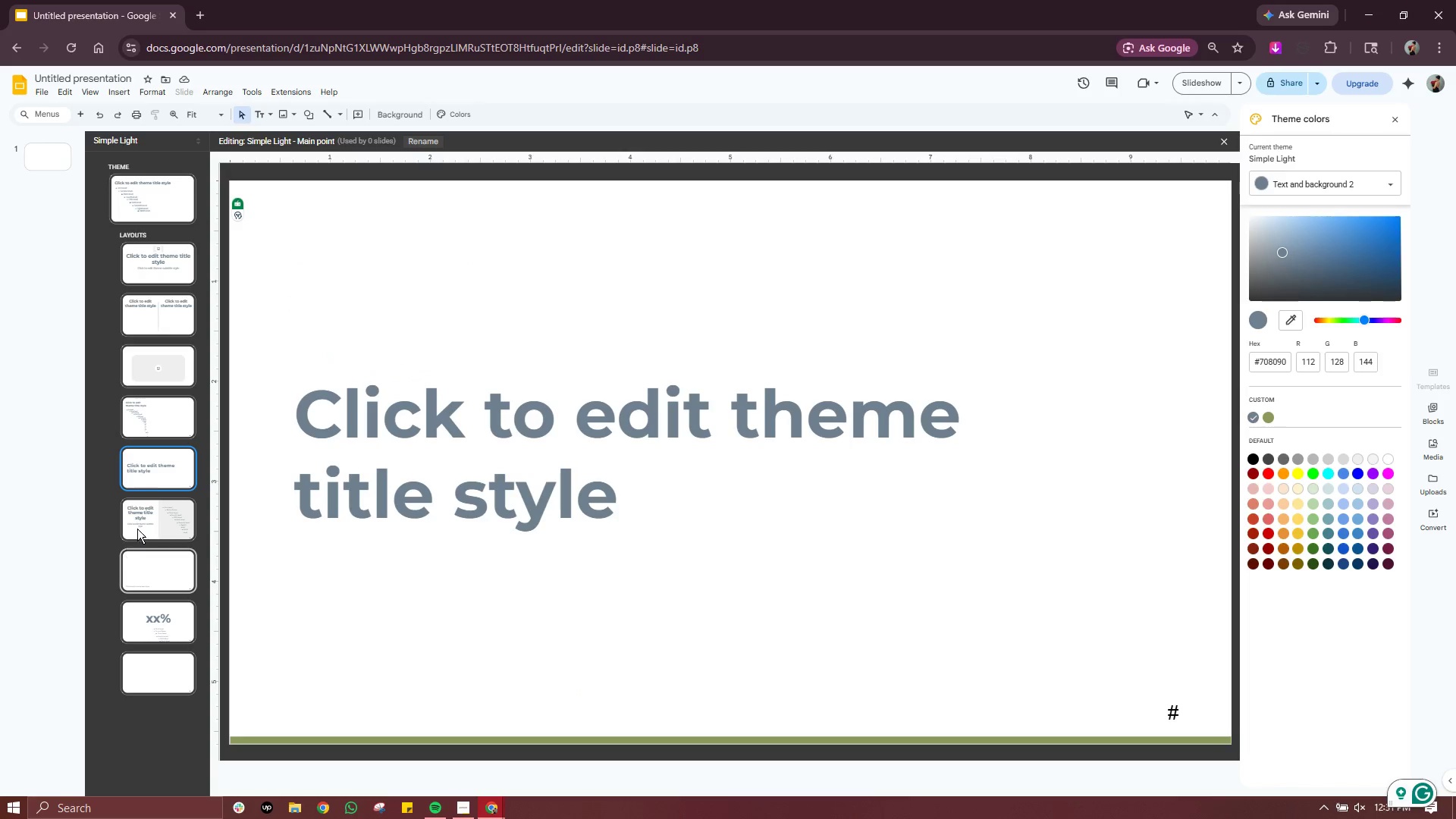 
left_click([173, 317])
 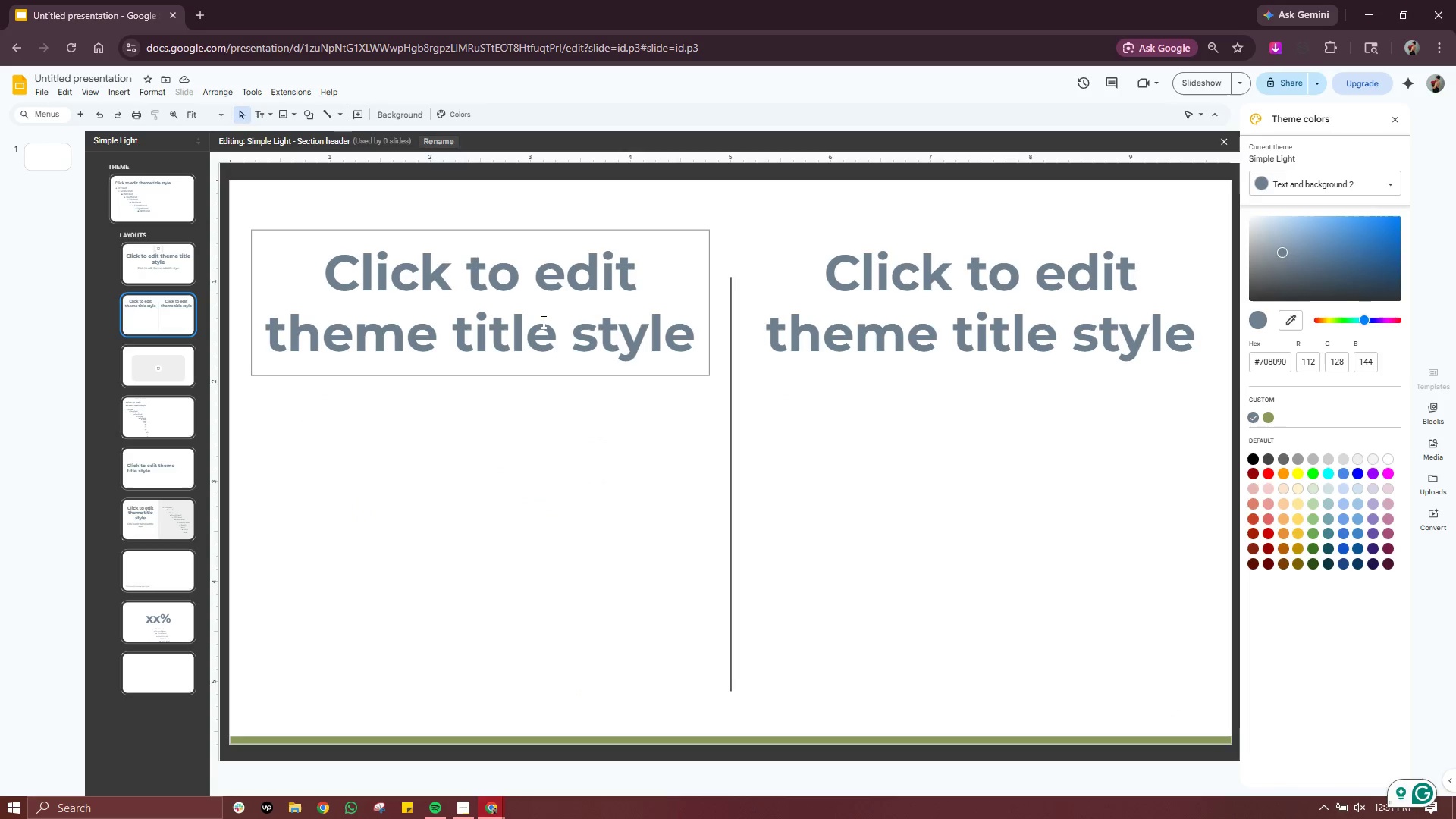 
left_click([542, 322])
 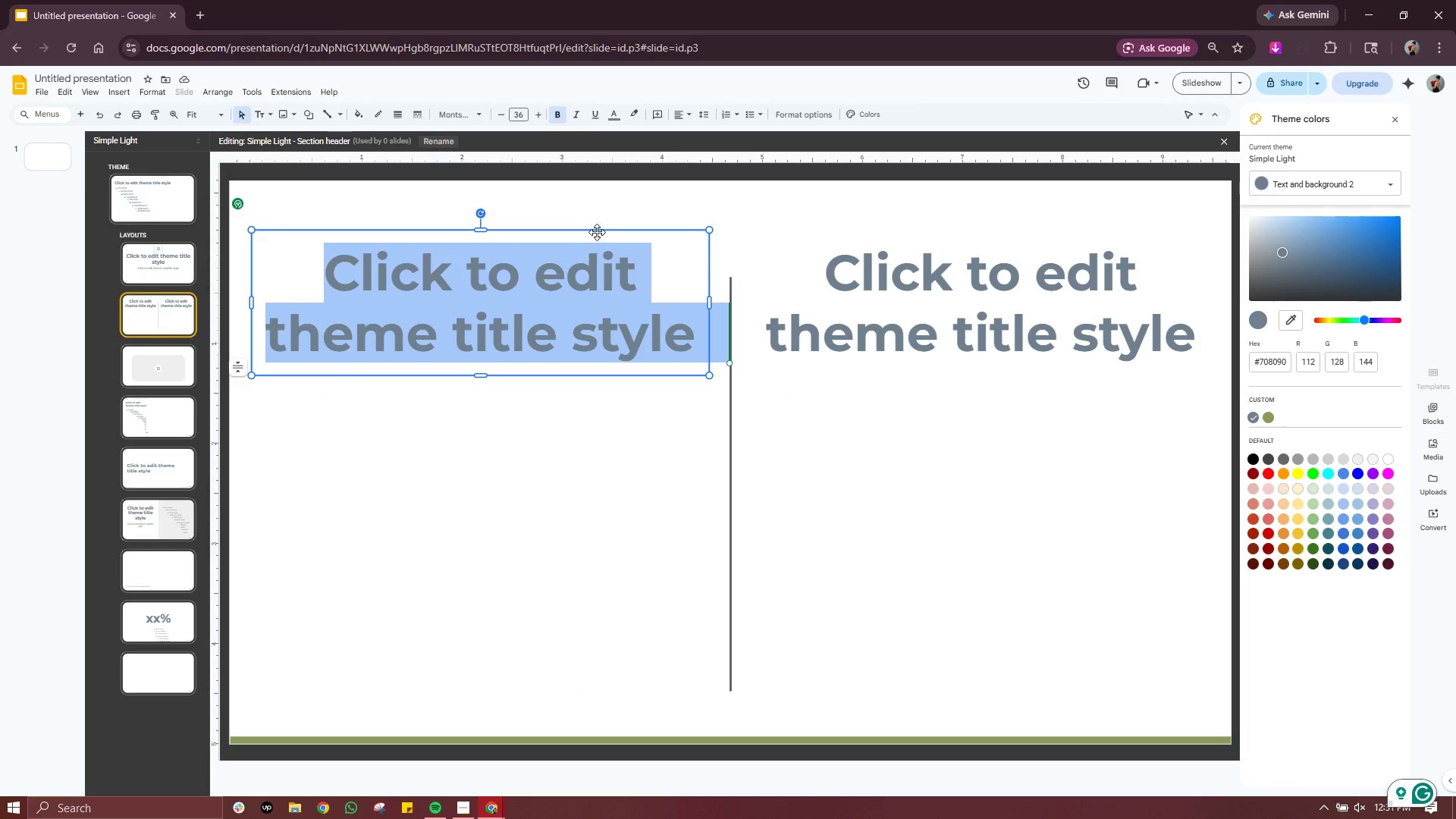 
left_click([597, 232])
 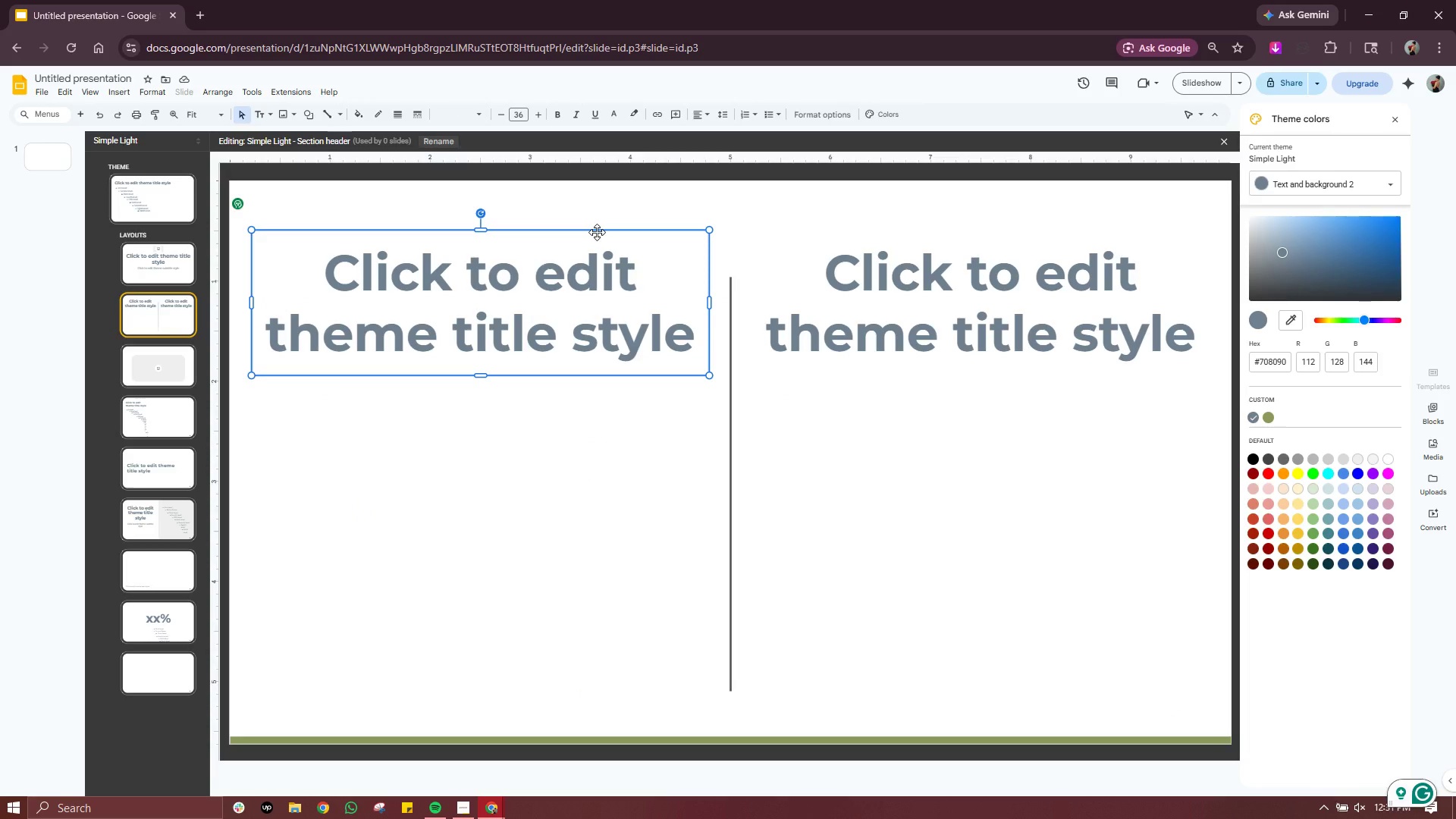 
key(Control+C)
 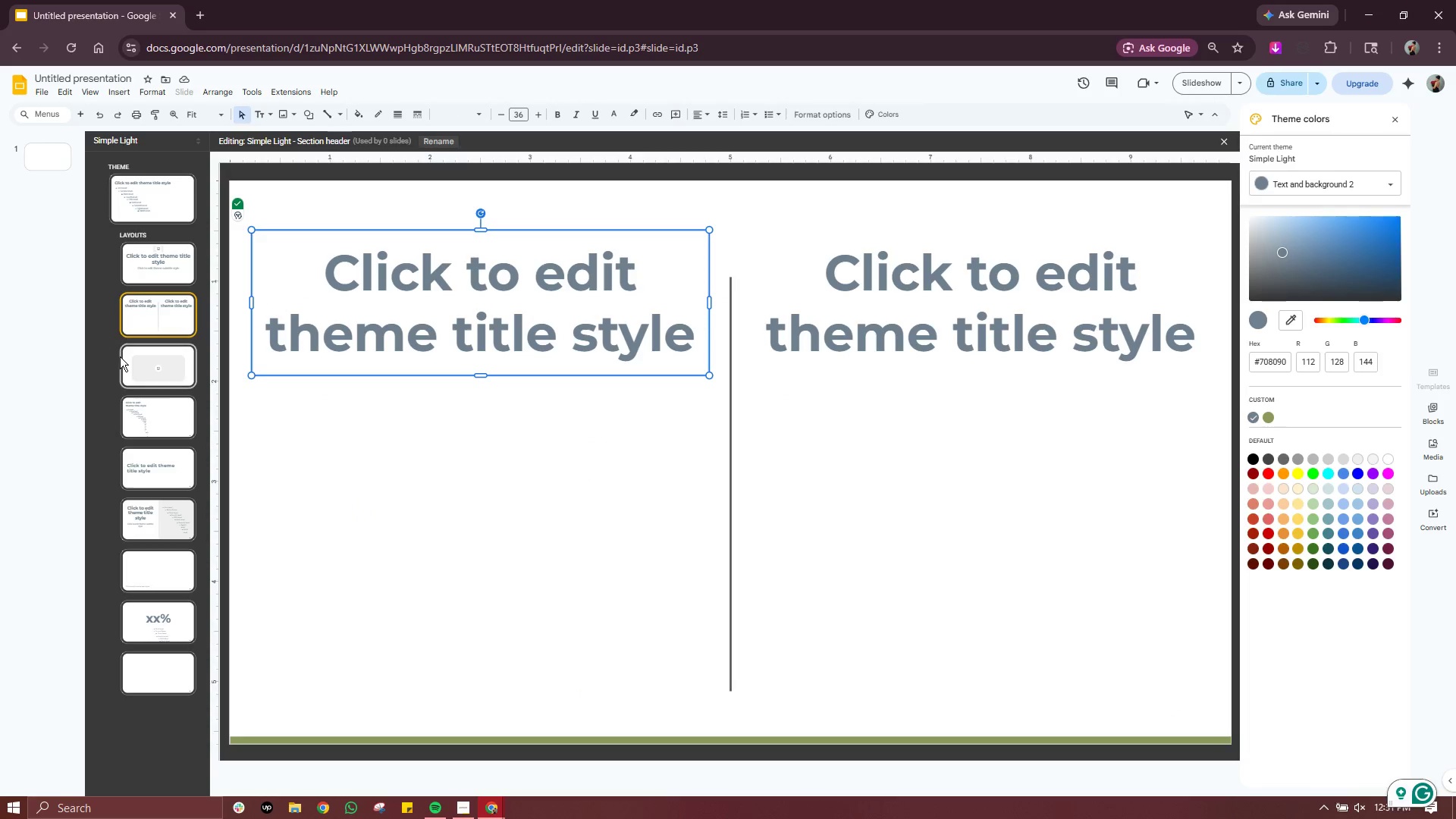 
left_click([140, 364])
 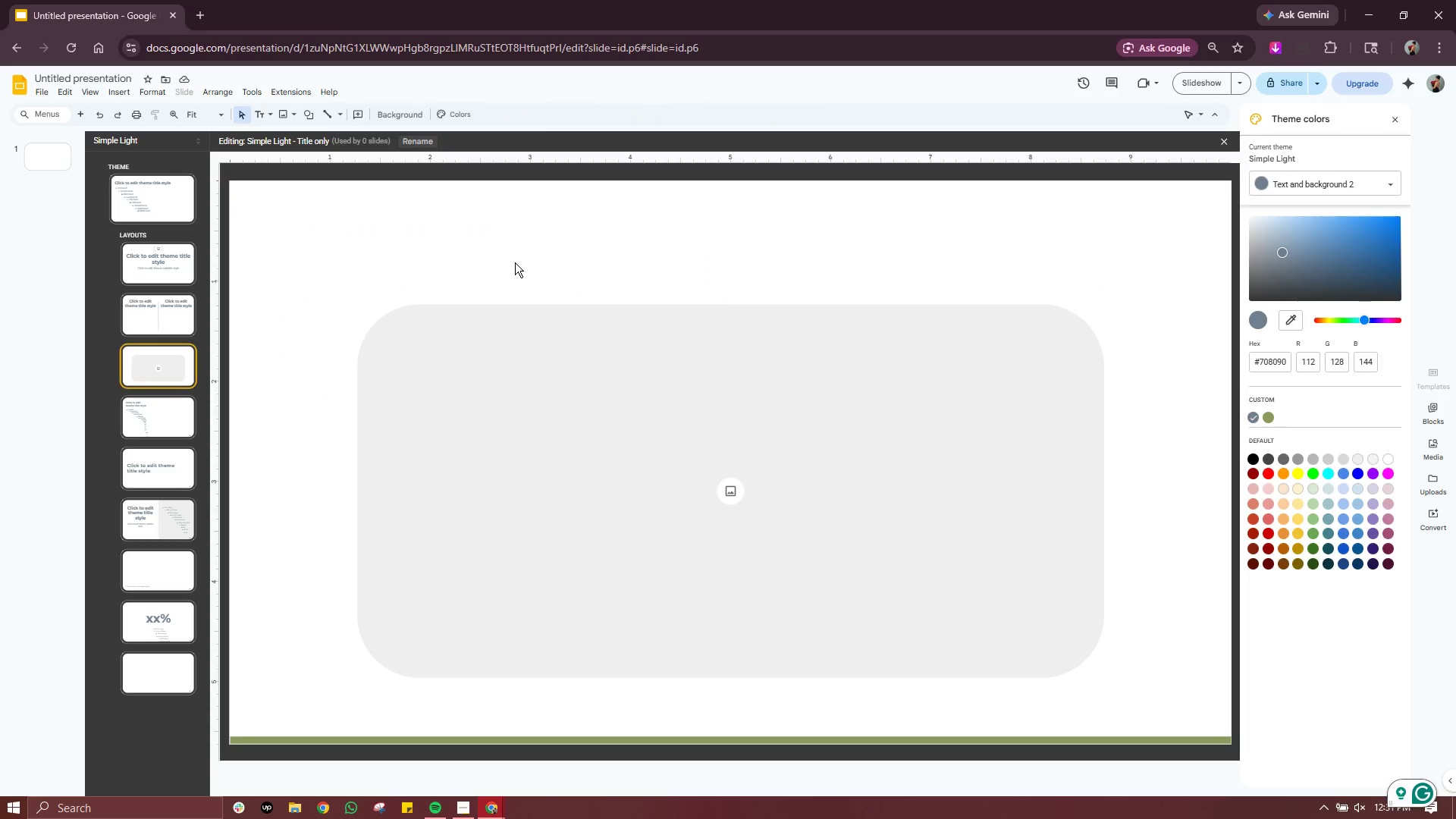 
left_click([515, 262])
 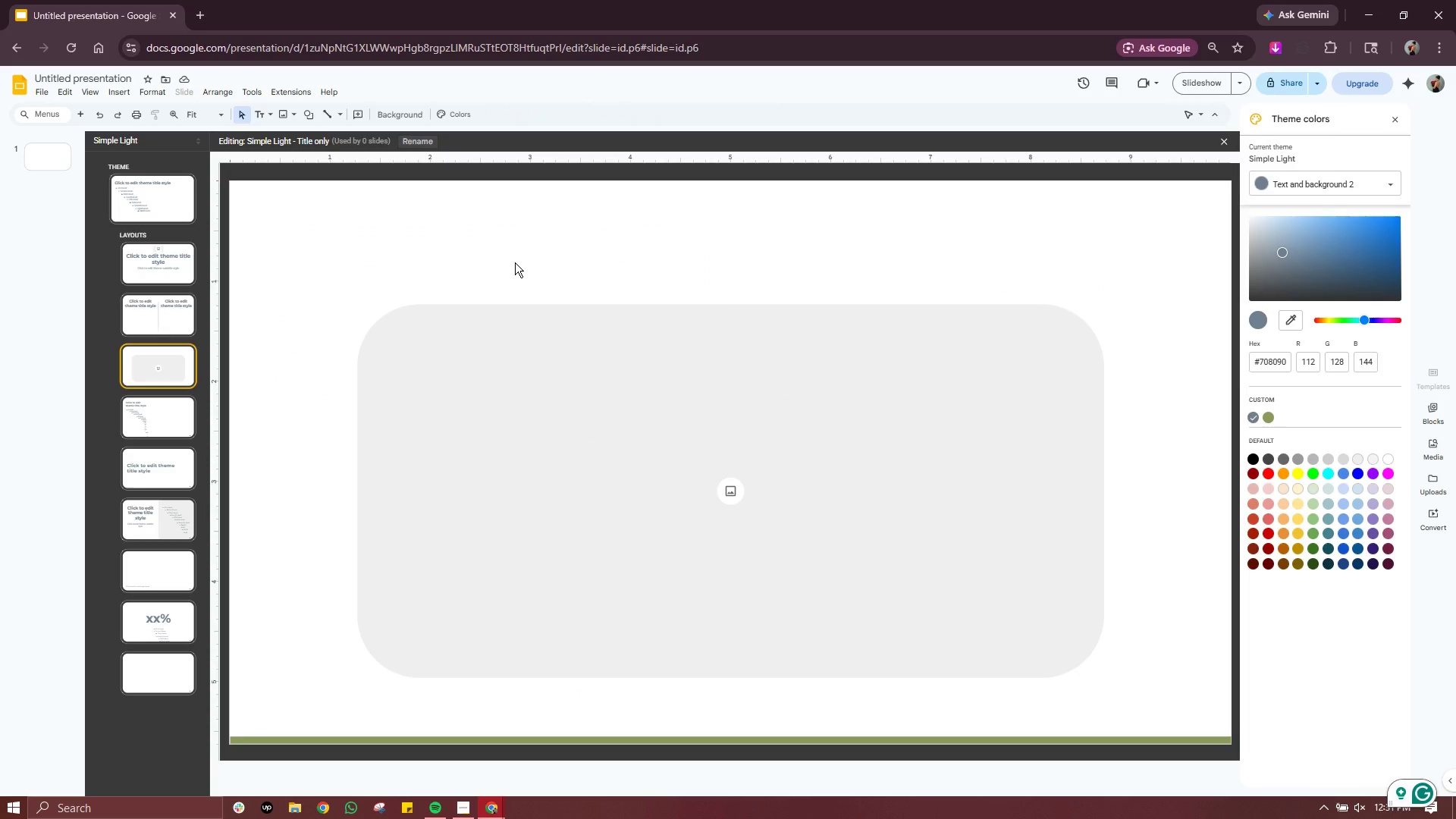 
key(Control+ControlLeft)
 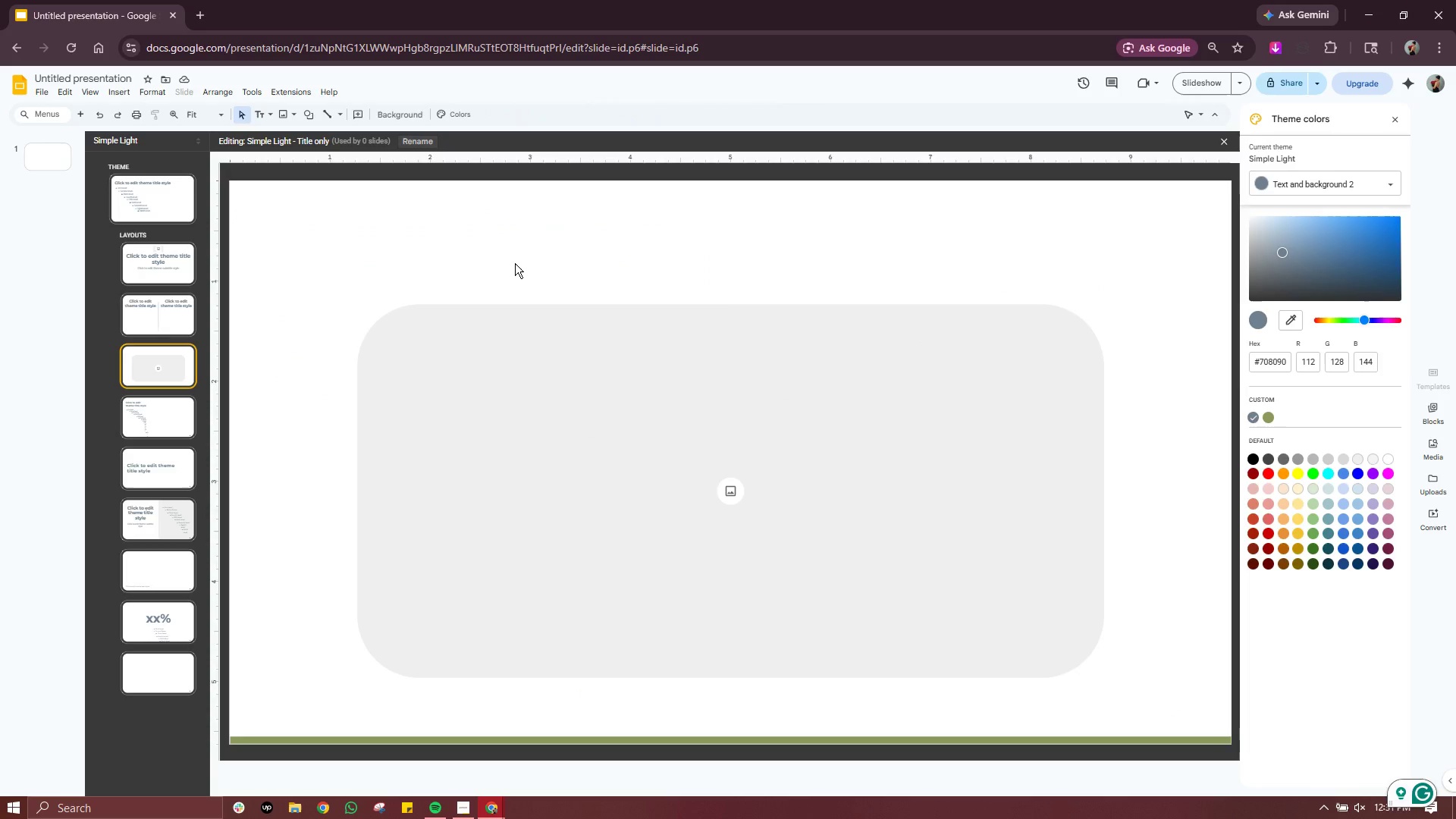 
key(Control+V)
 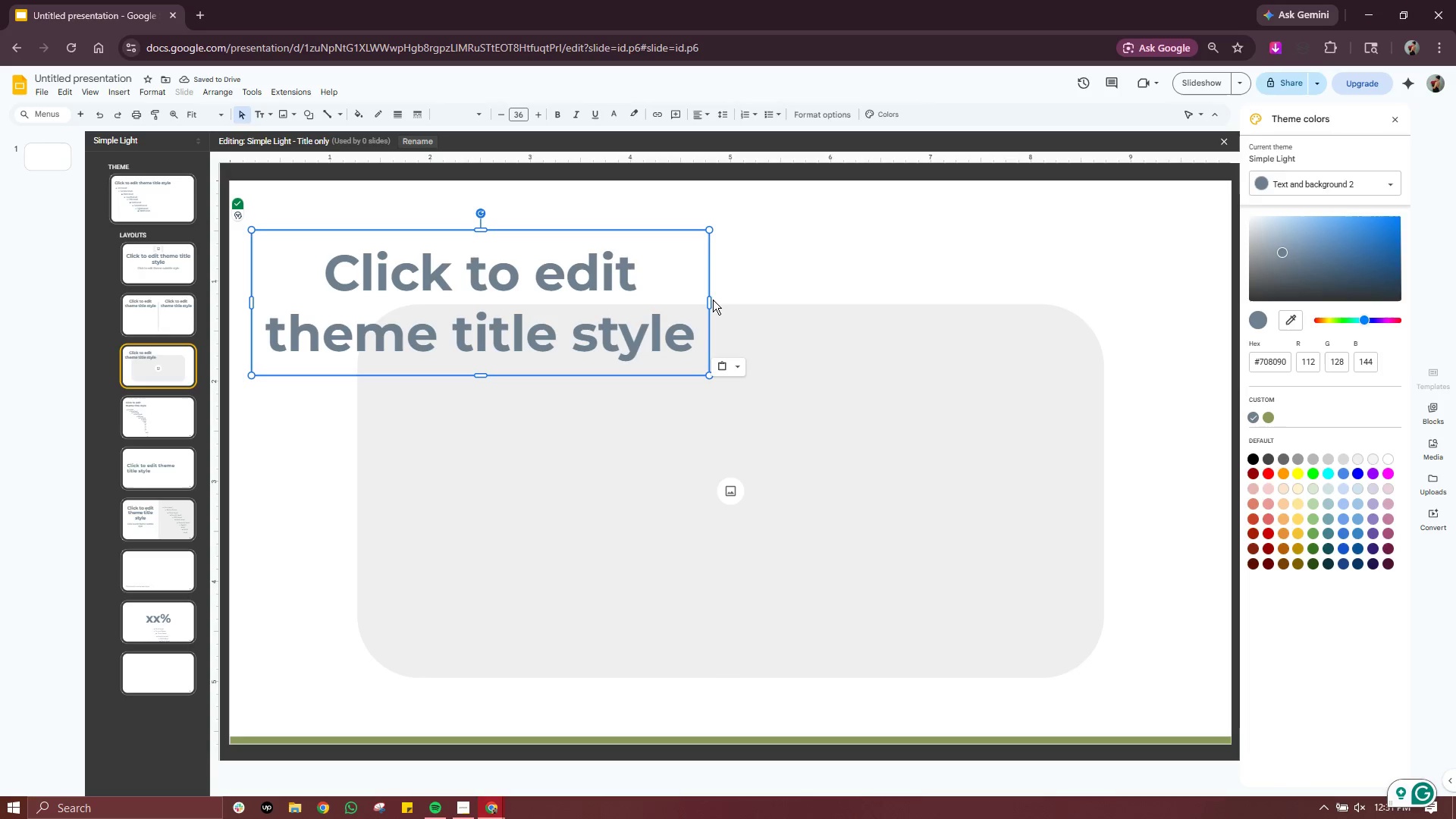 
wait(6.05)
 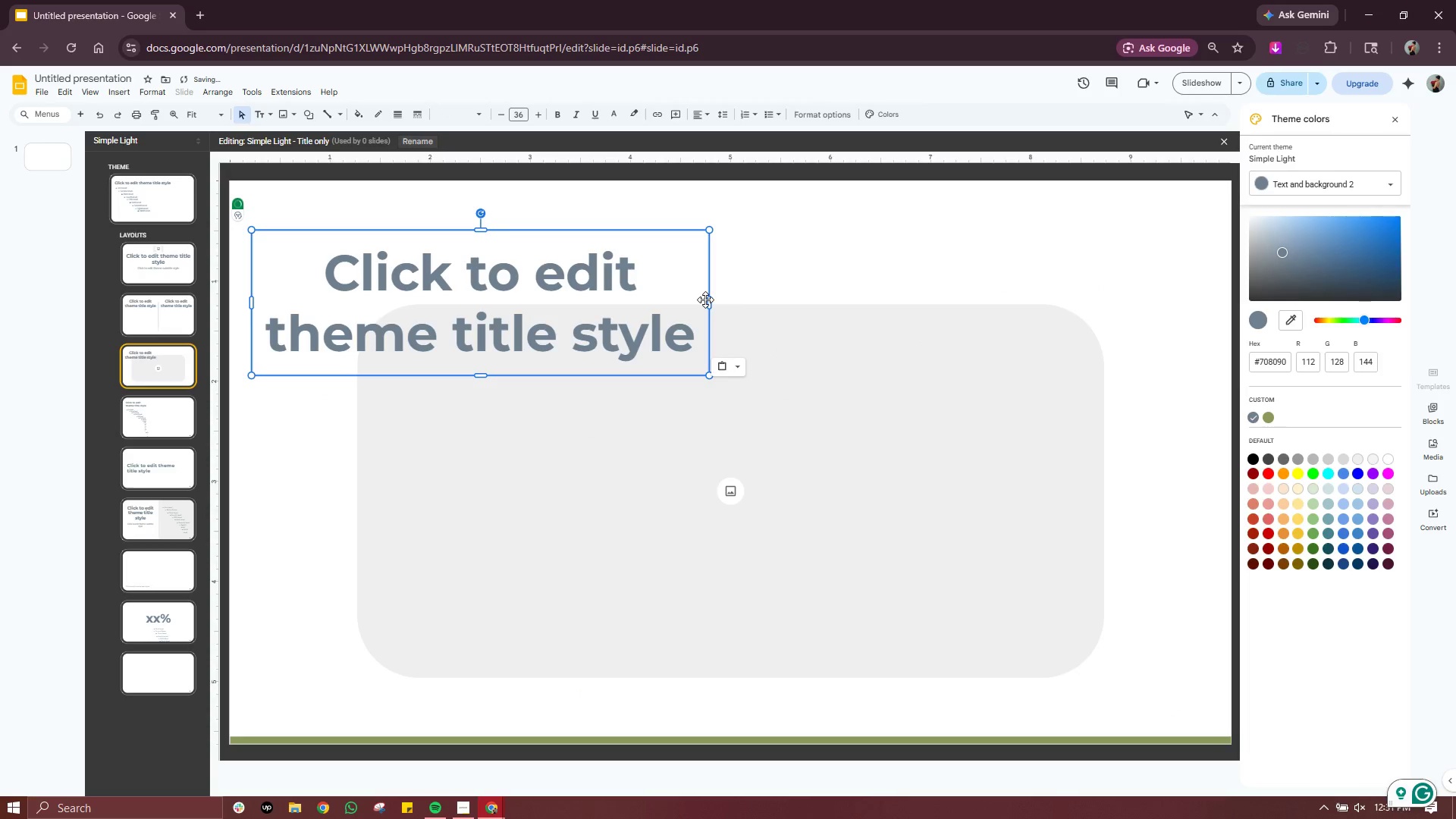 
left_click([698, 119])
 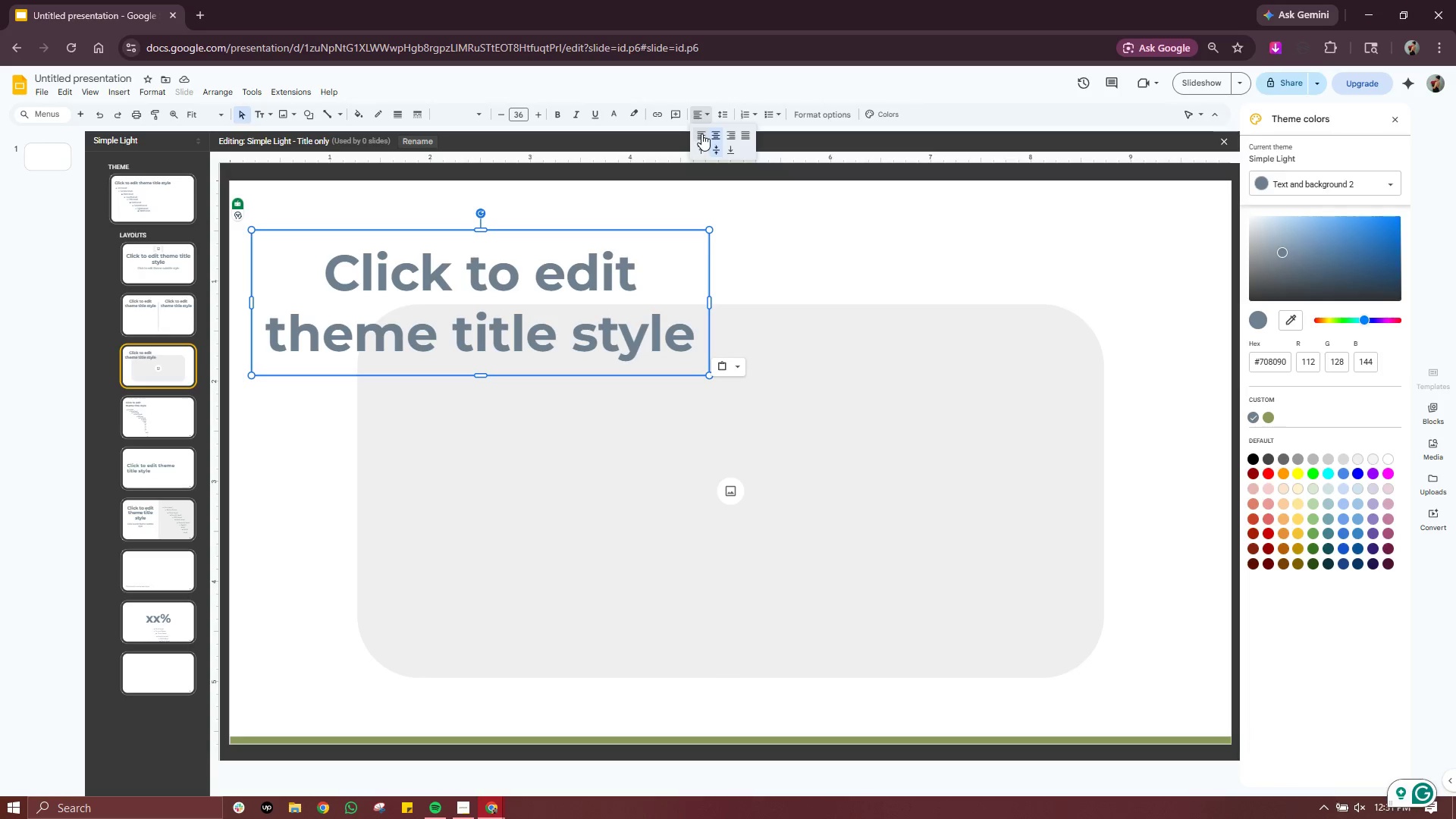 
left_click([701, 133])
 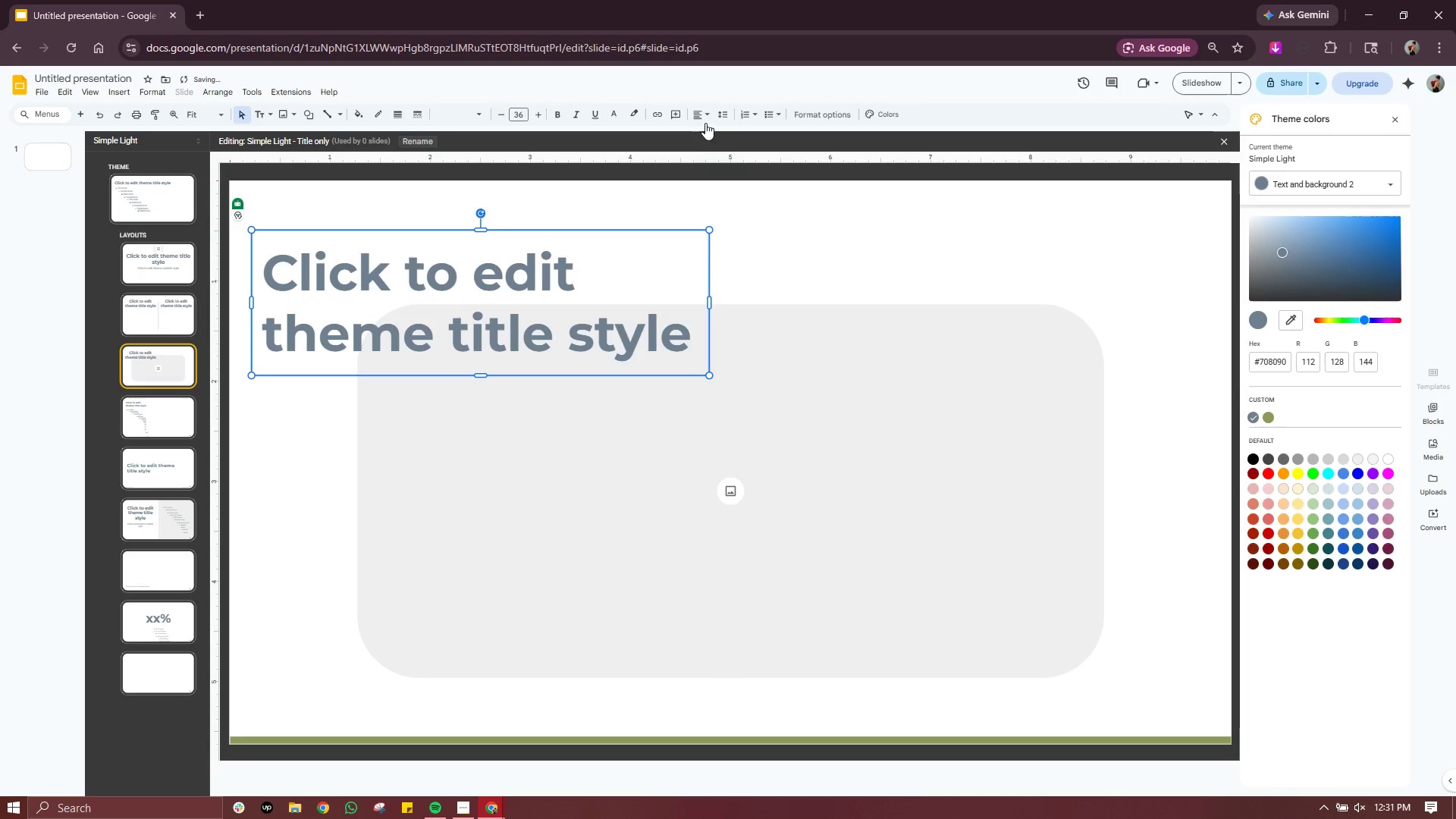 
left_click([698, 118])
 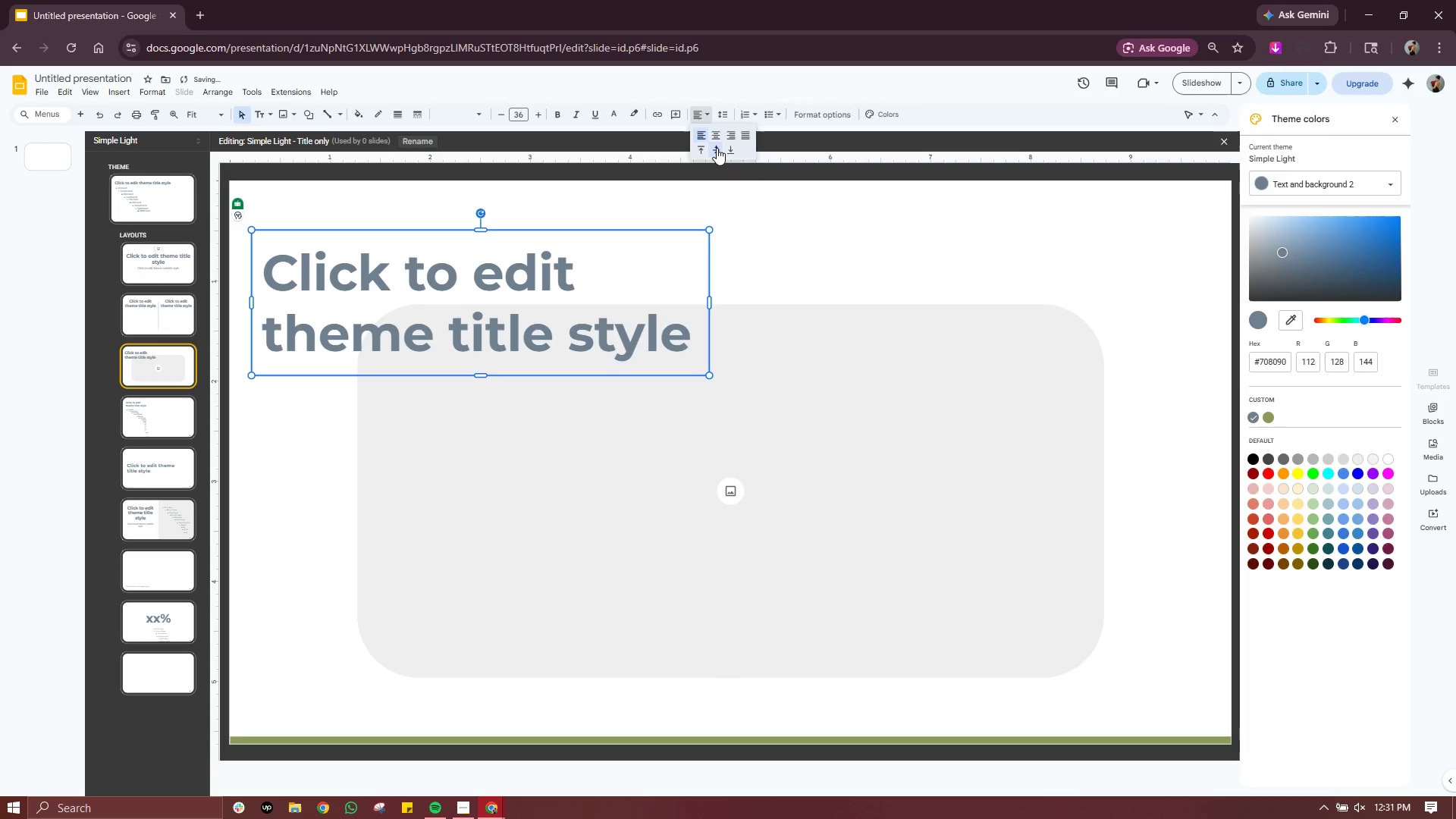 
left_click_drag(start_coordinate=[717, 148], to_coordinate=[1036, 271])
 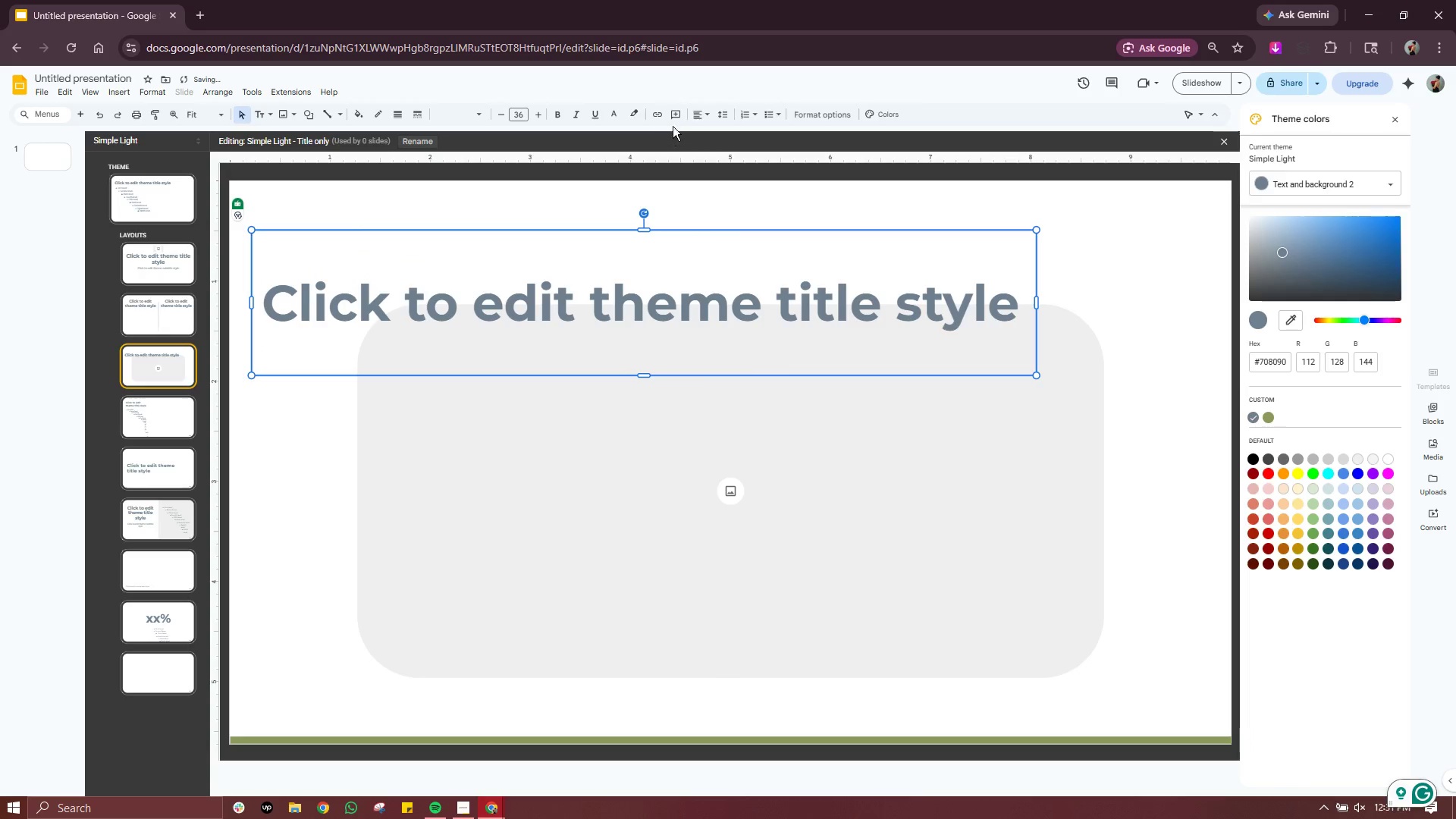 
left_click([695, 114])
 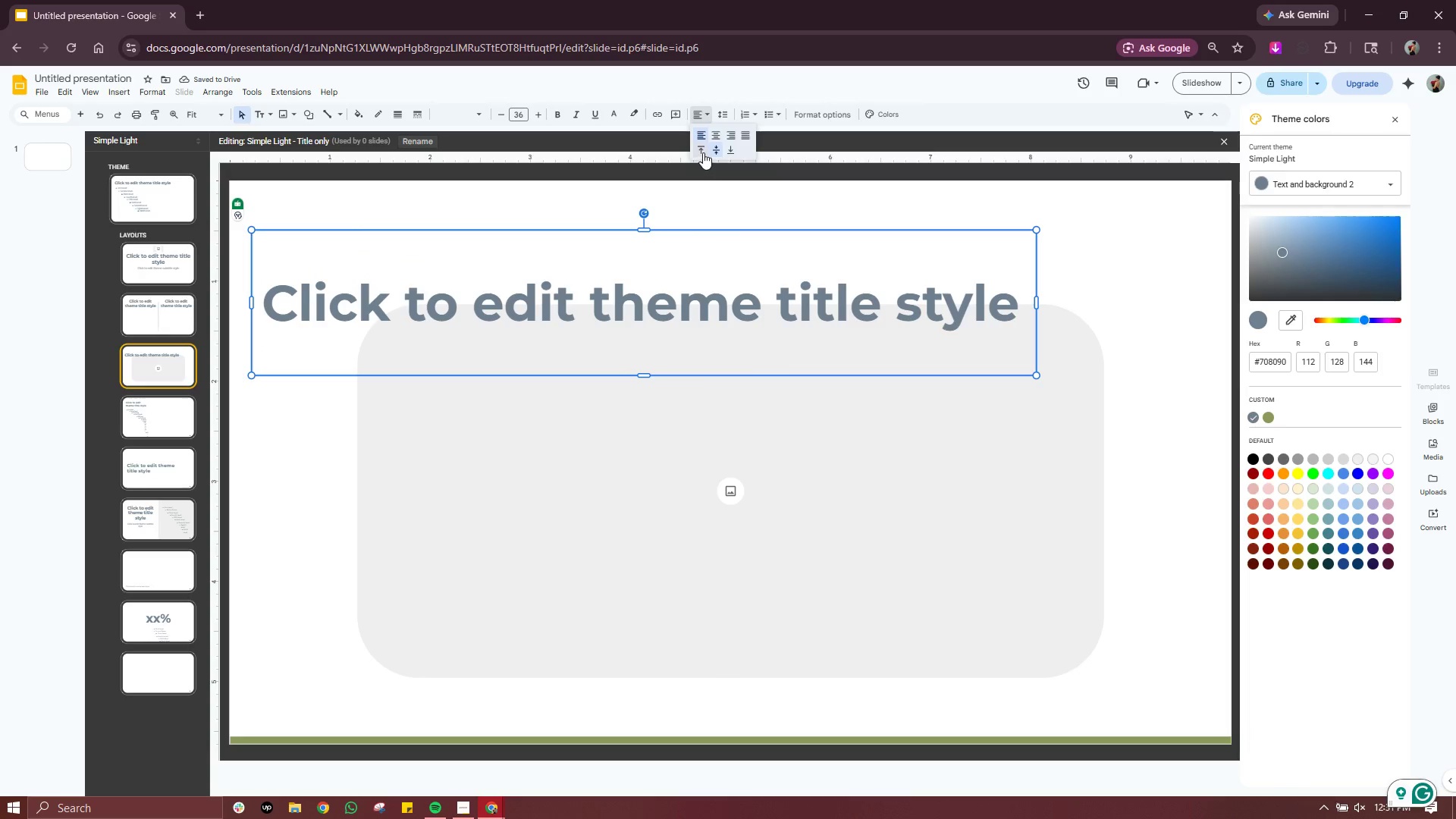 
left_click([703, 152])
 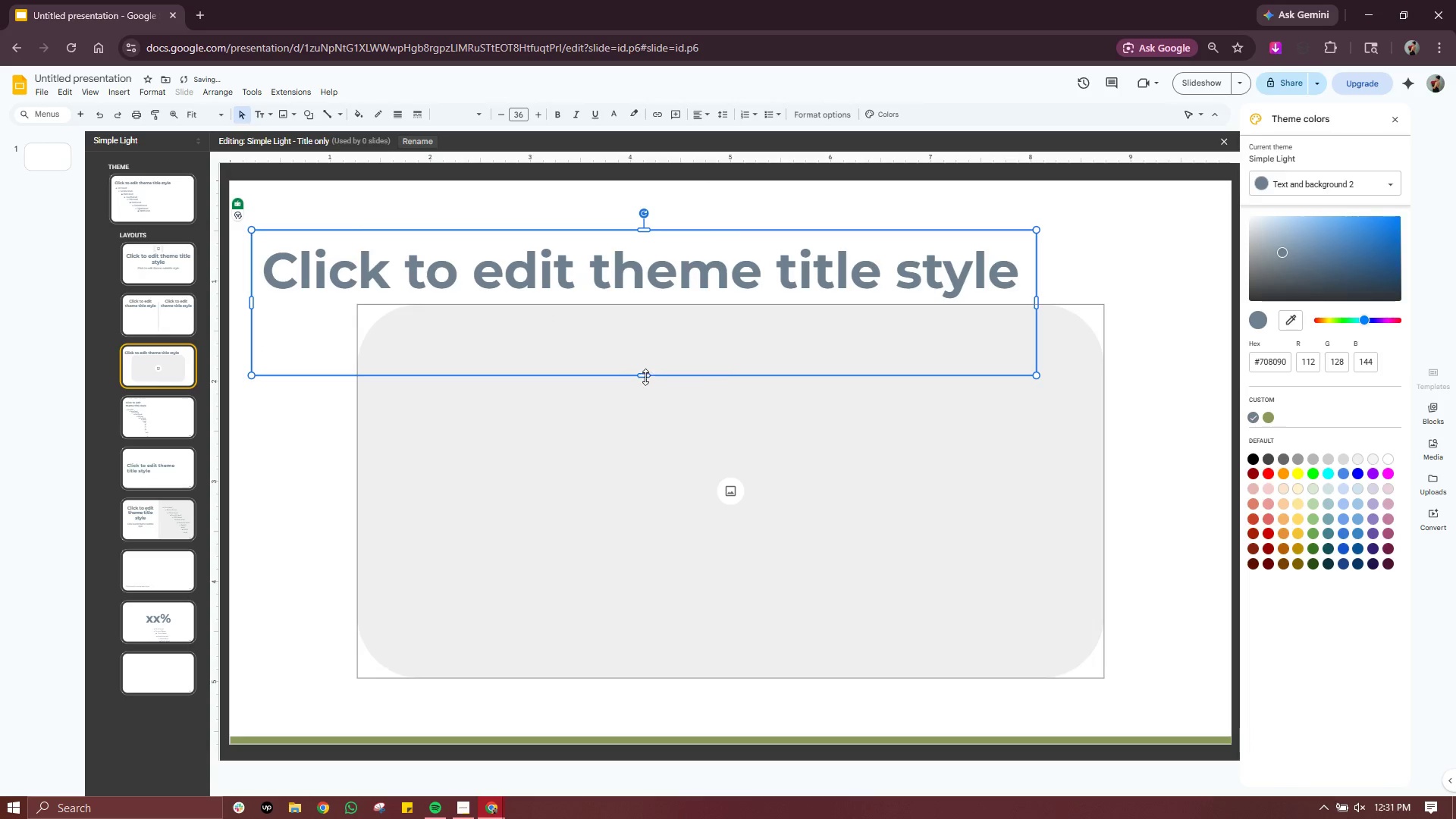 
left_click_drag(start_coordinate=[645, 375], to_coordinate=[644, 304])
 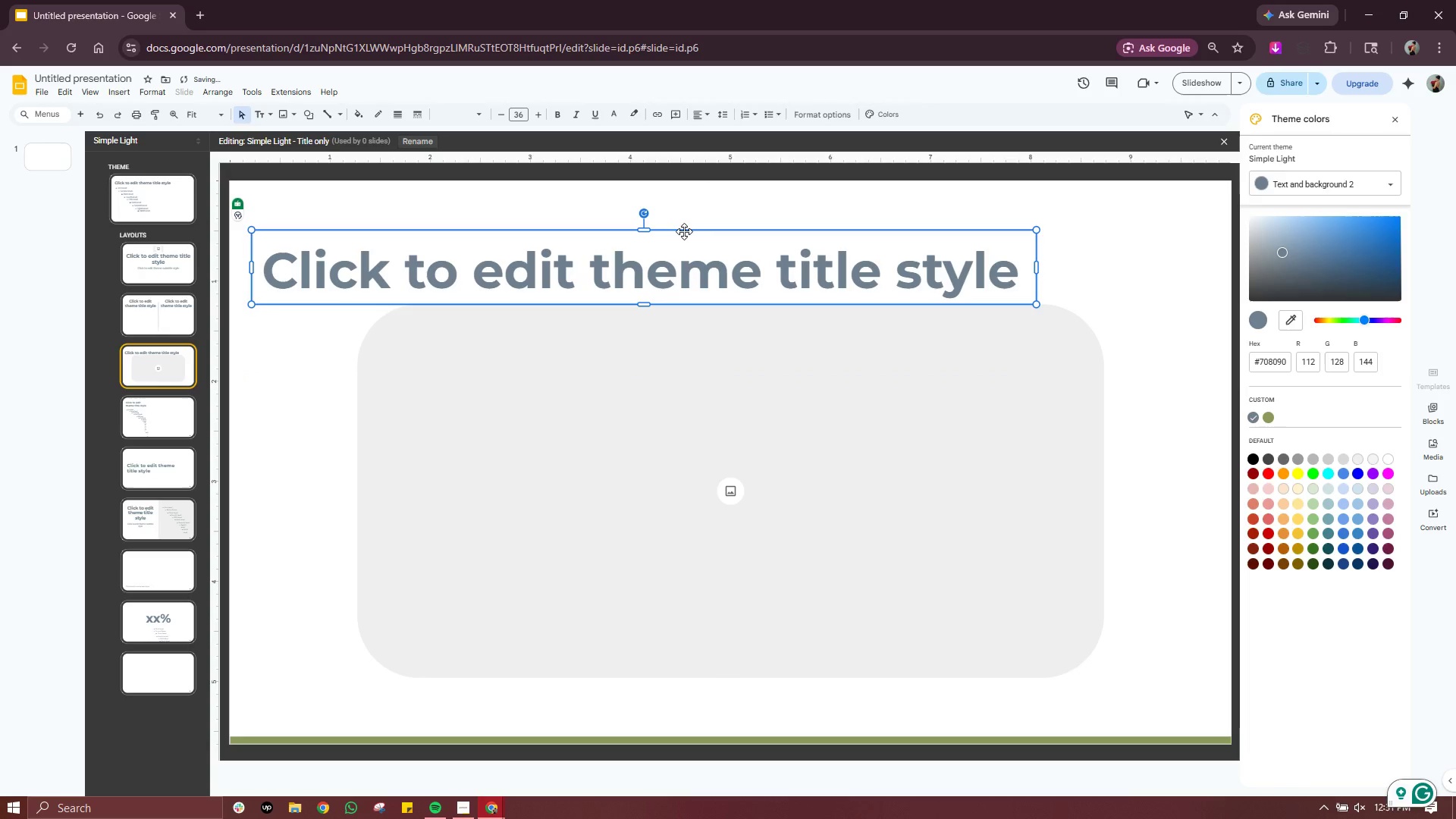 
left_click_drag(start_coordinate=[684, 231], to_coordinate=[684, 219])
 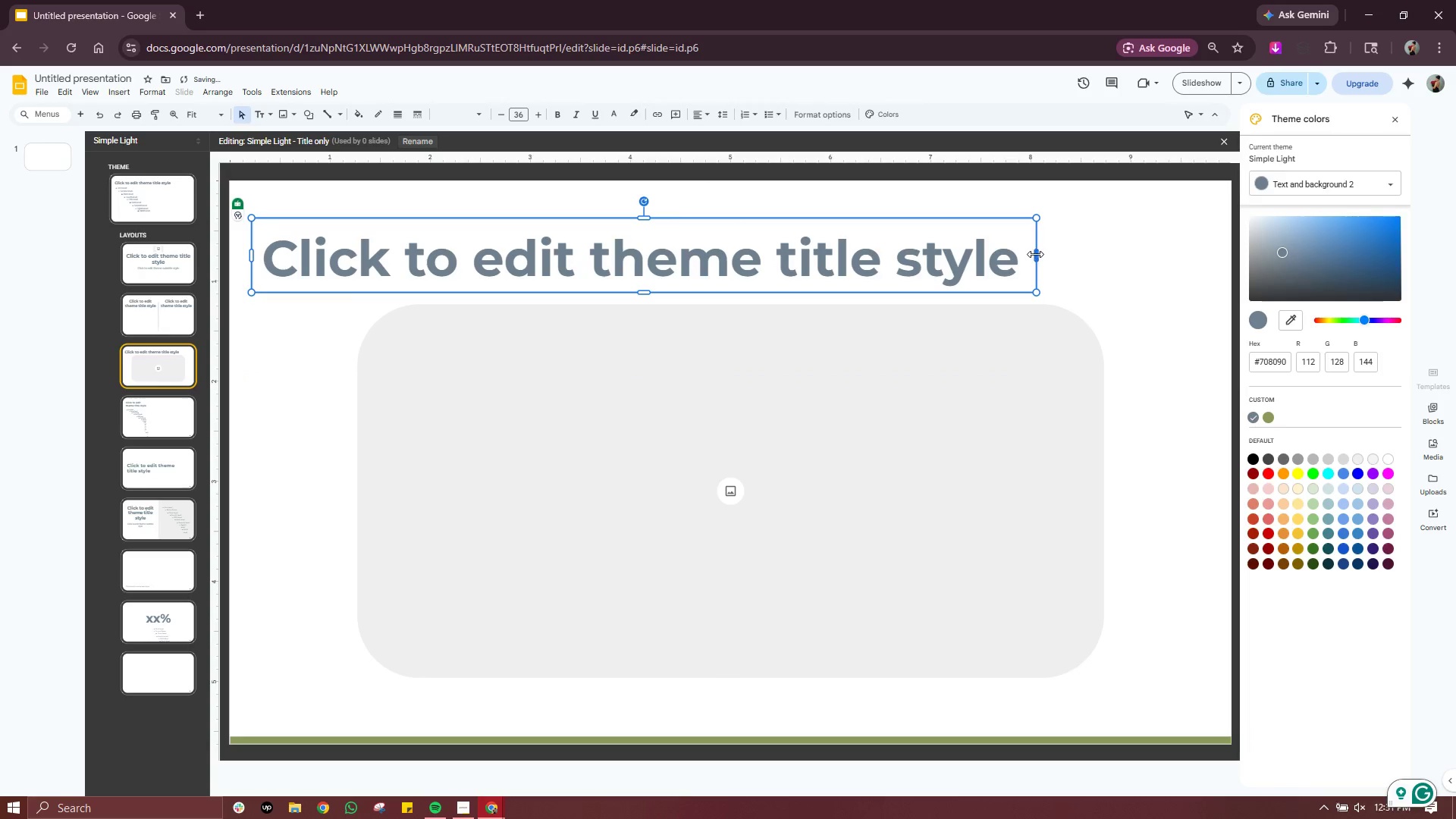 
left_click_drag(start_coordinate=[1035, 254], to_coordinate=[930, 251])
 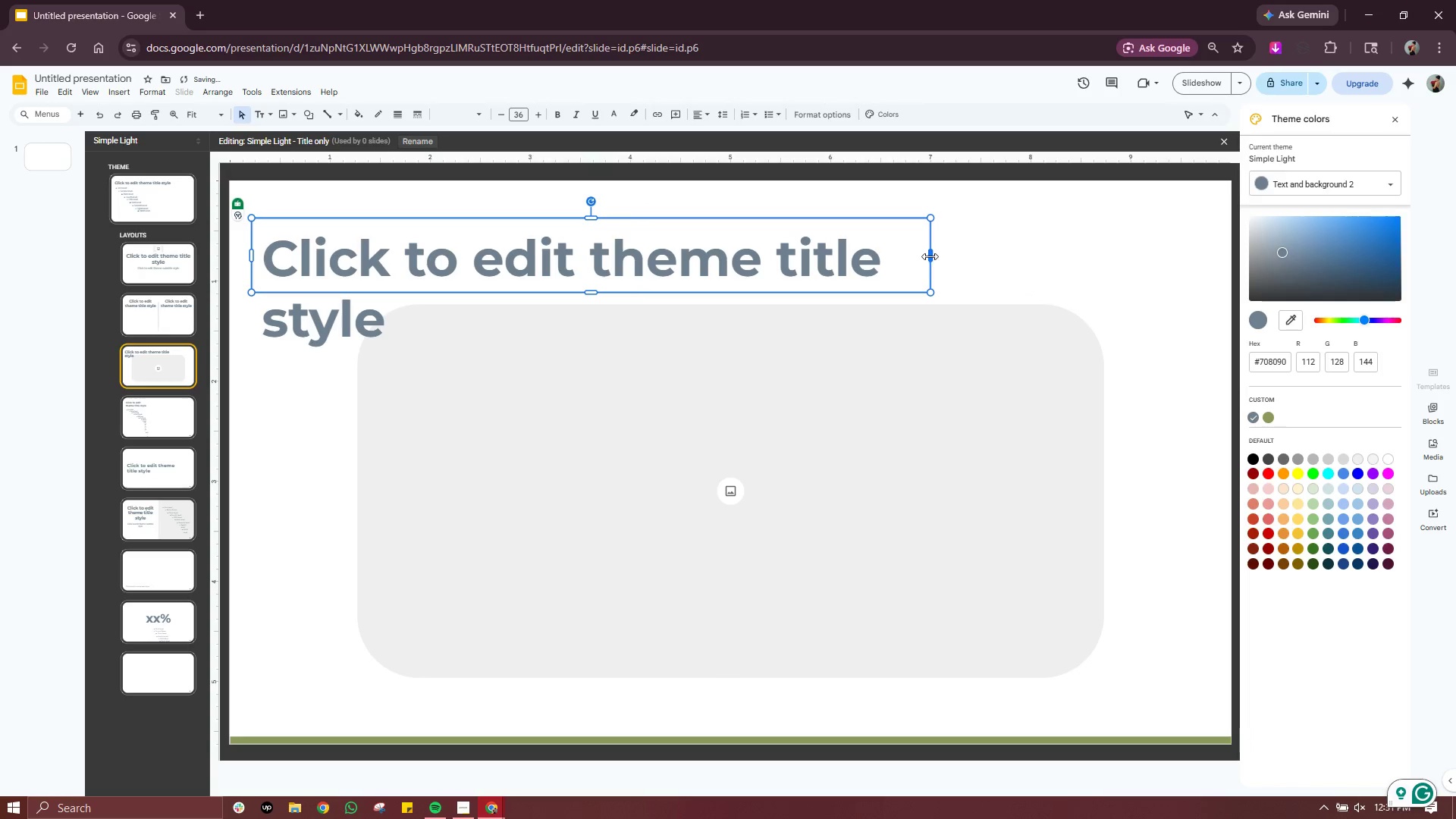 
left_click_drag(start_coordinate=[928, 256], to_coordinate=[982, 253])
 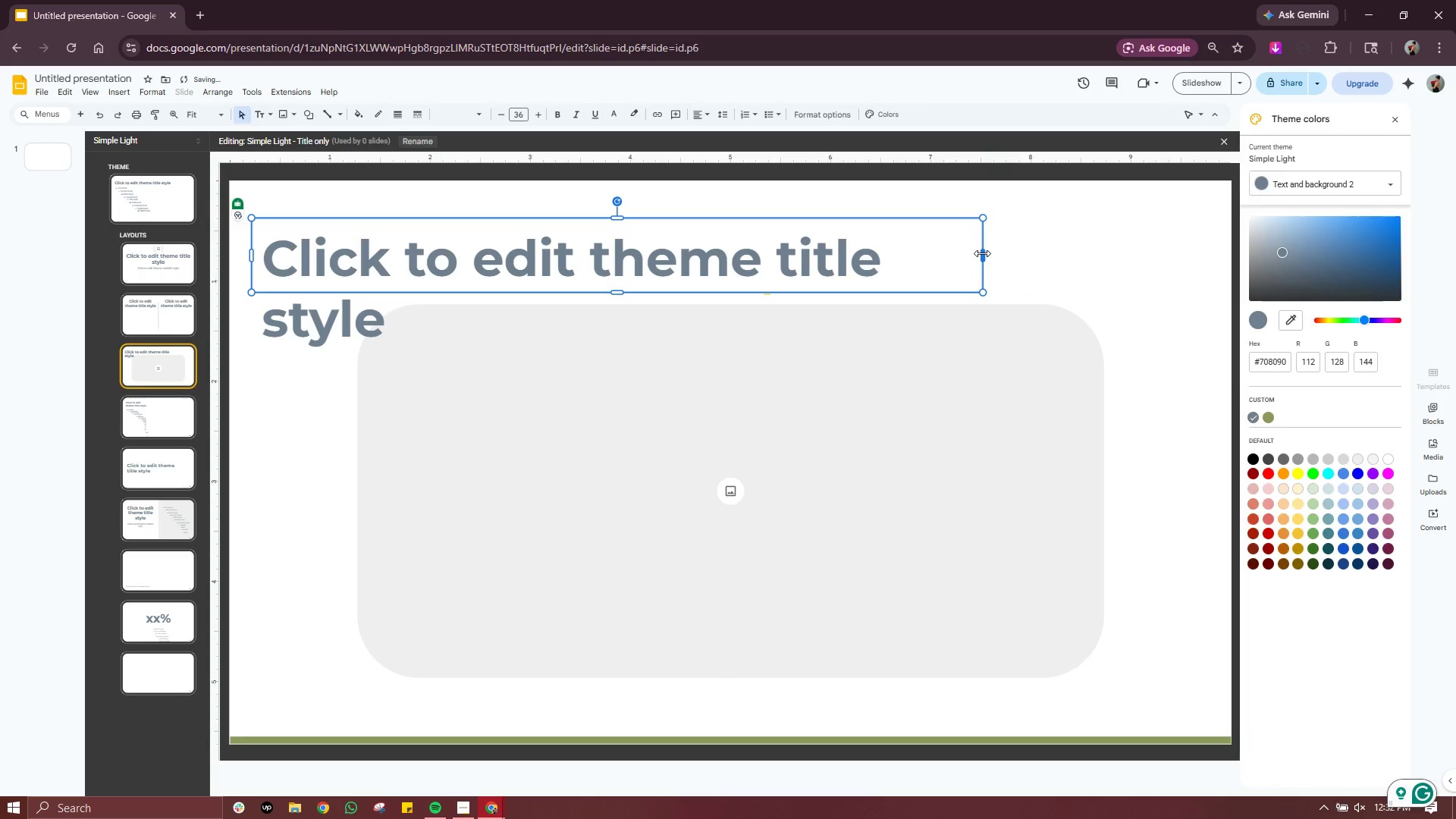 
left_click_drag(start_coordinate=[982, 253], to_coordinate=[1030, 253])
 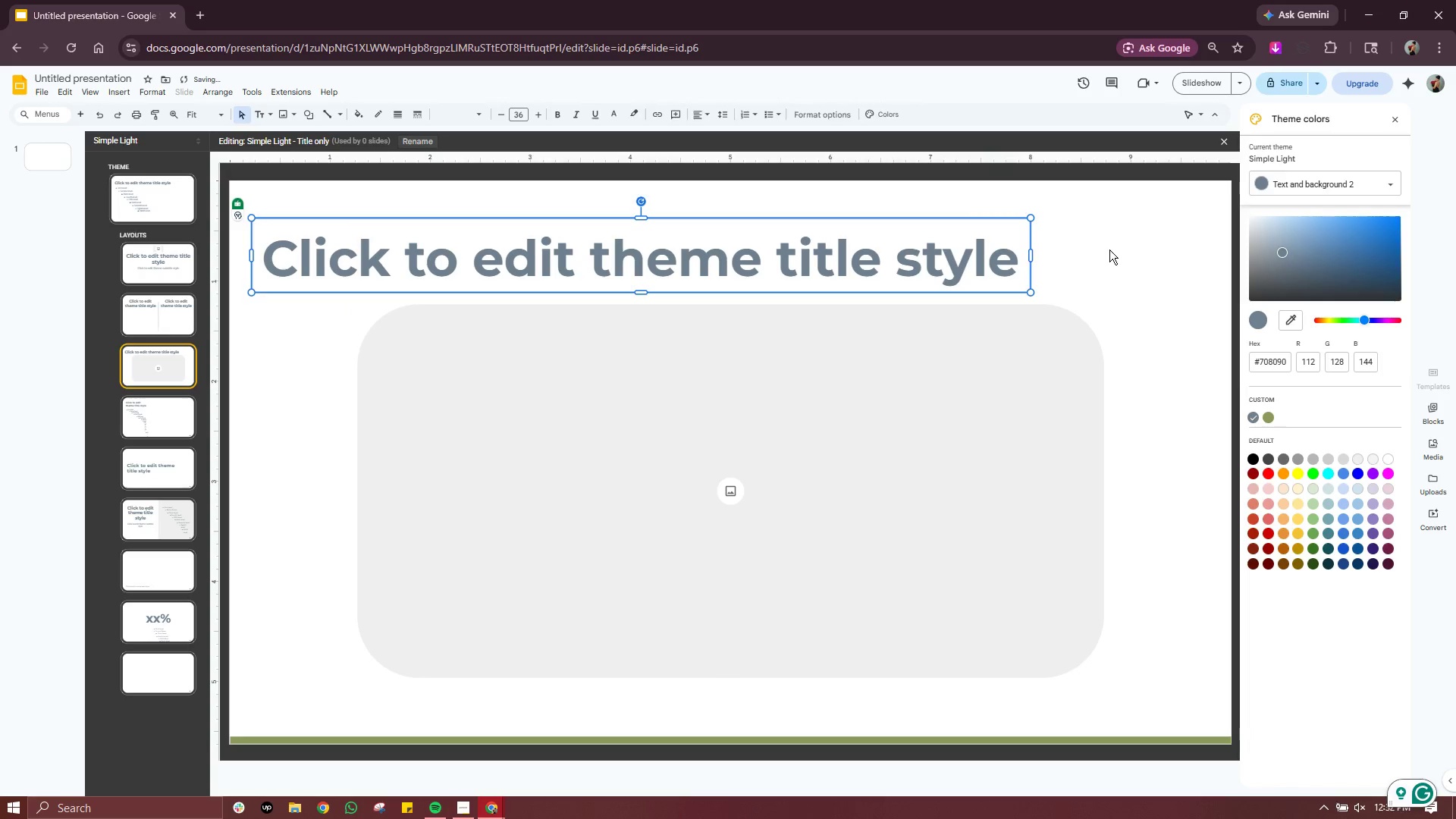 
left_click([1109, 249])
 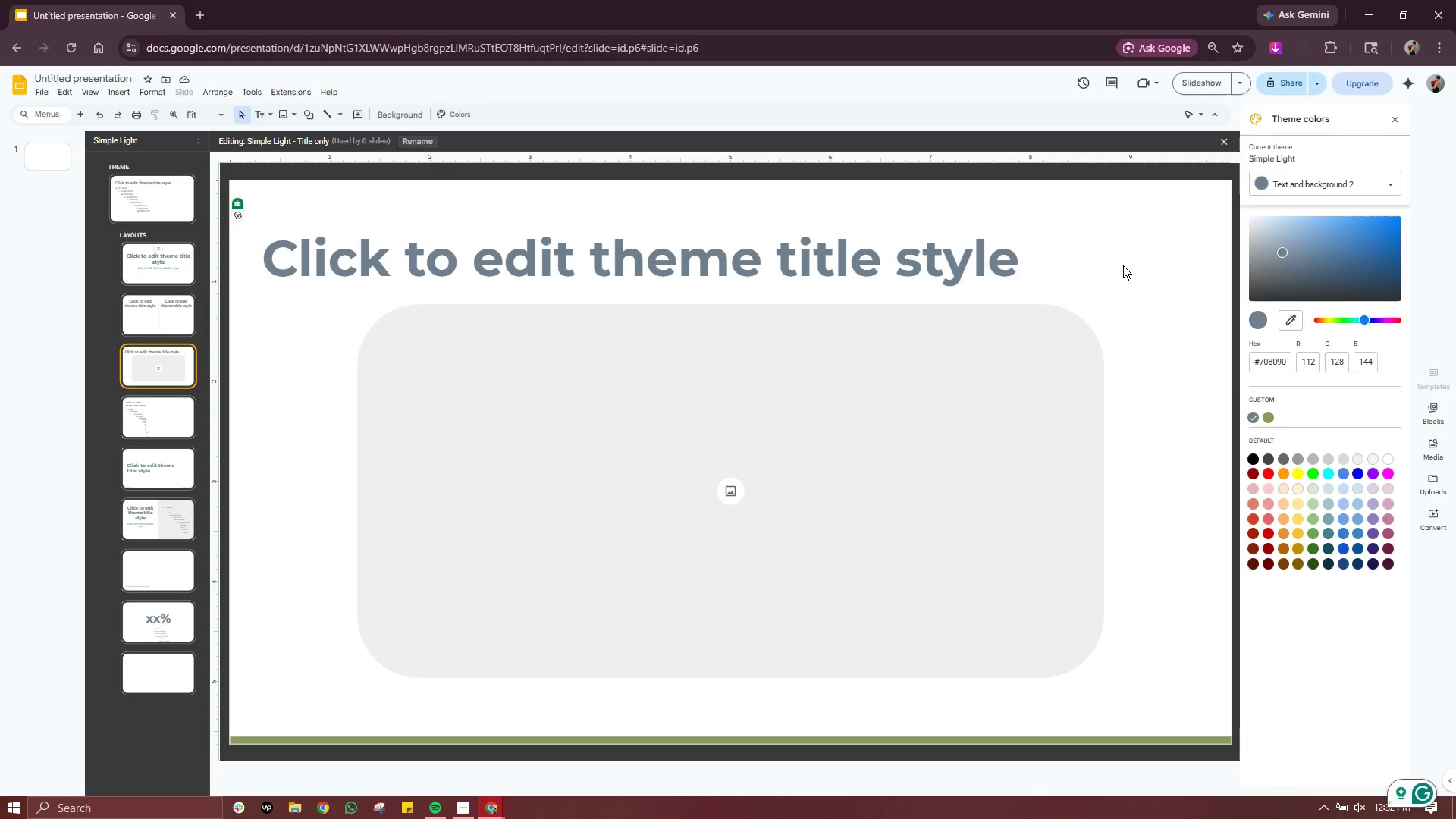 
wait(15.83)
 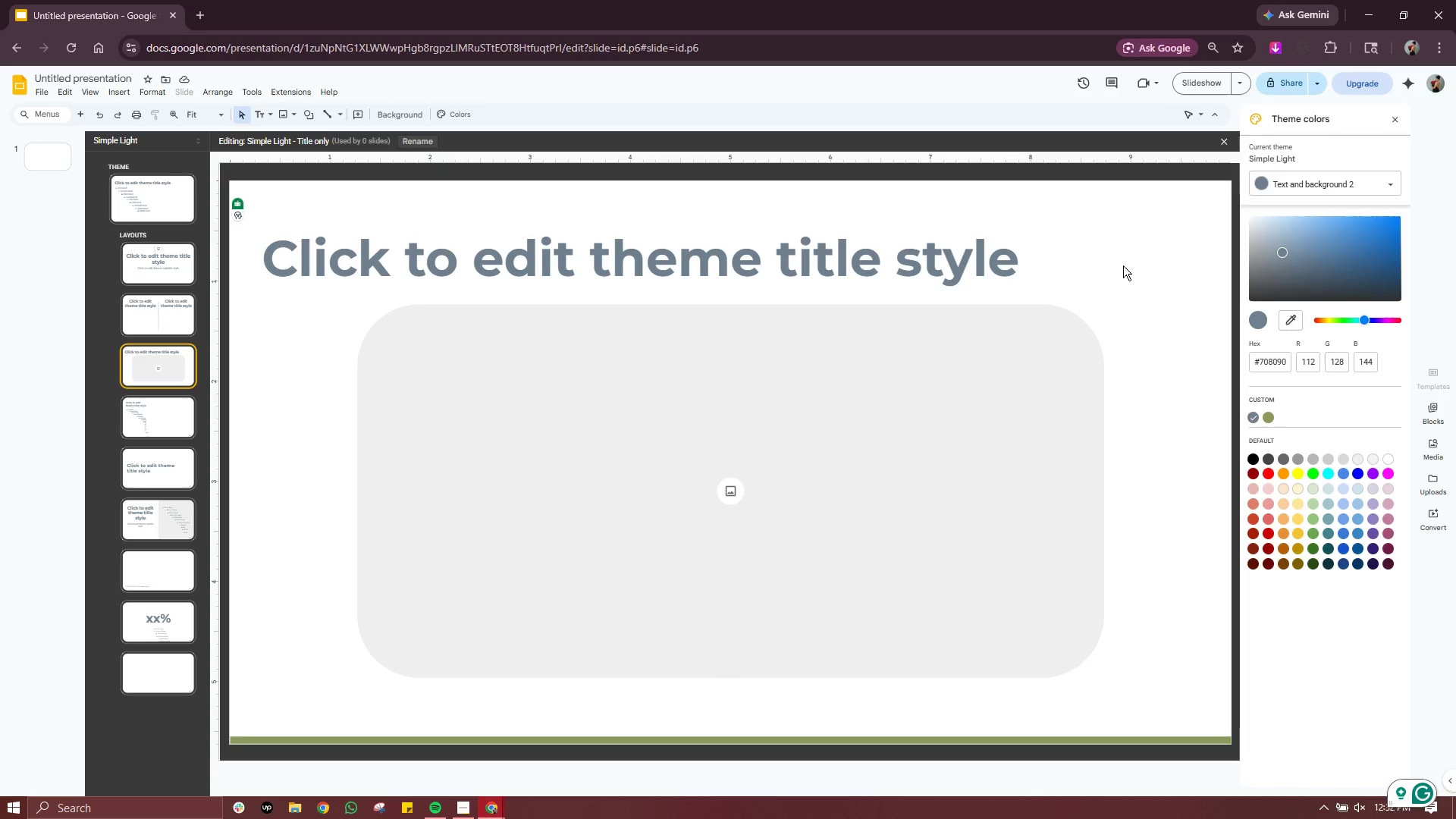 
left_click([178, 418])
 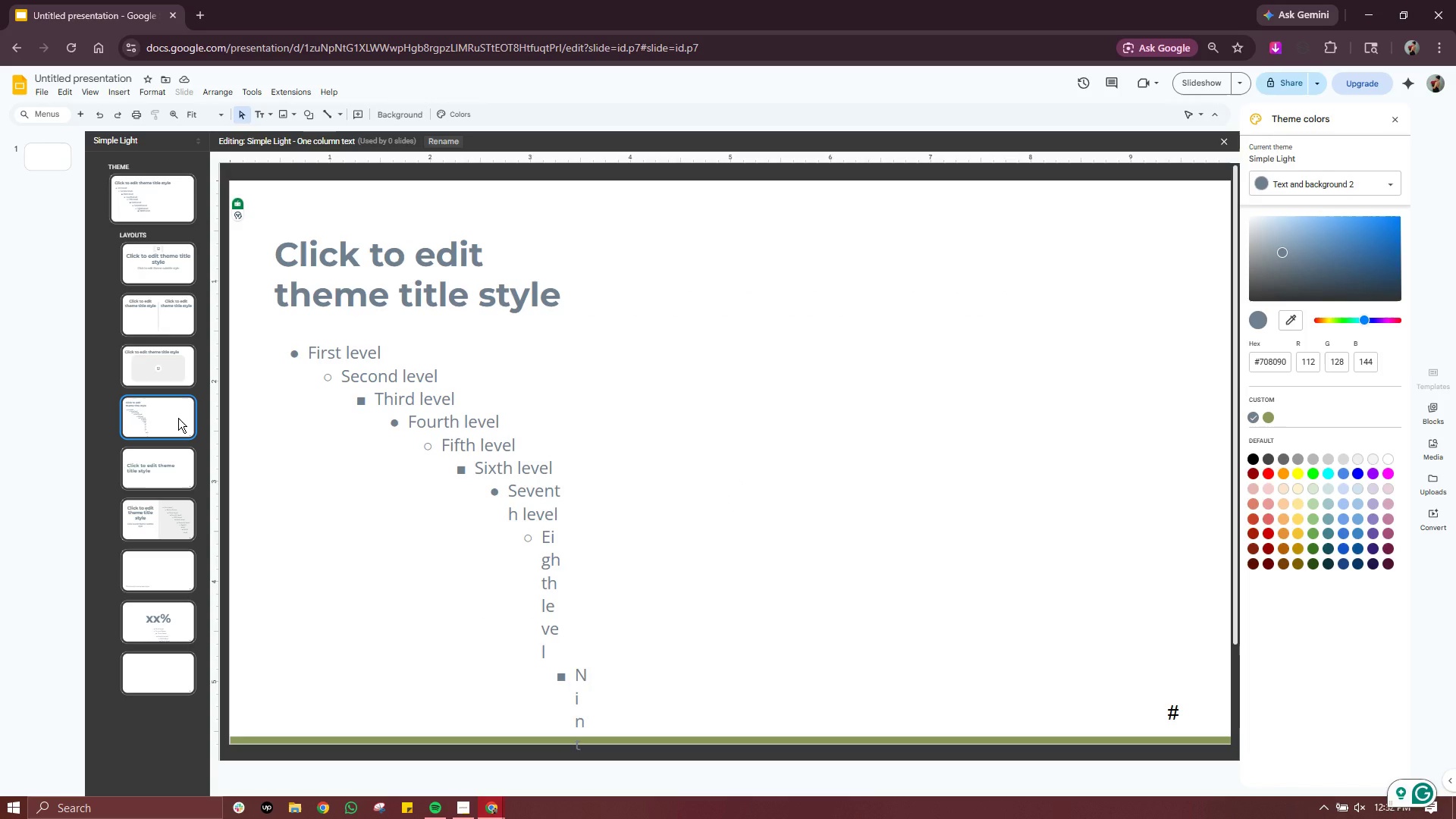 
wait(13.64)
 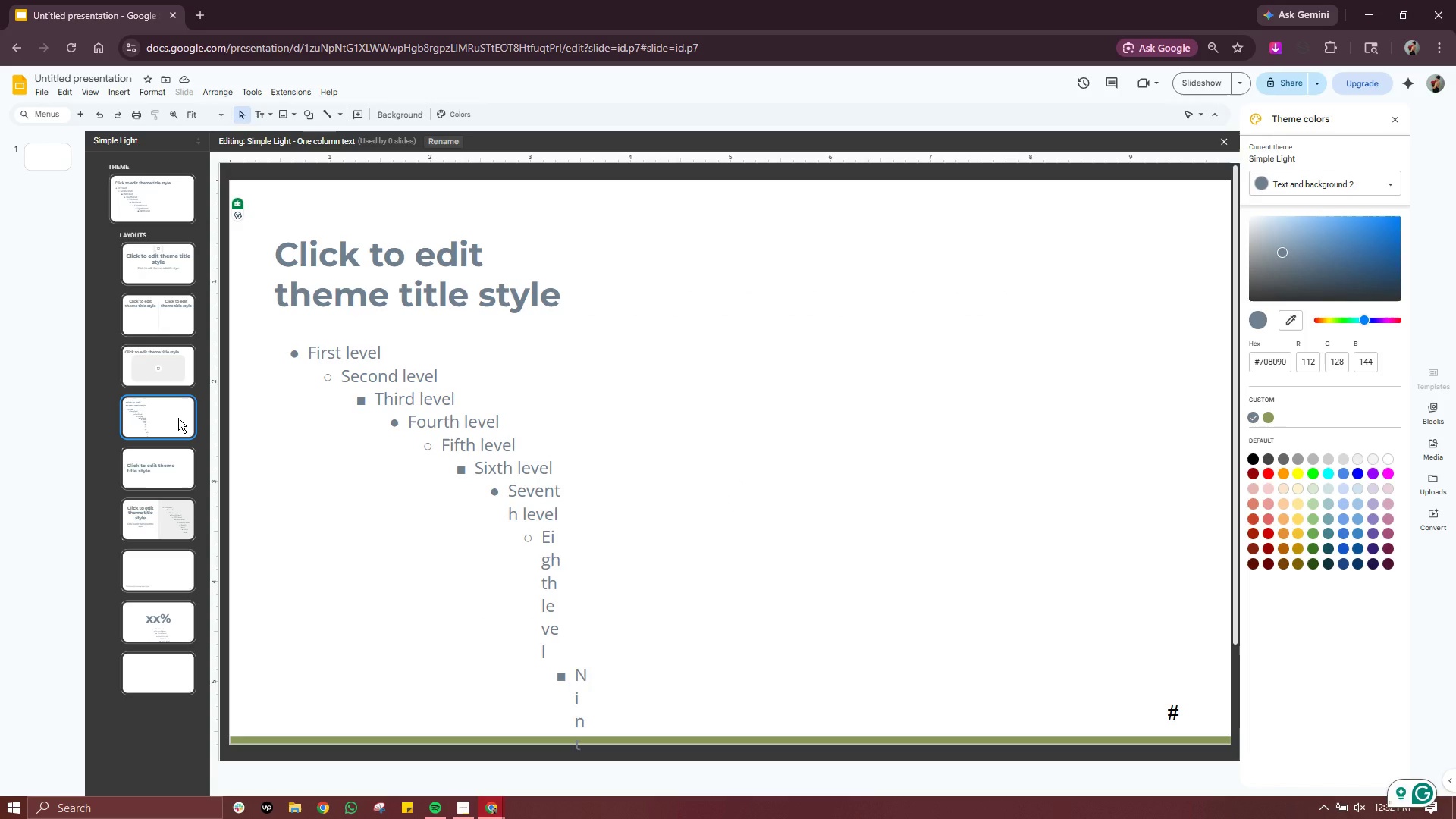 
left_click([152, 425])
 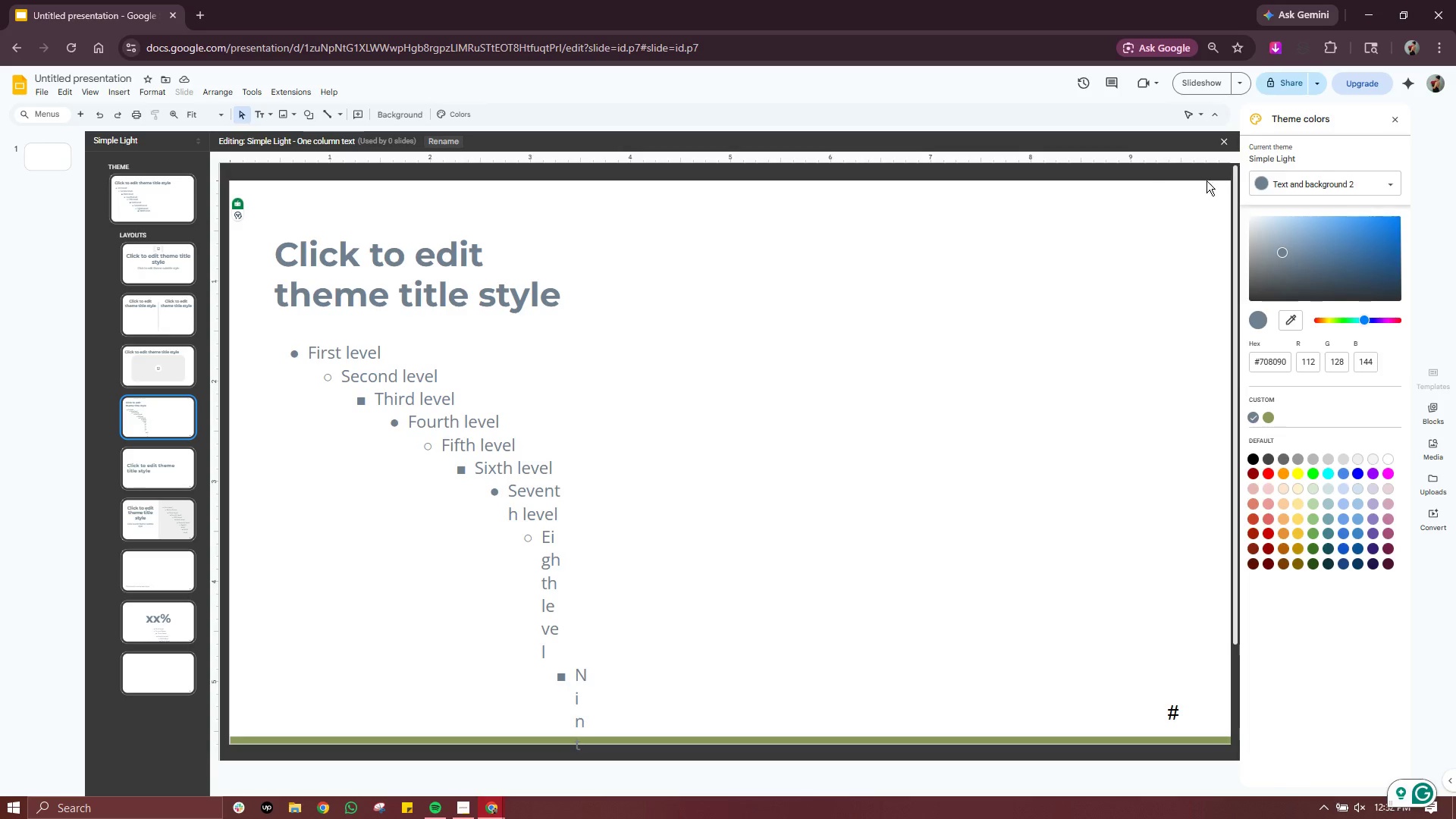 
wait(6.45)
 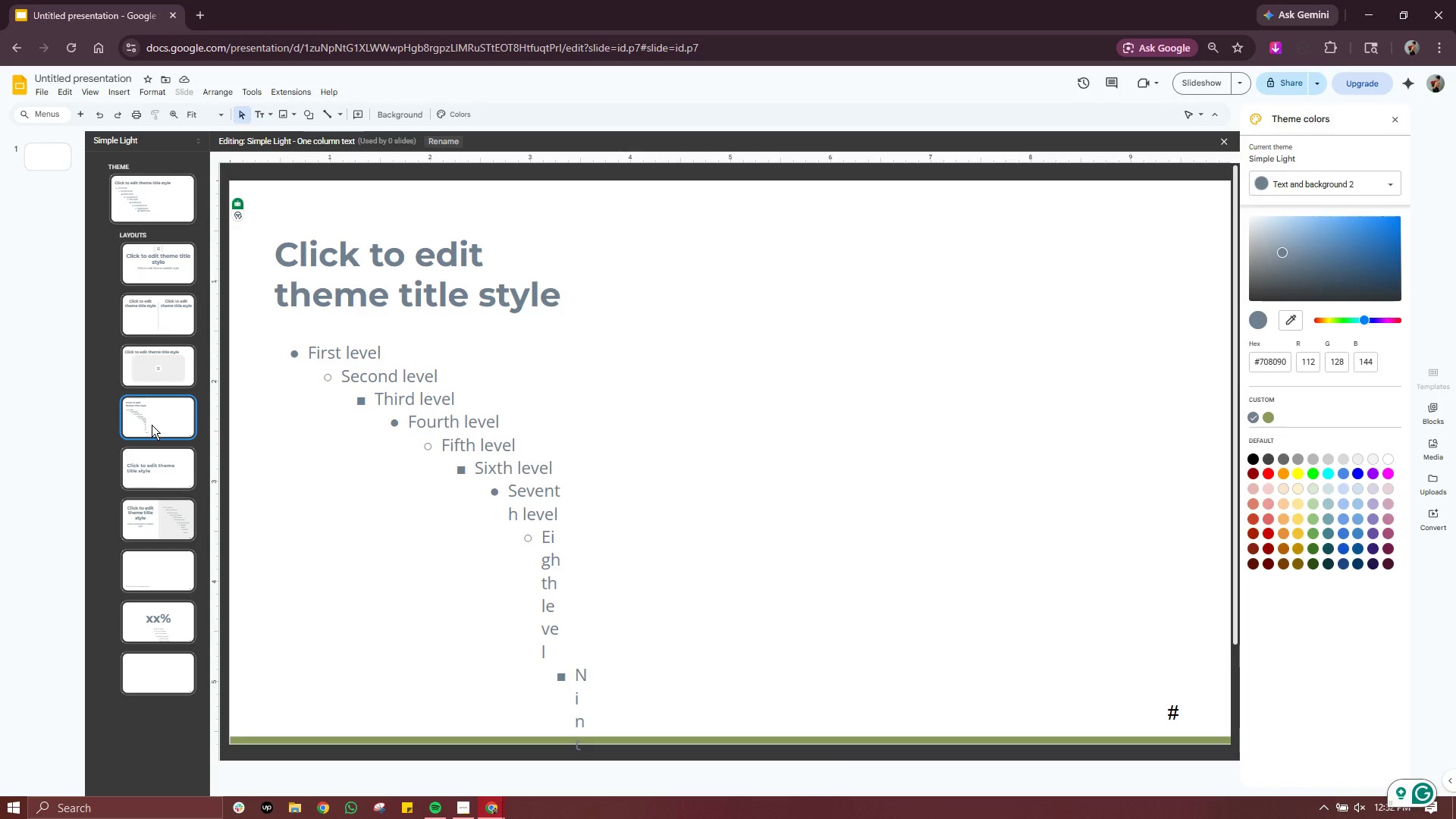 
right_click([174, 425])
 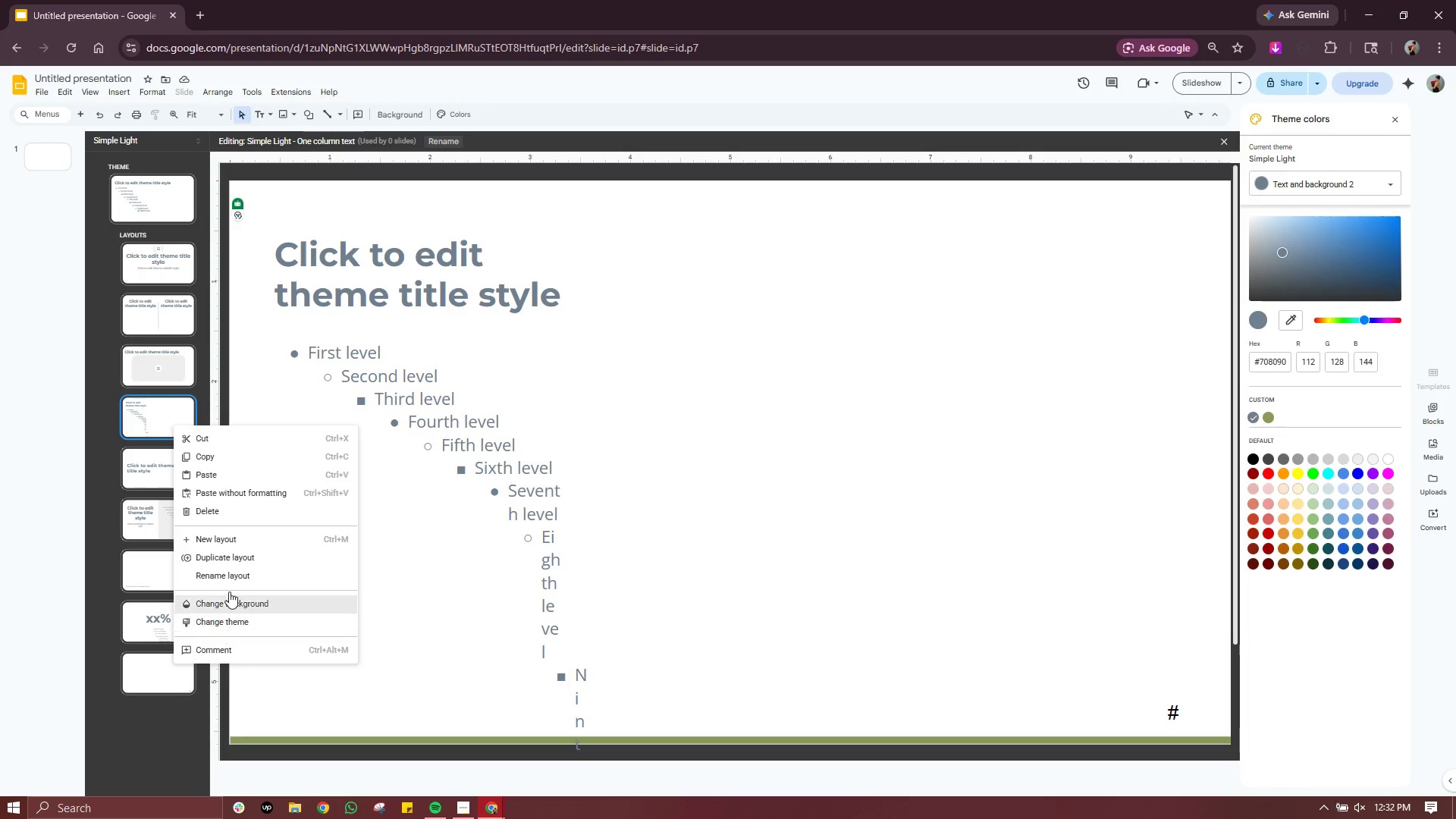 
left_click([228, 519])
 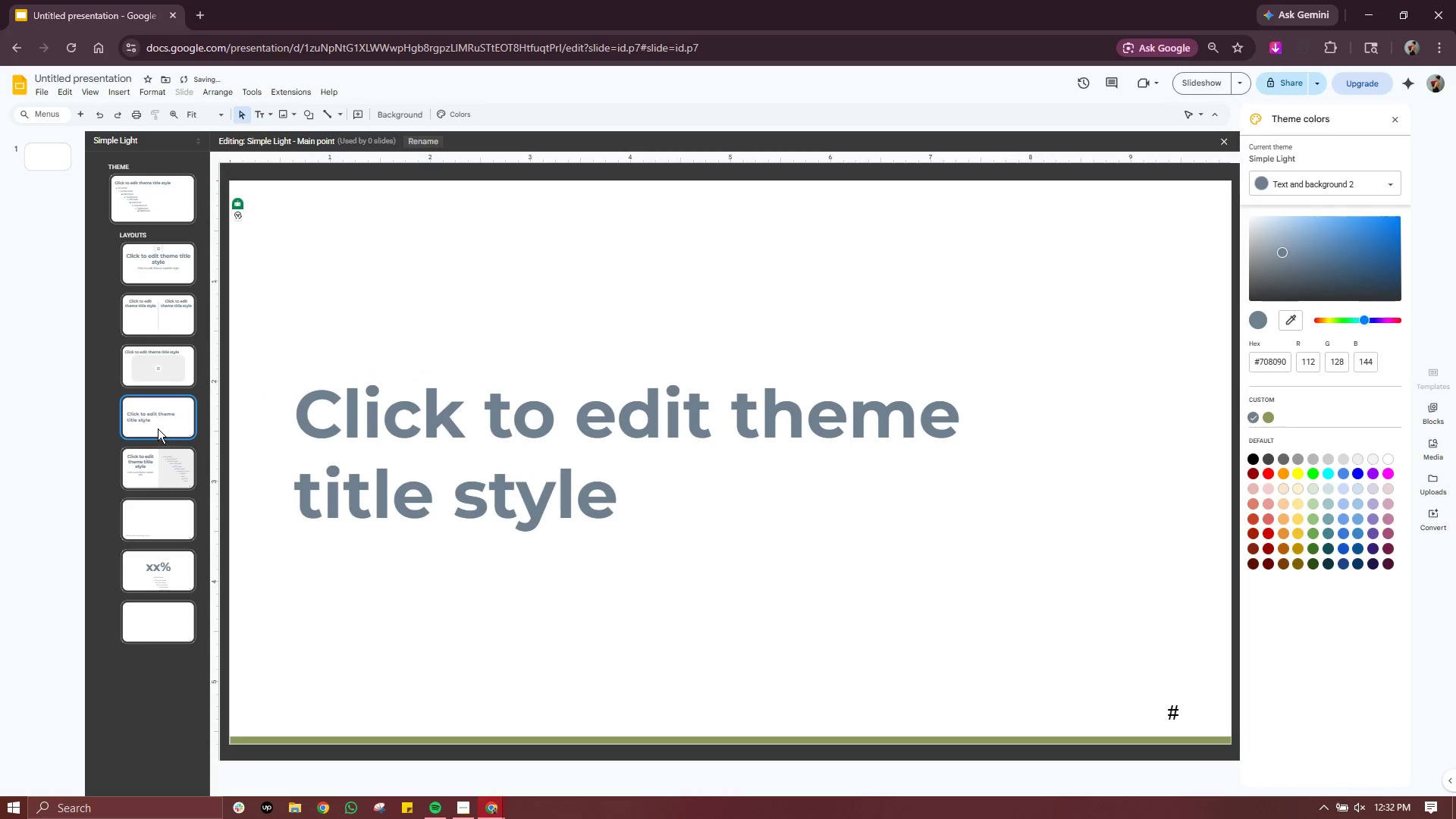 
left_click([158, 428])
 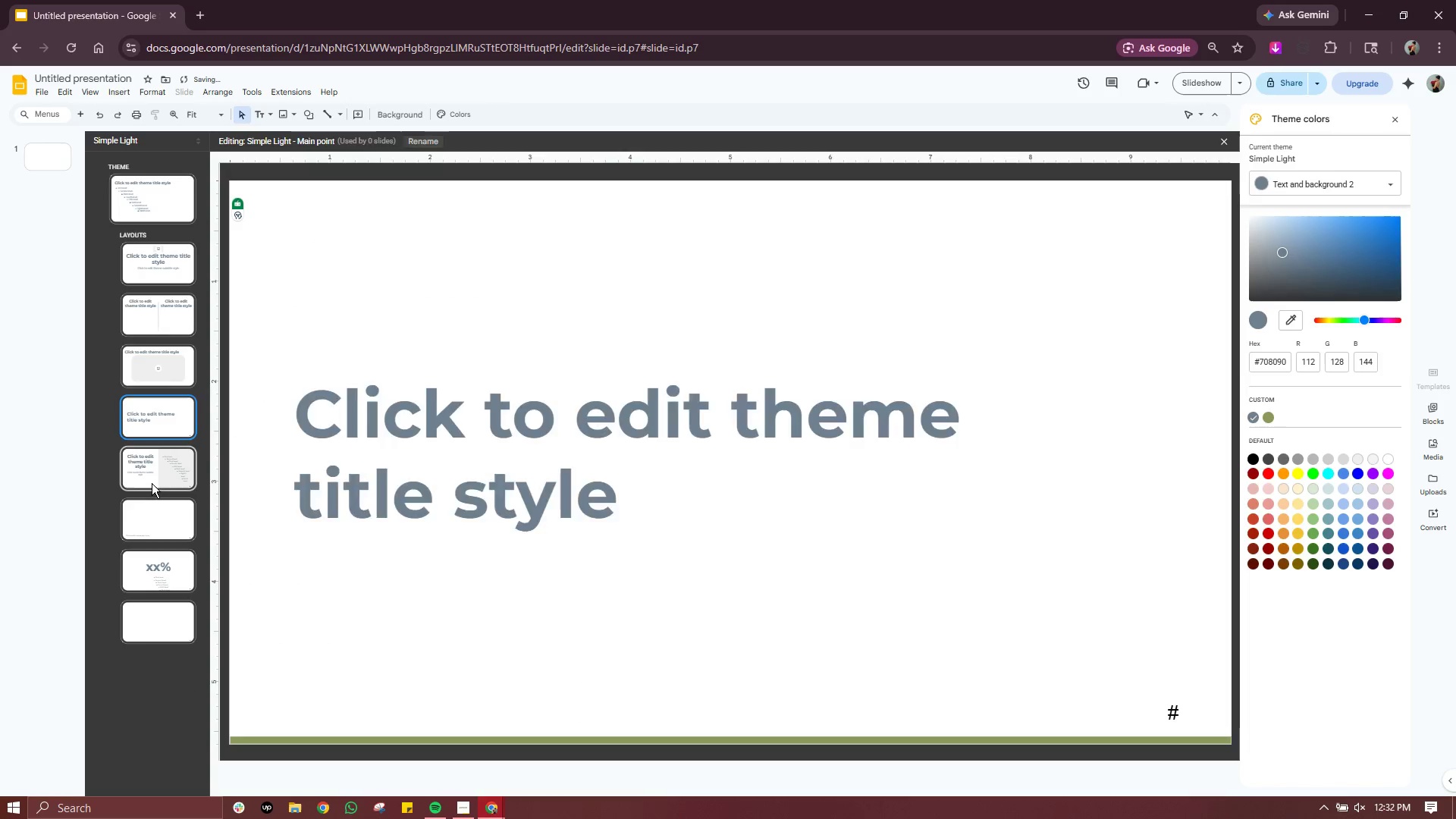 
left_click([152, 483])
 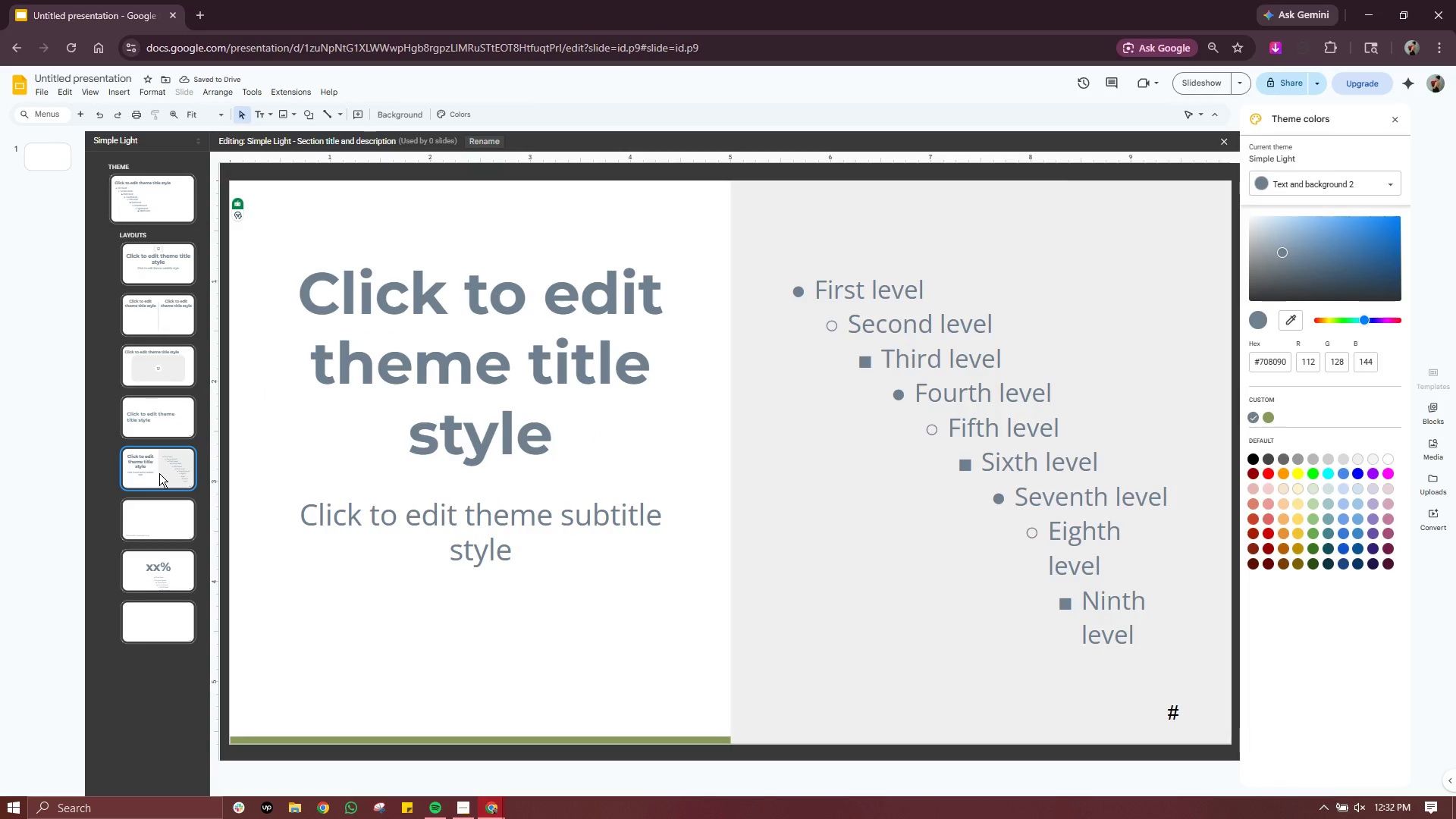 
right_click([159, 473])
 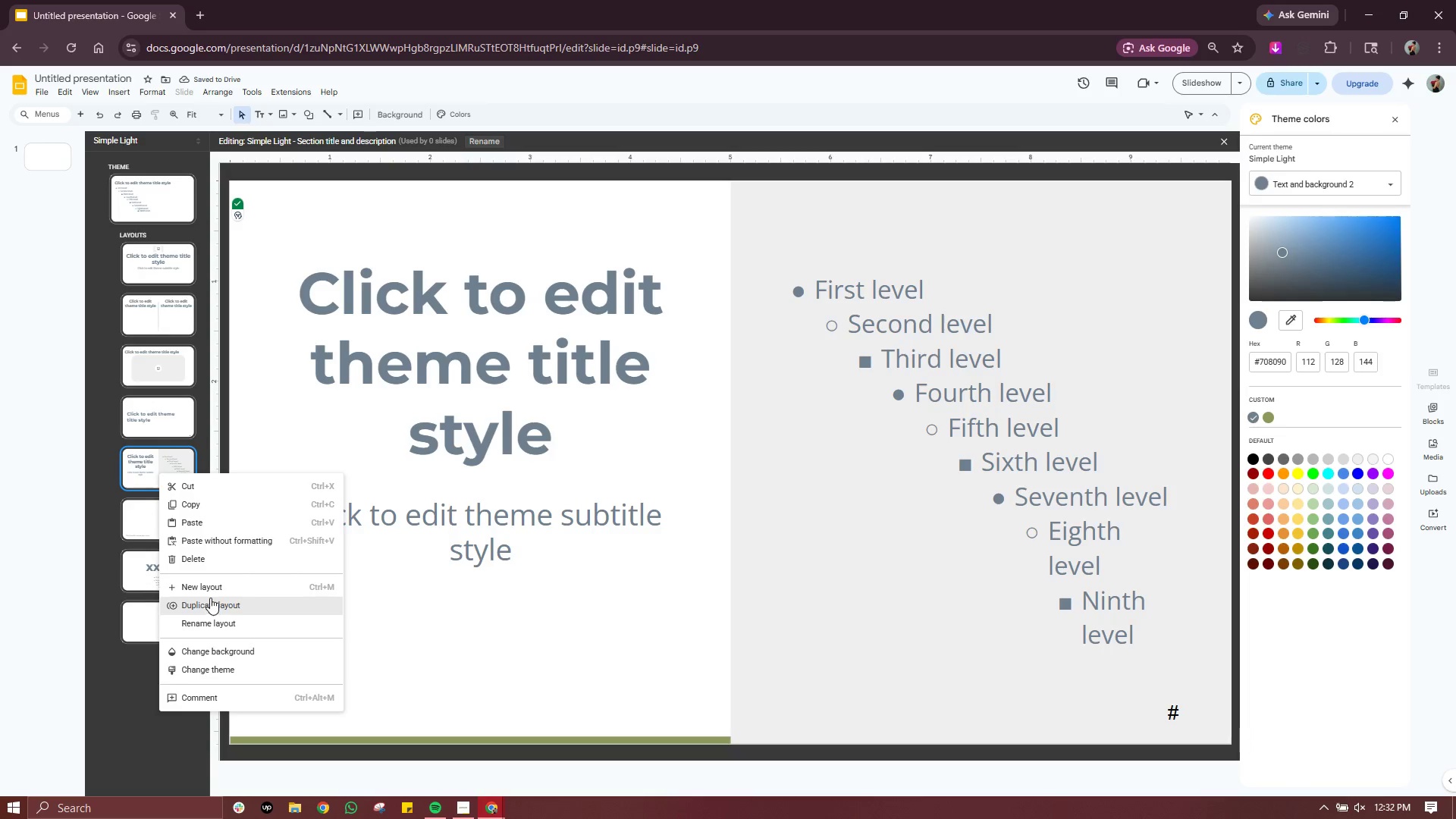 
left_click([215, 562])
 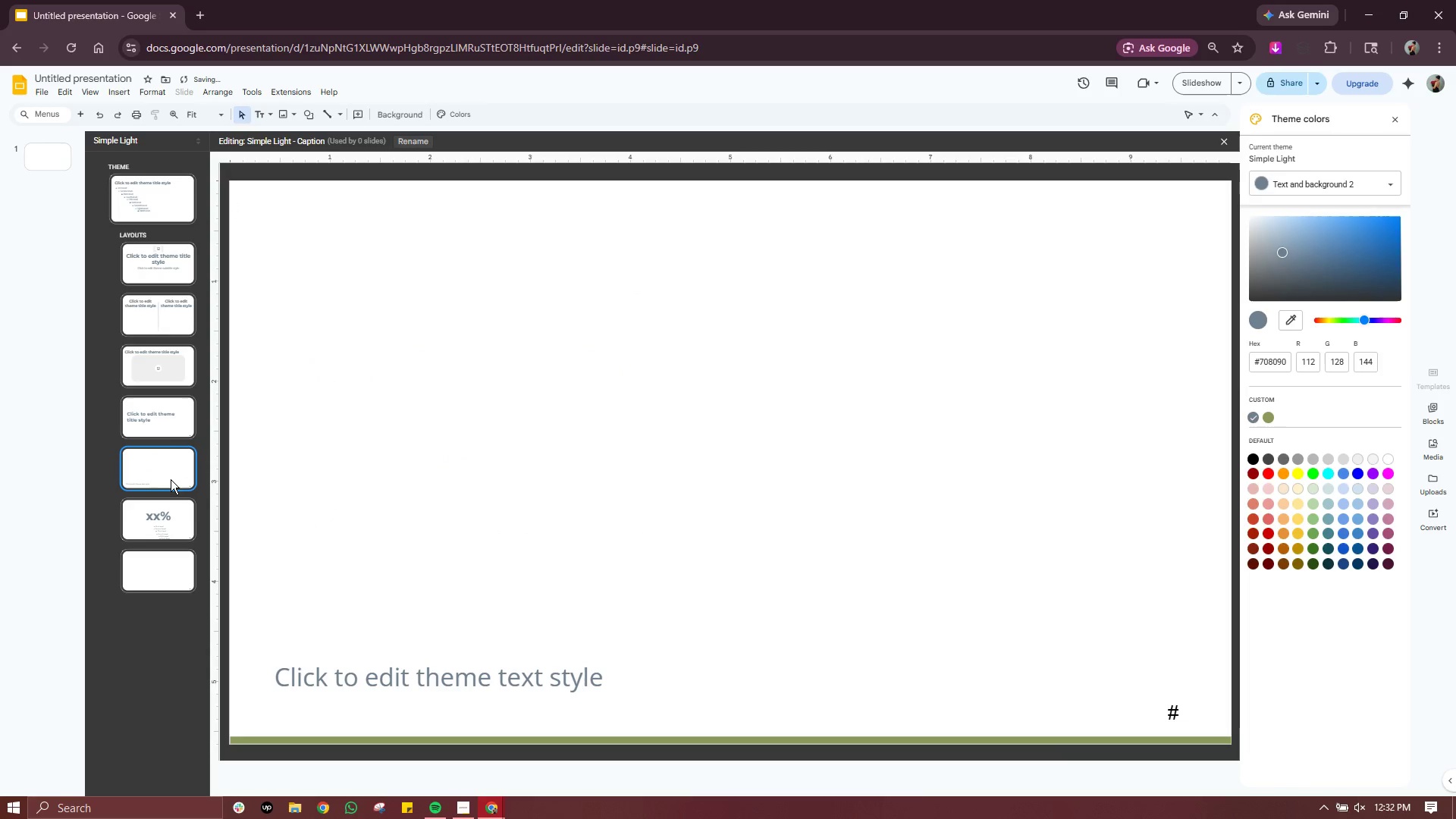 
left_click([171, 475])
 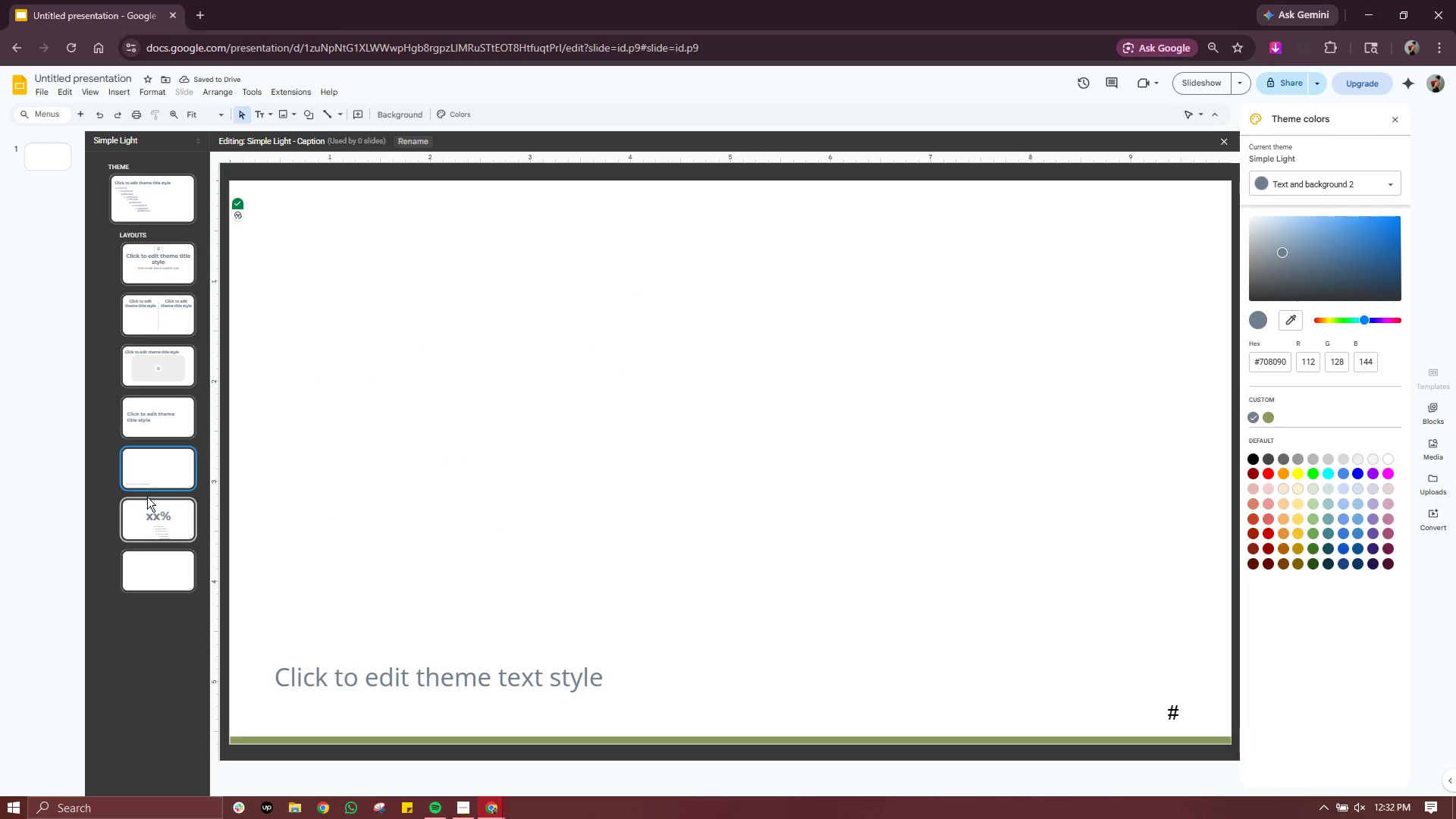 
left_click([172, 522])
 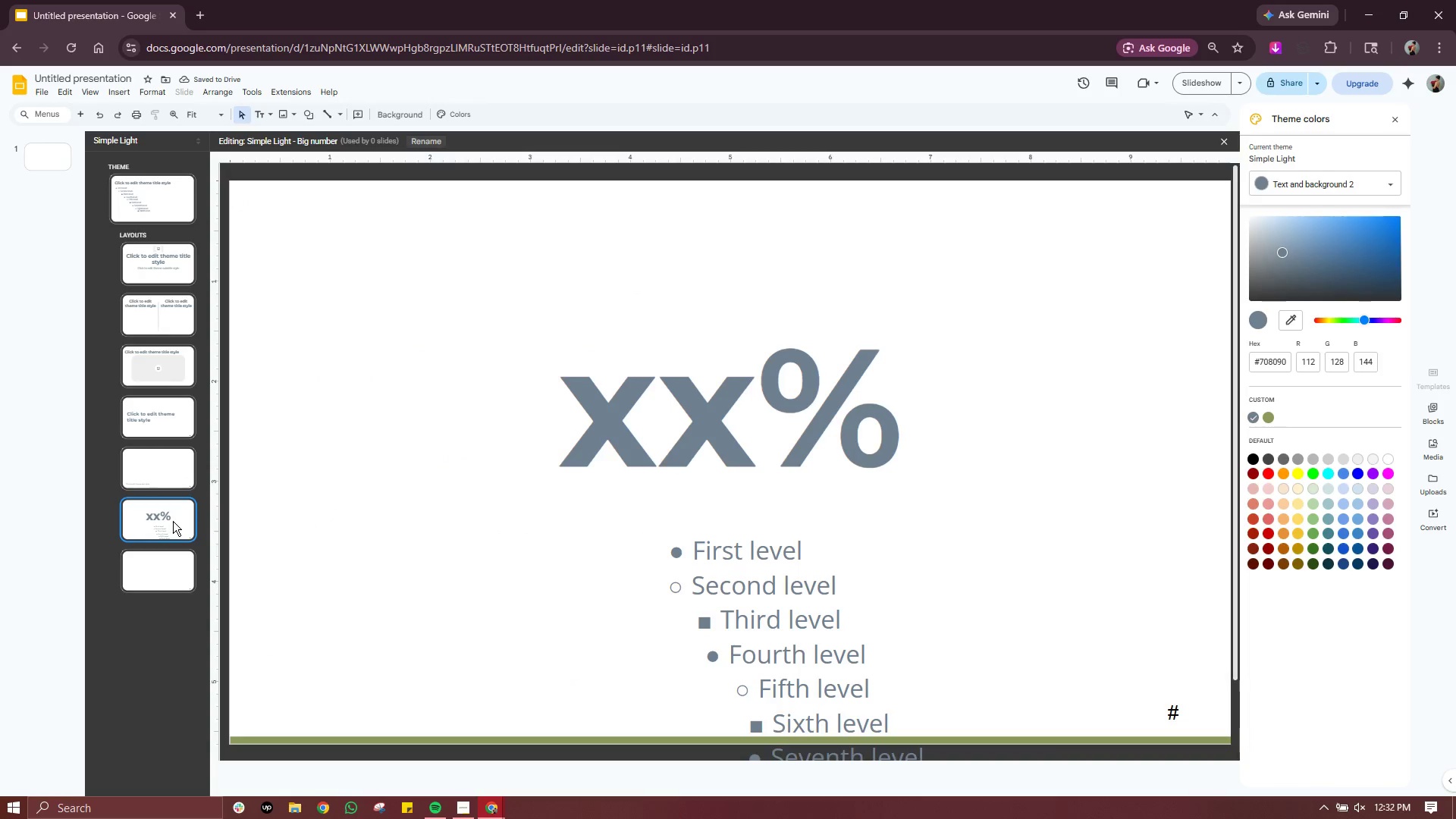 
right_click([173, 521])
 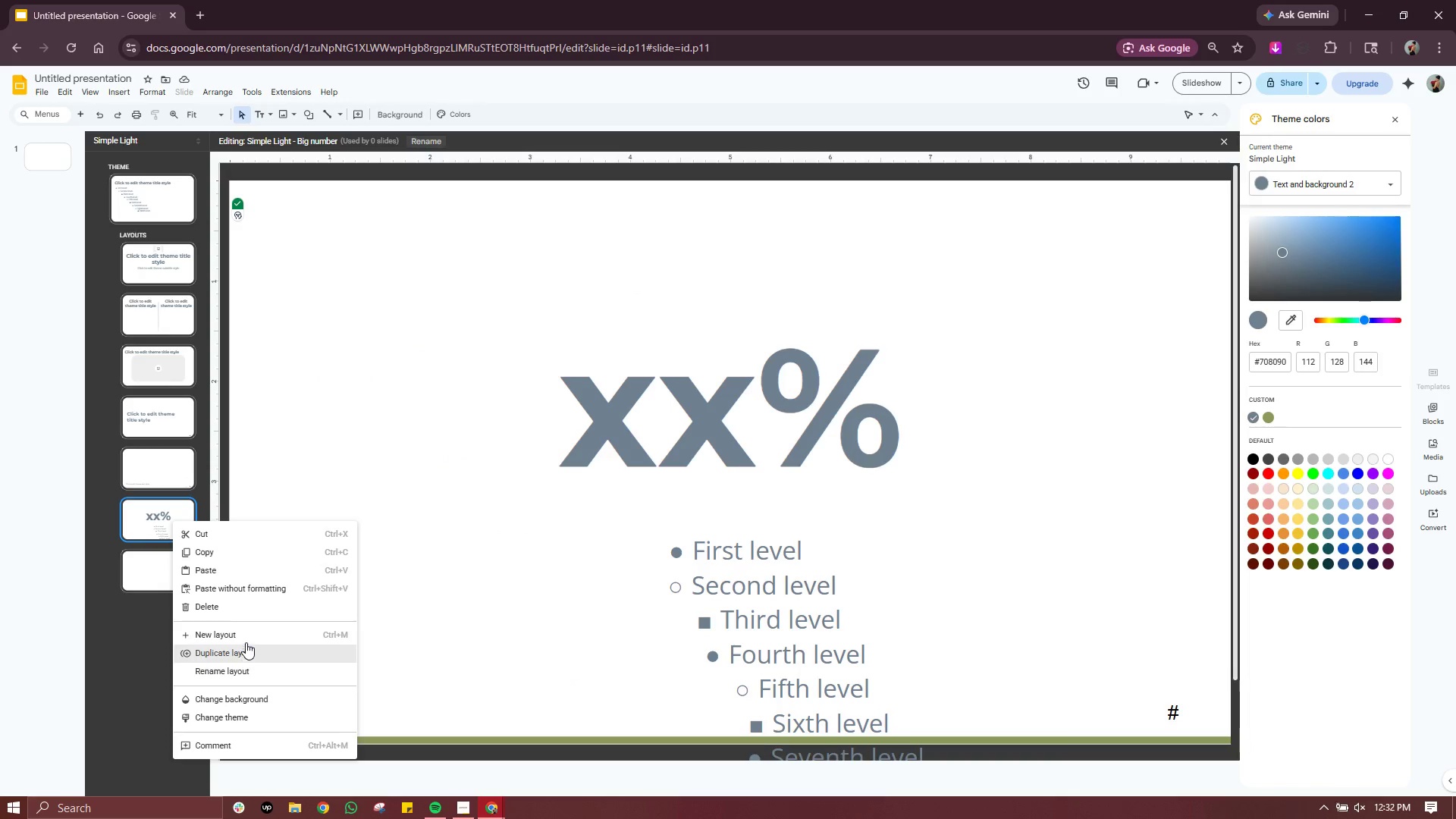 
left_click([253, 610])
 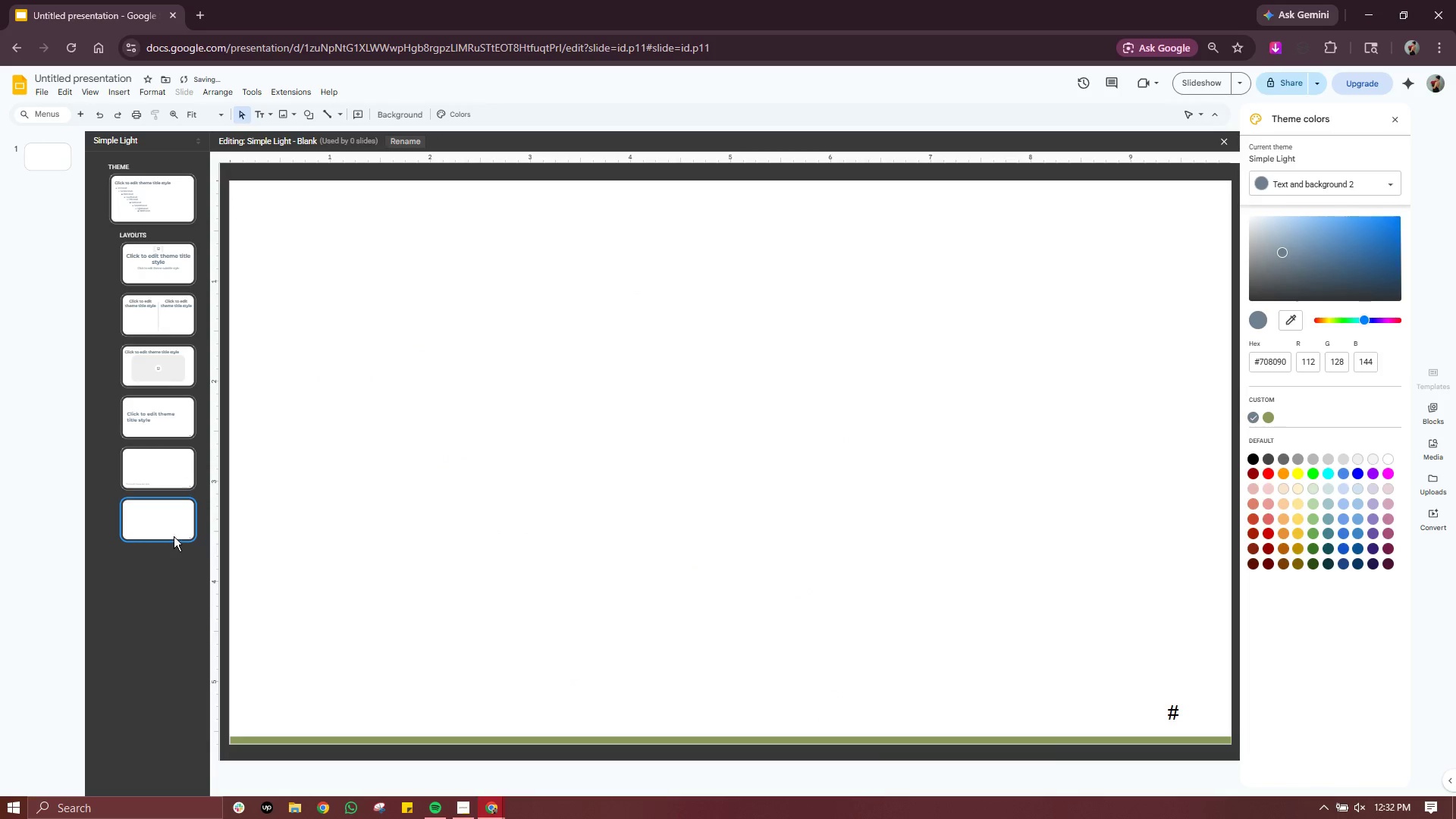 
left_click([174, 519])
 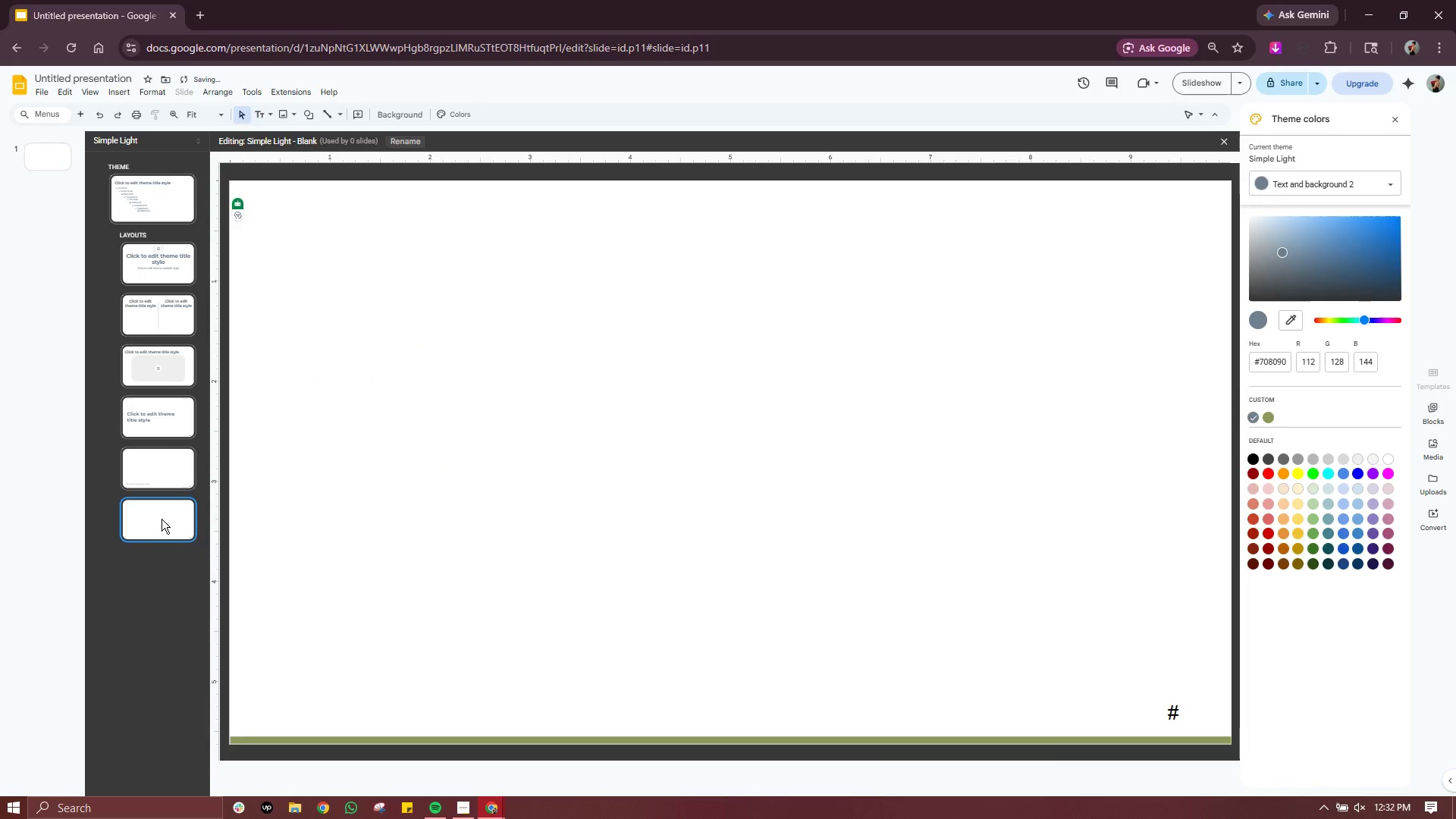 
right_click([162, 519])
 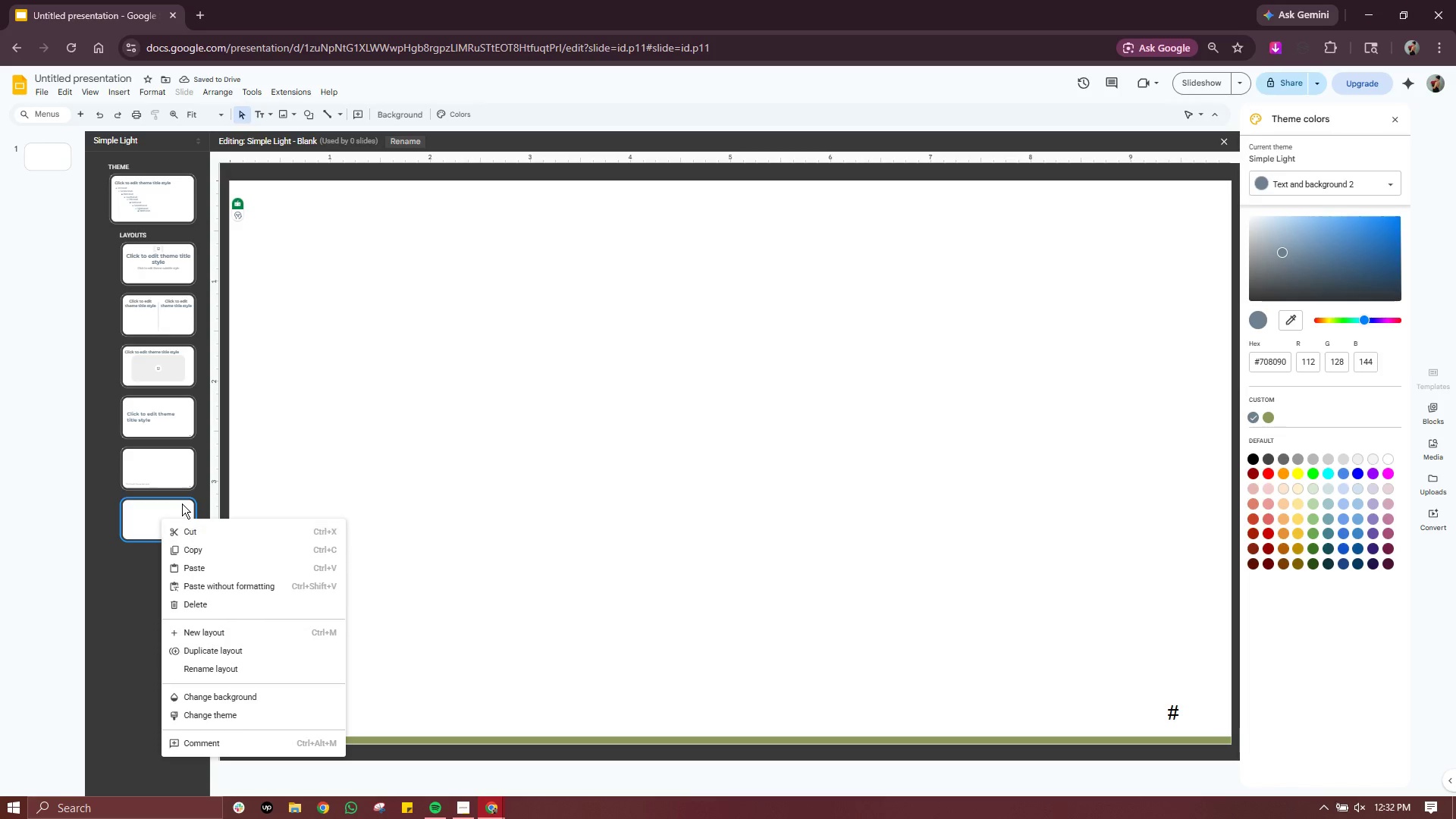 
left_click([179, 480])
 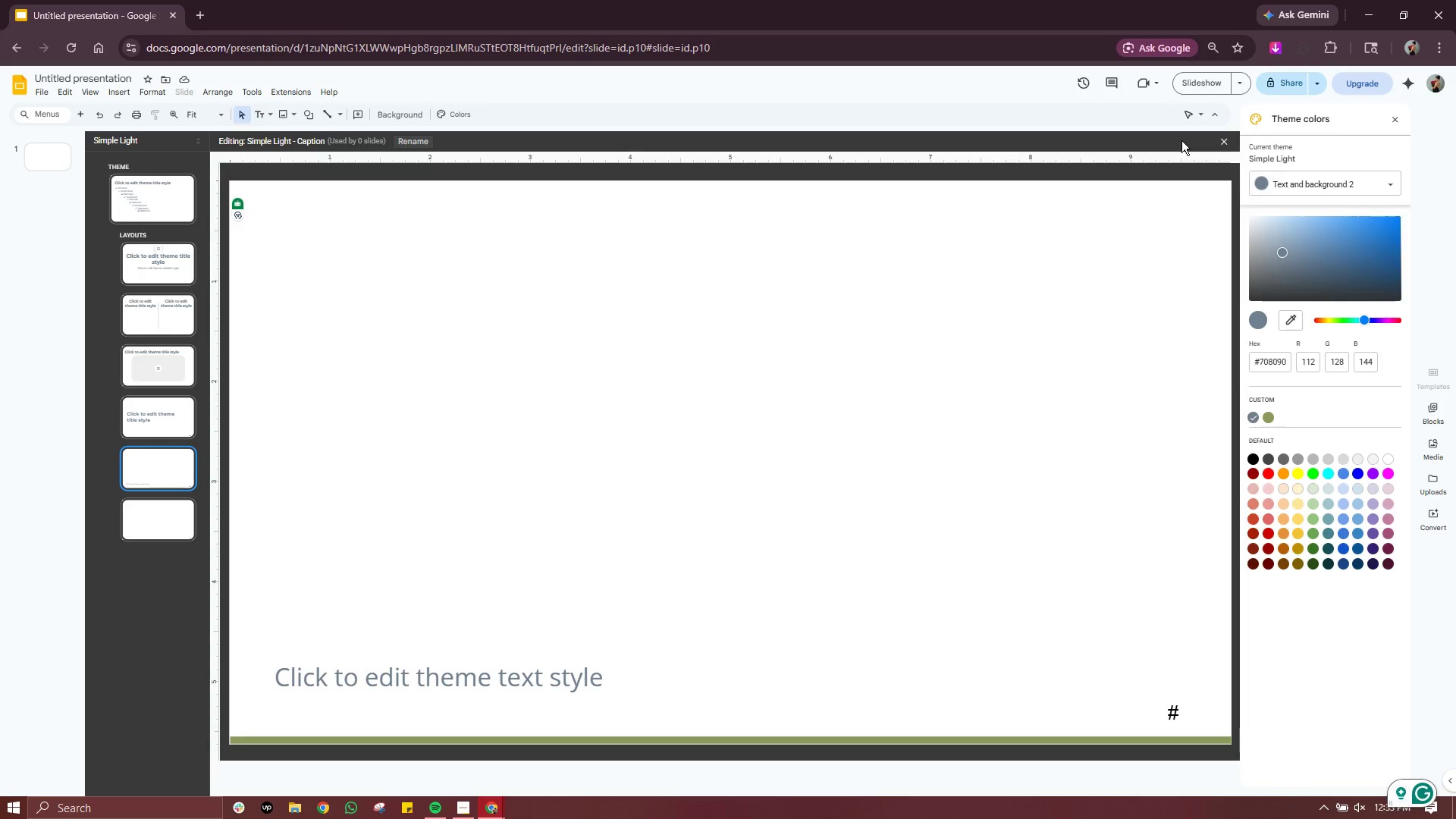 
wait(15.53)
 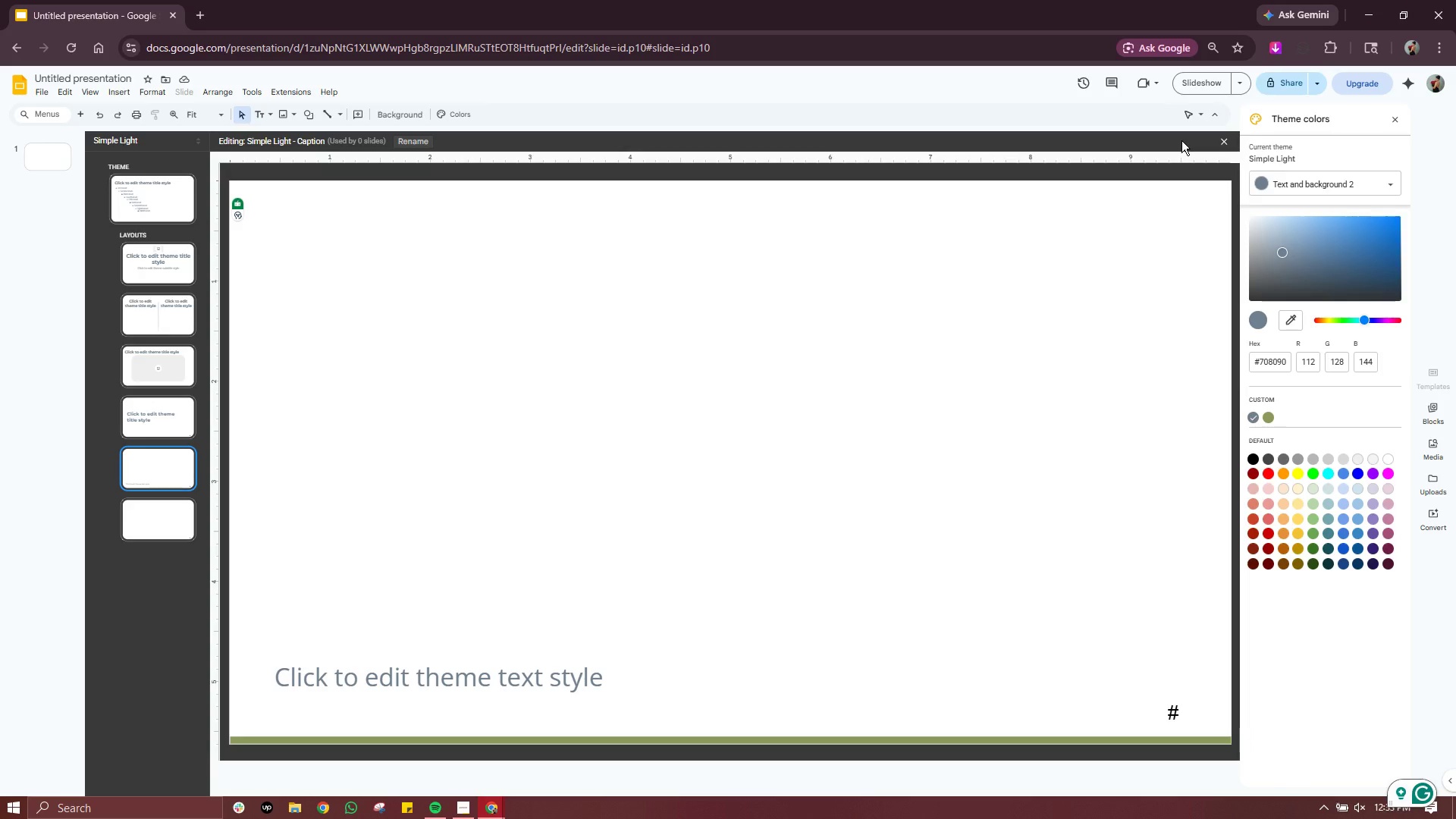 
left_click([1226, 140])
 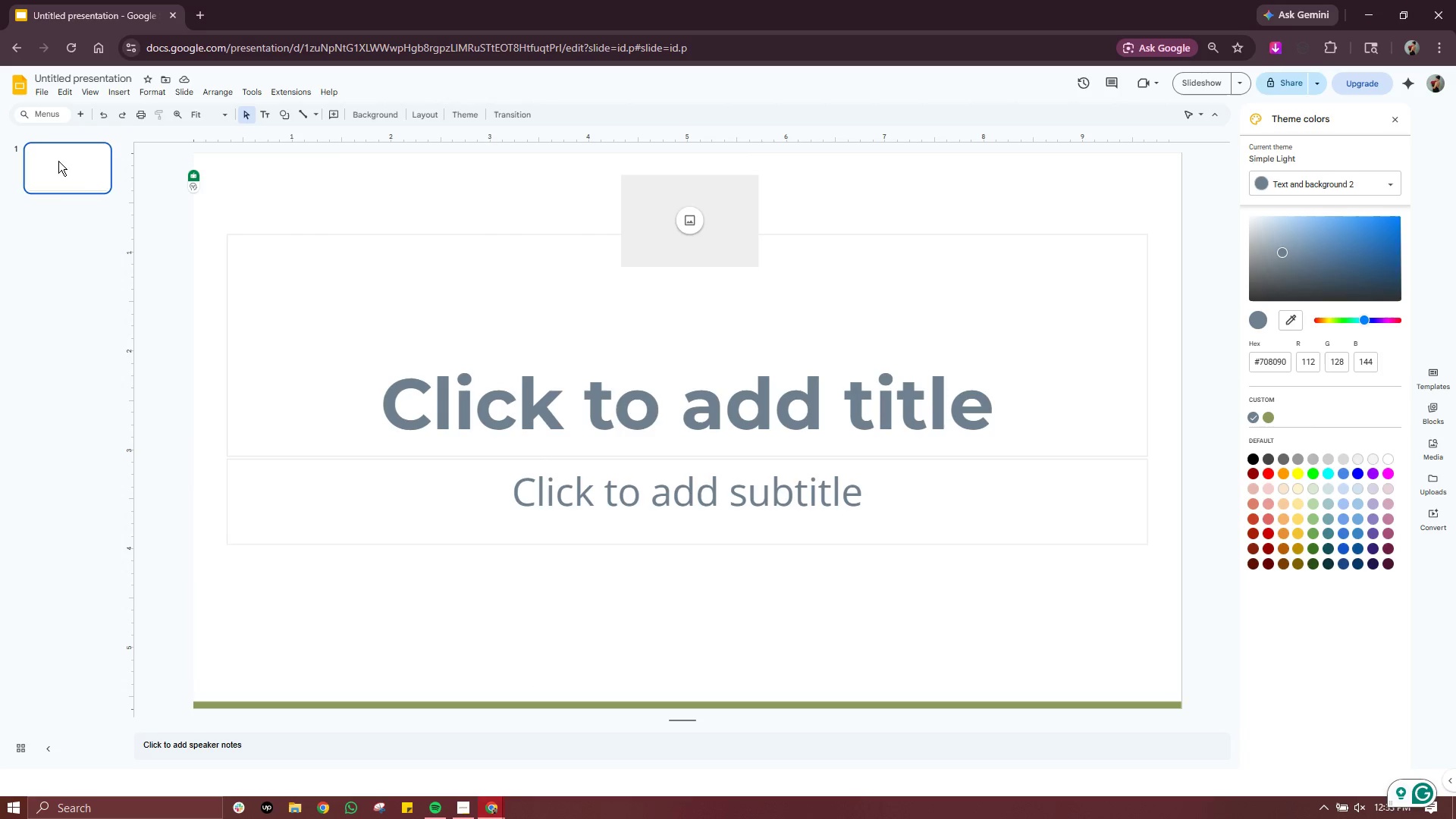 
left_click([476, 193])
 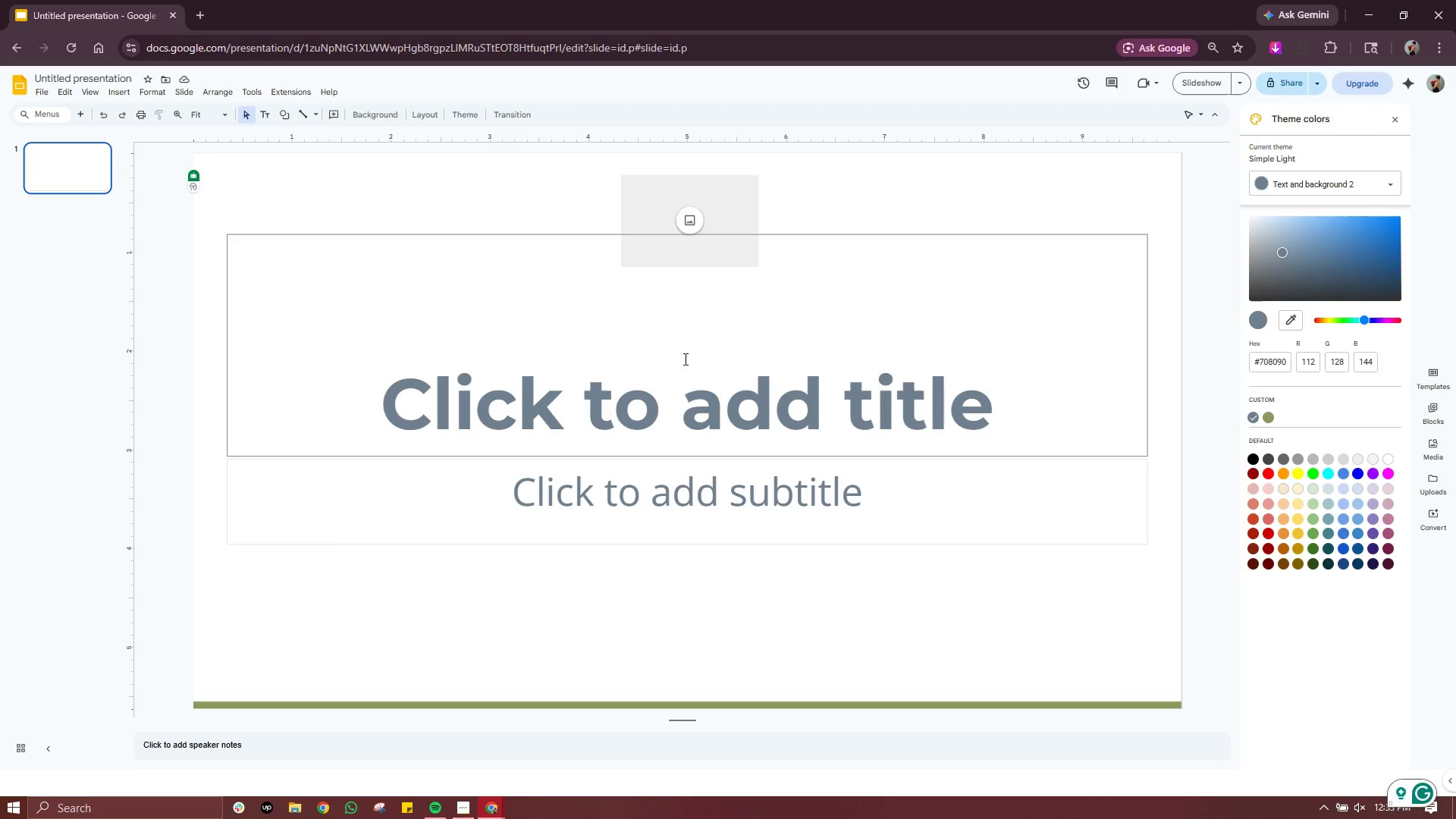 
double_click([687, 384])
 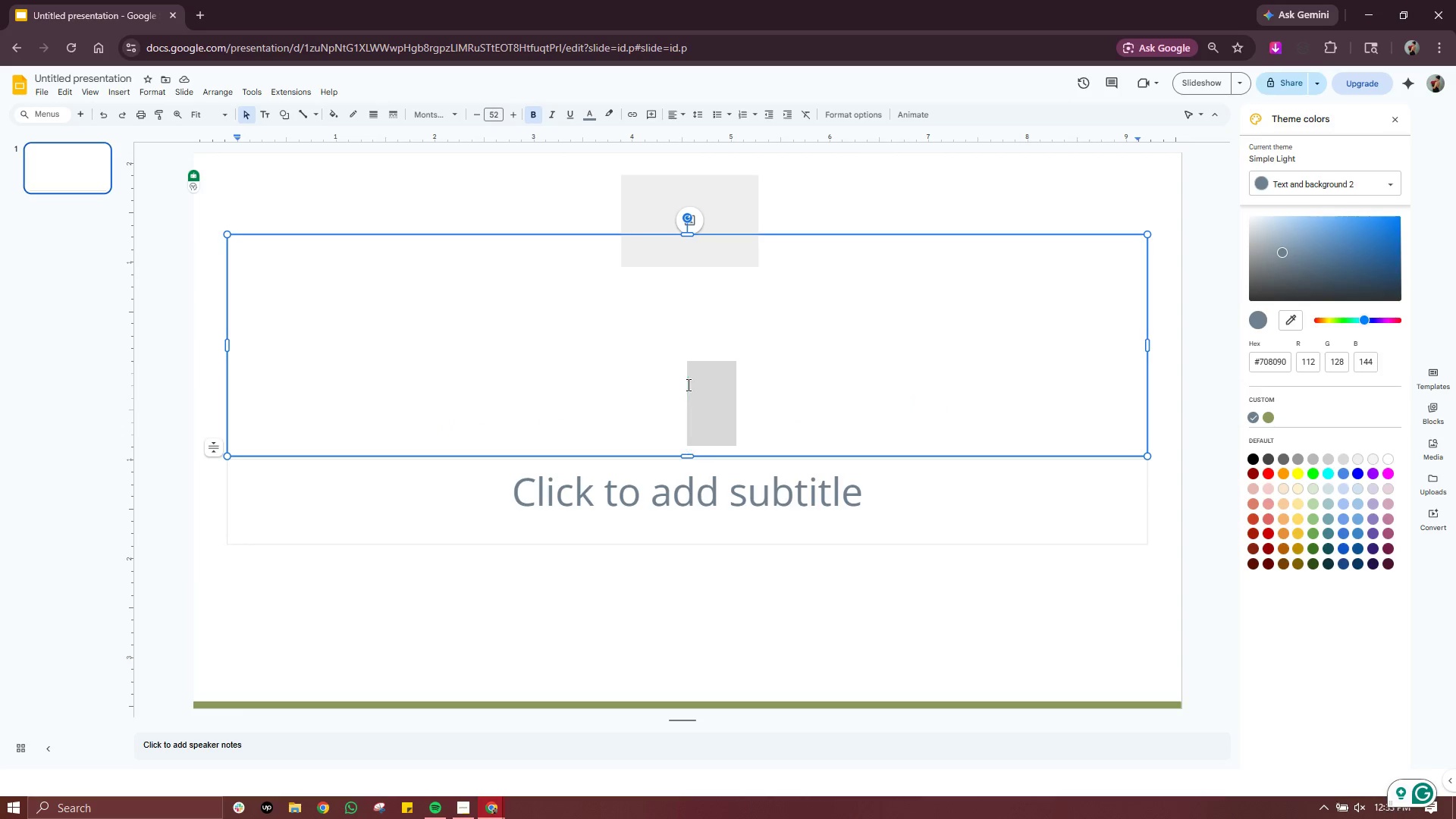 
triple_click([687, 384])
 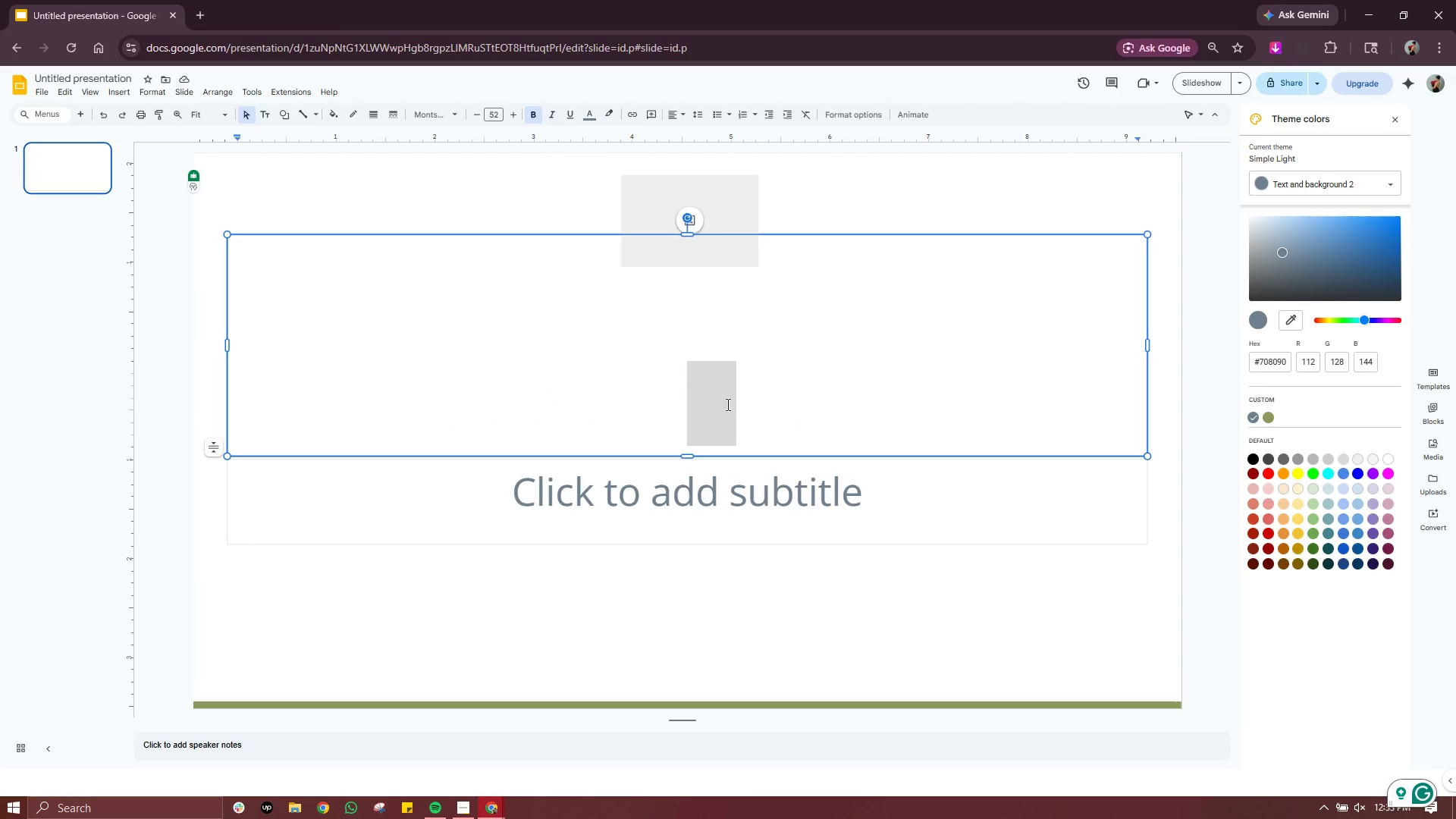 
left_click([730, 416])
 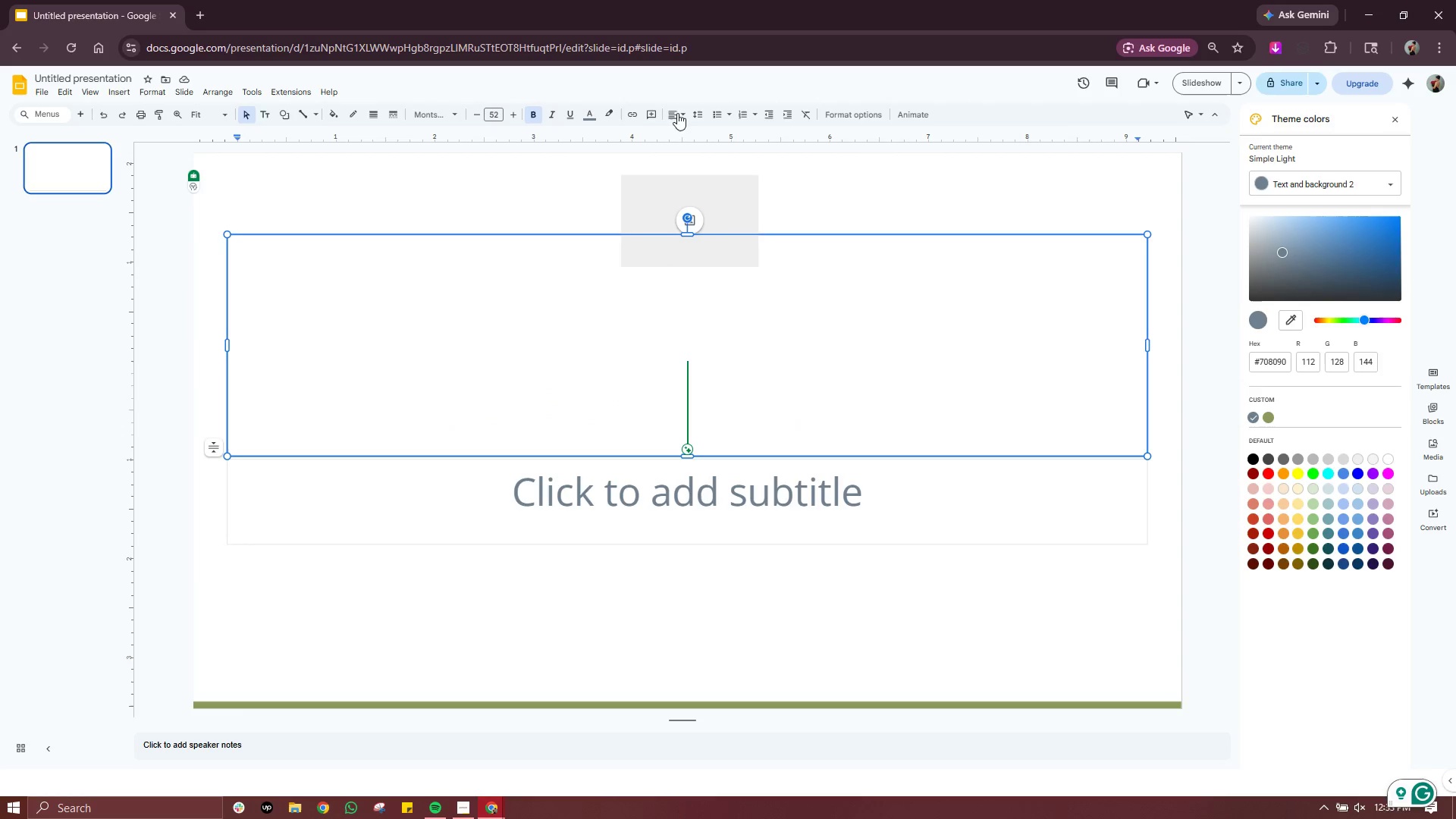 
left_click([685, 111])
 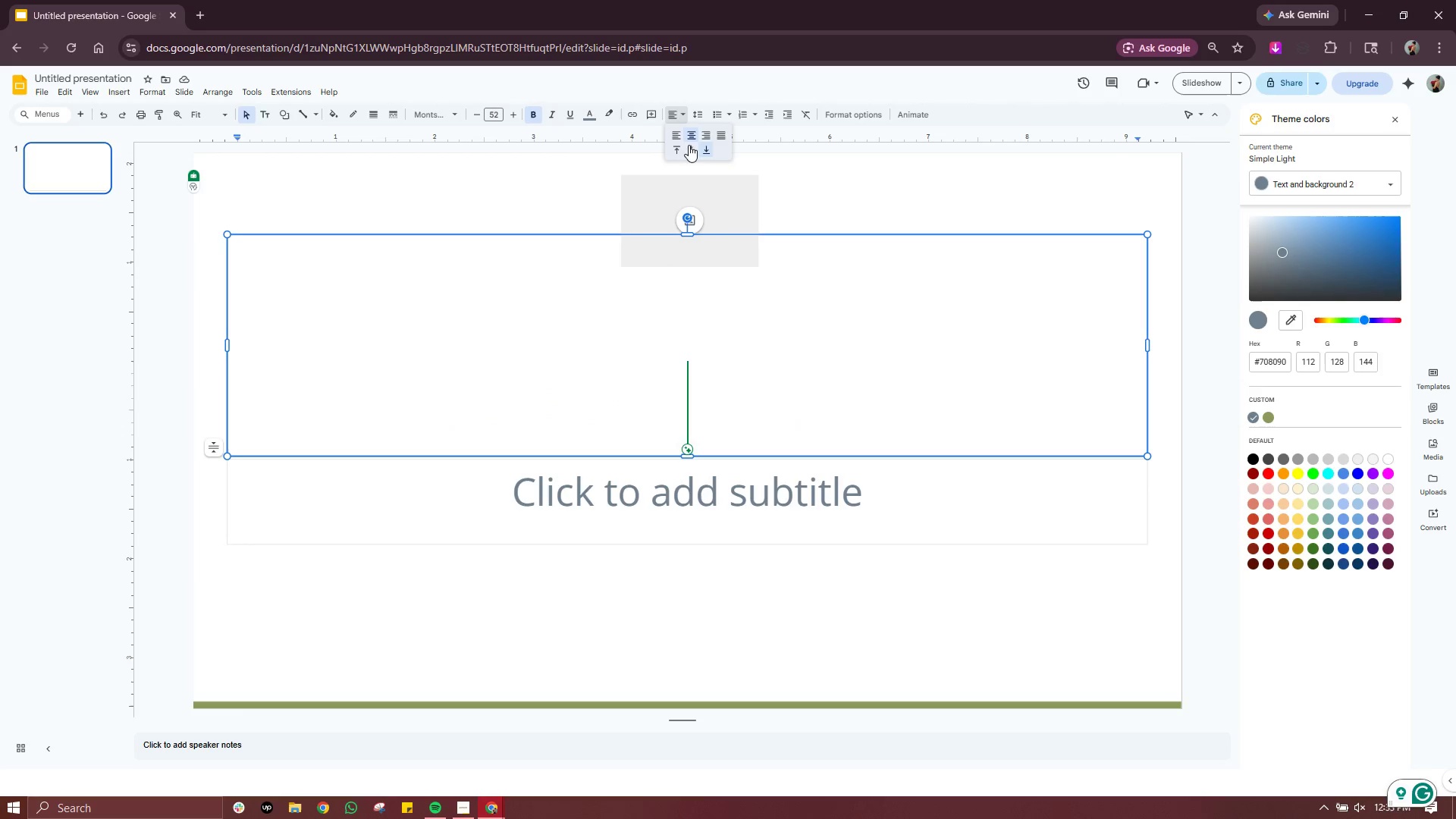 
left_click([689, 152])
 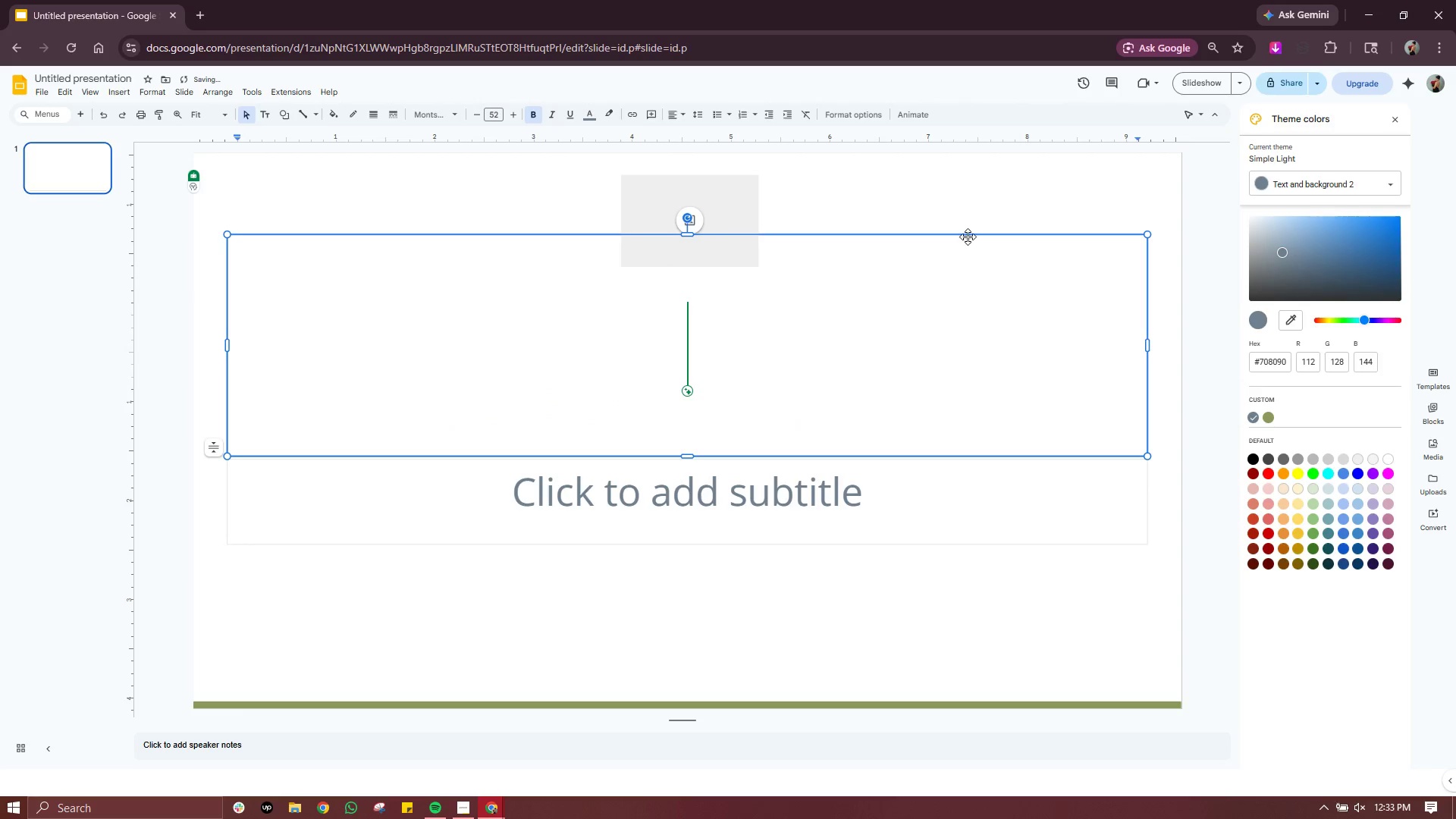 
left_click([983, 208])
 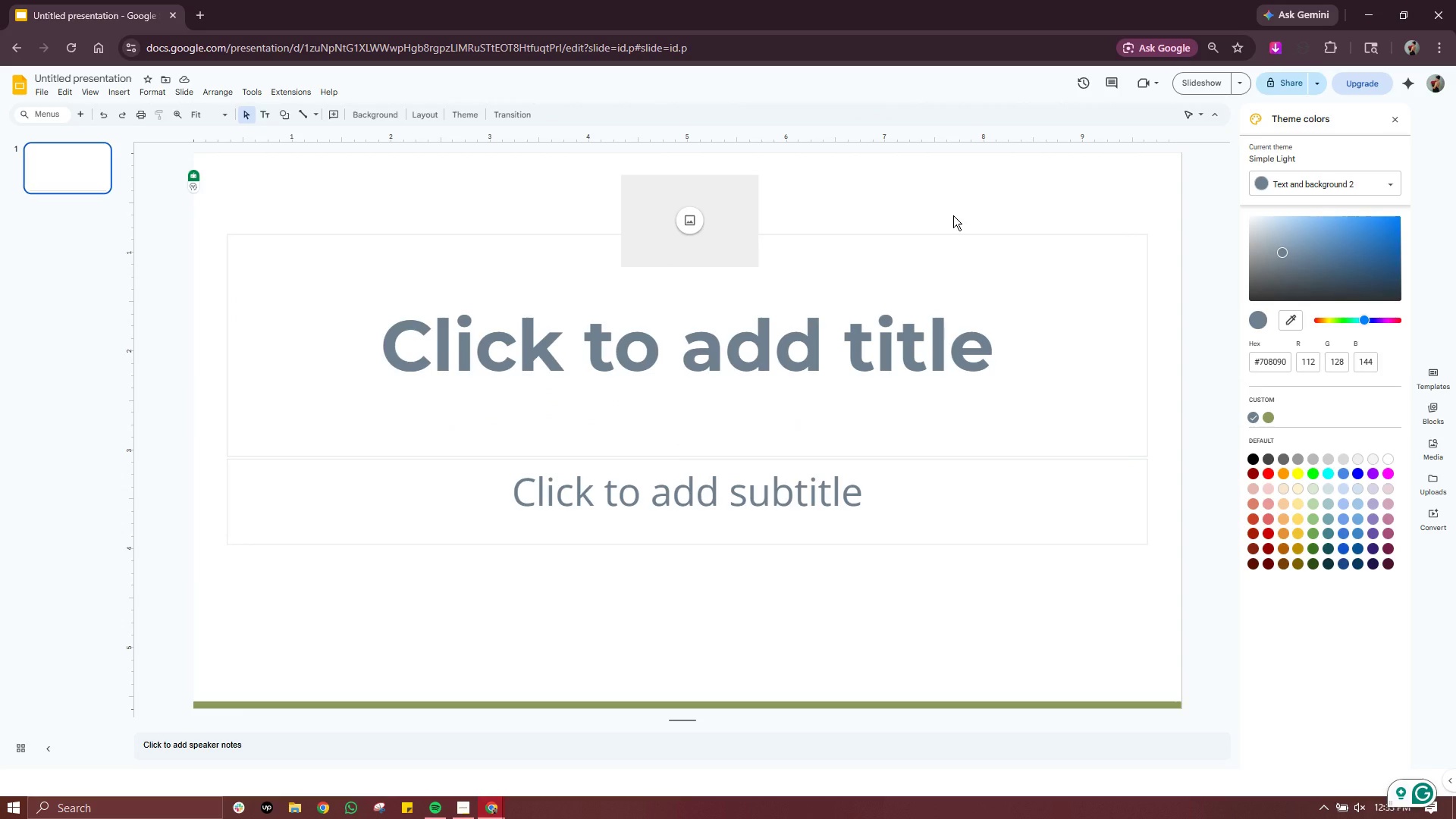 
wait(11.12)
 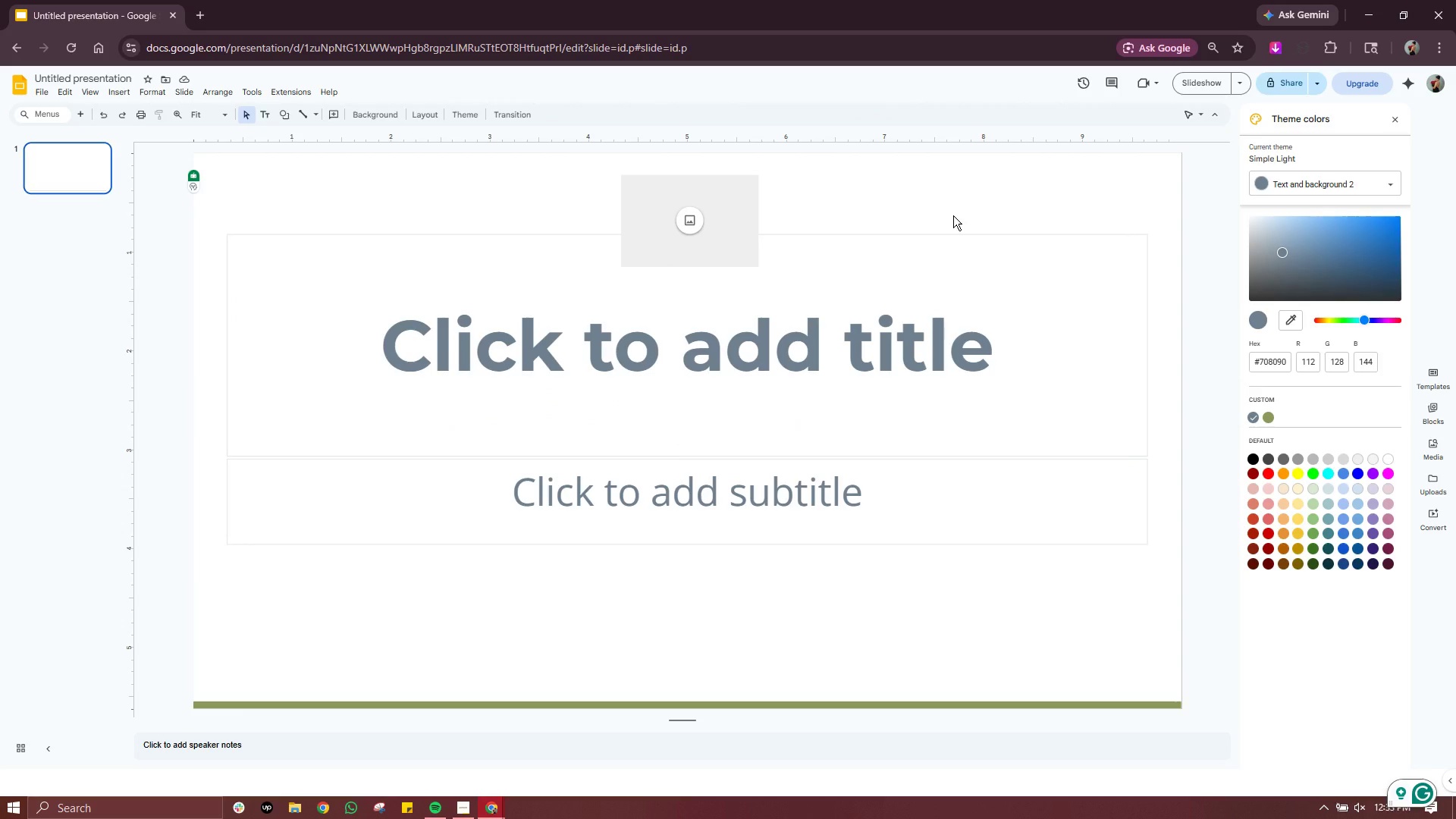 
double_click([753, 330])
 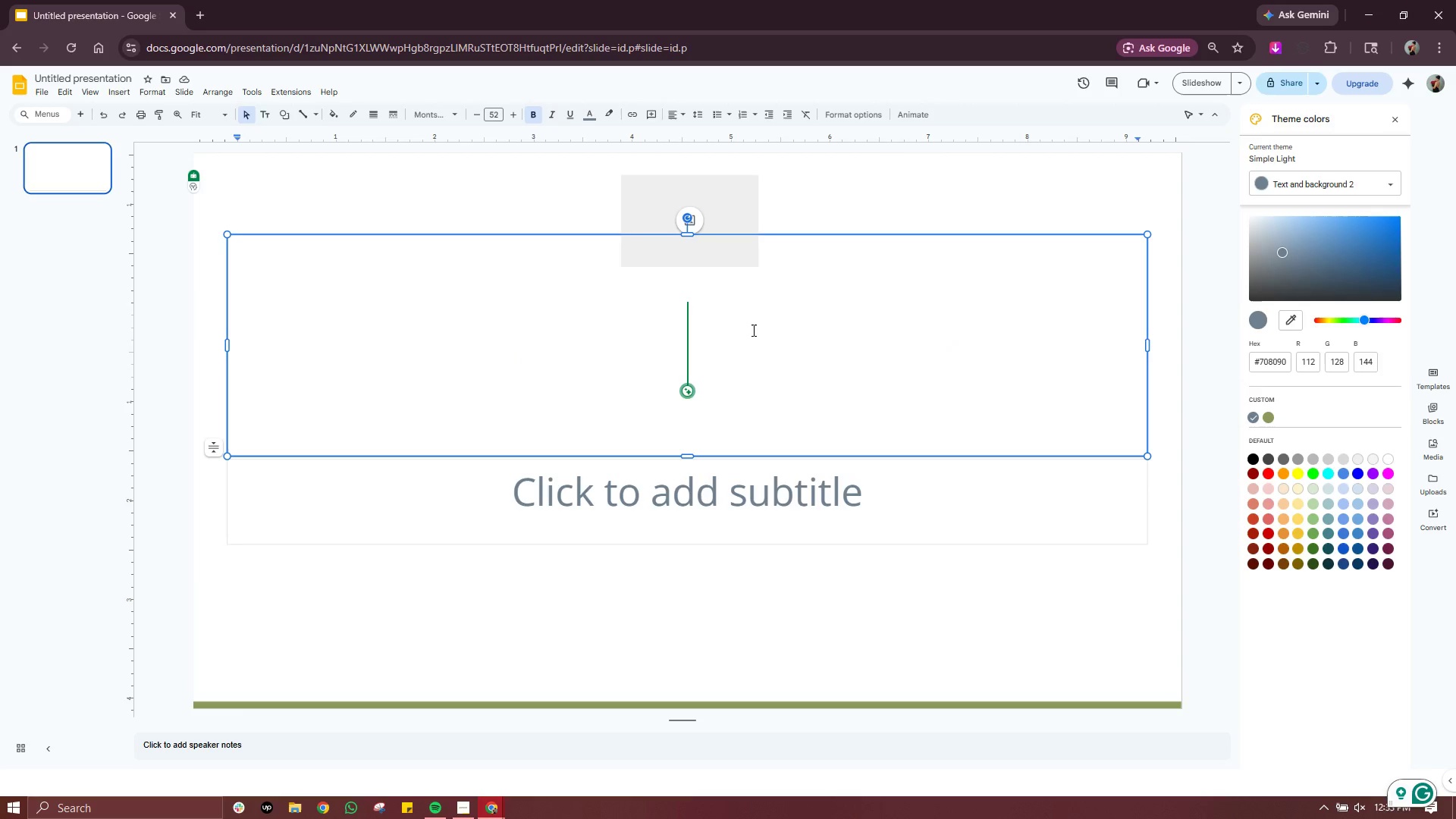 
type(Bio0Mecha)
key(Backspace)
key(Backspace)
key(Backspace)
key(Backspace)
key(Backspace)
key(Backspace)
type(-Mechi)
key(Backspace)
type(ali)
key(Backspace)
key(Backspace)
type(nical Flow)
 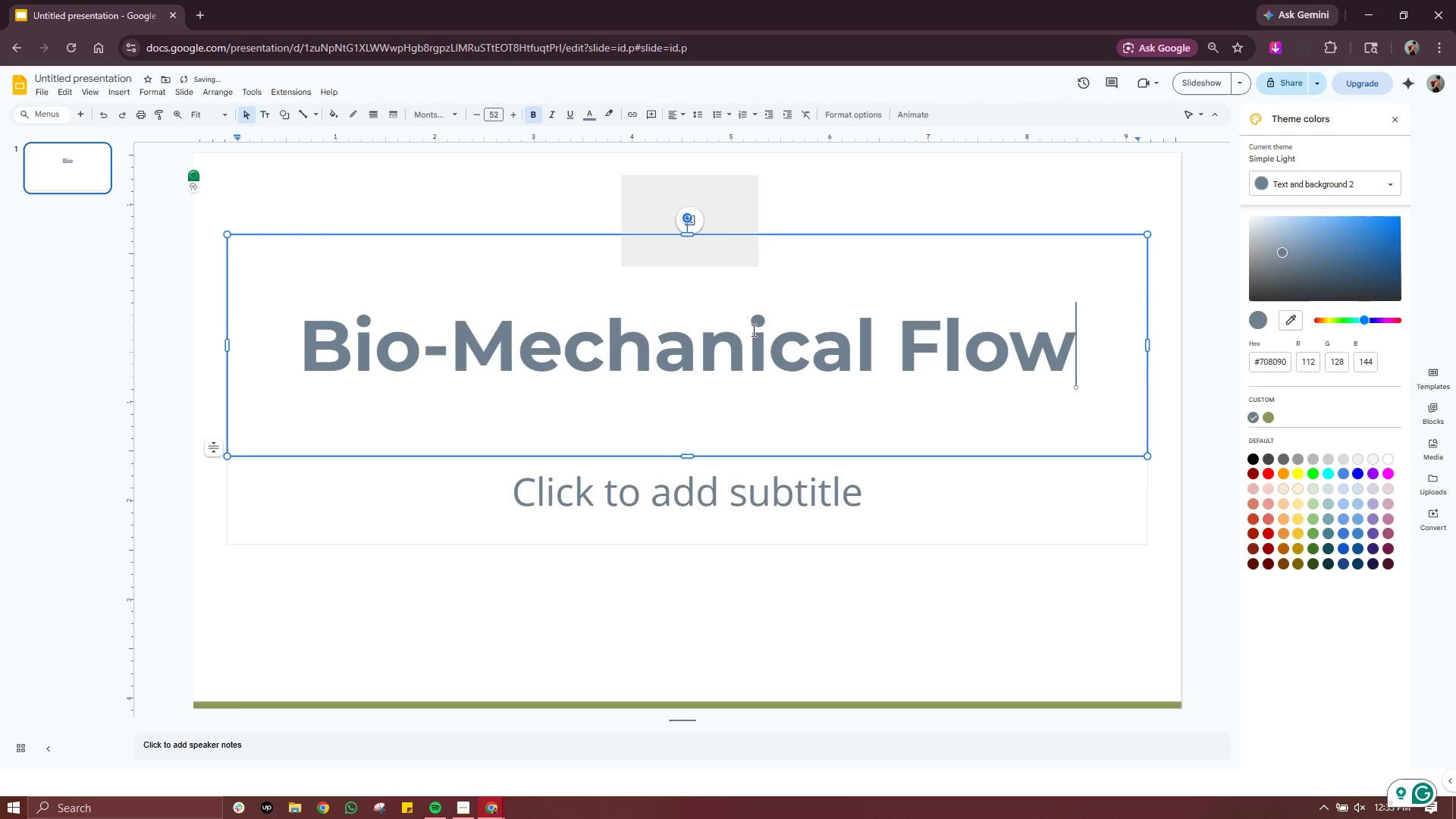 
double_click([705, 347])
 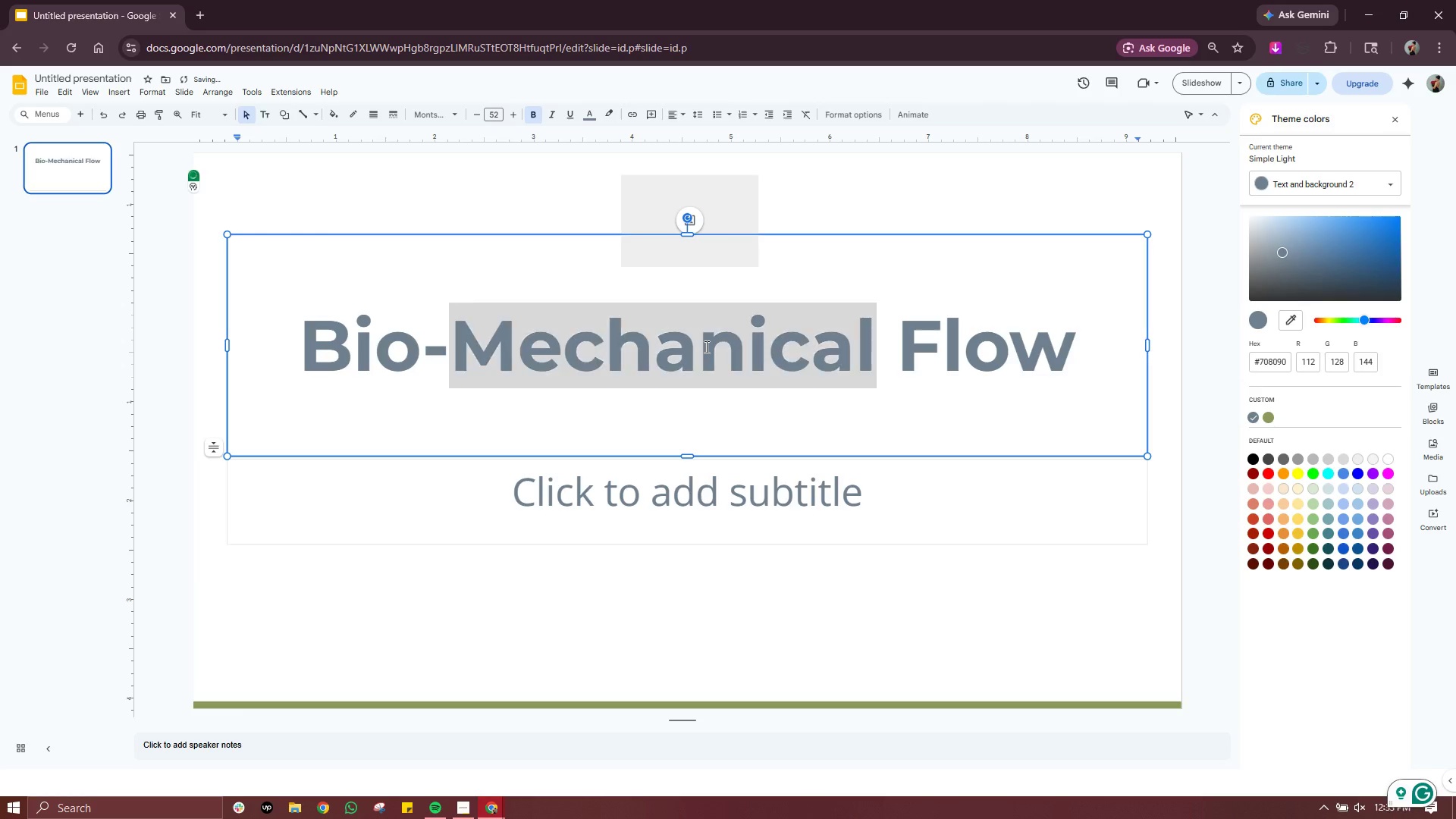 
triple_click([705, 347])
 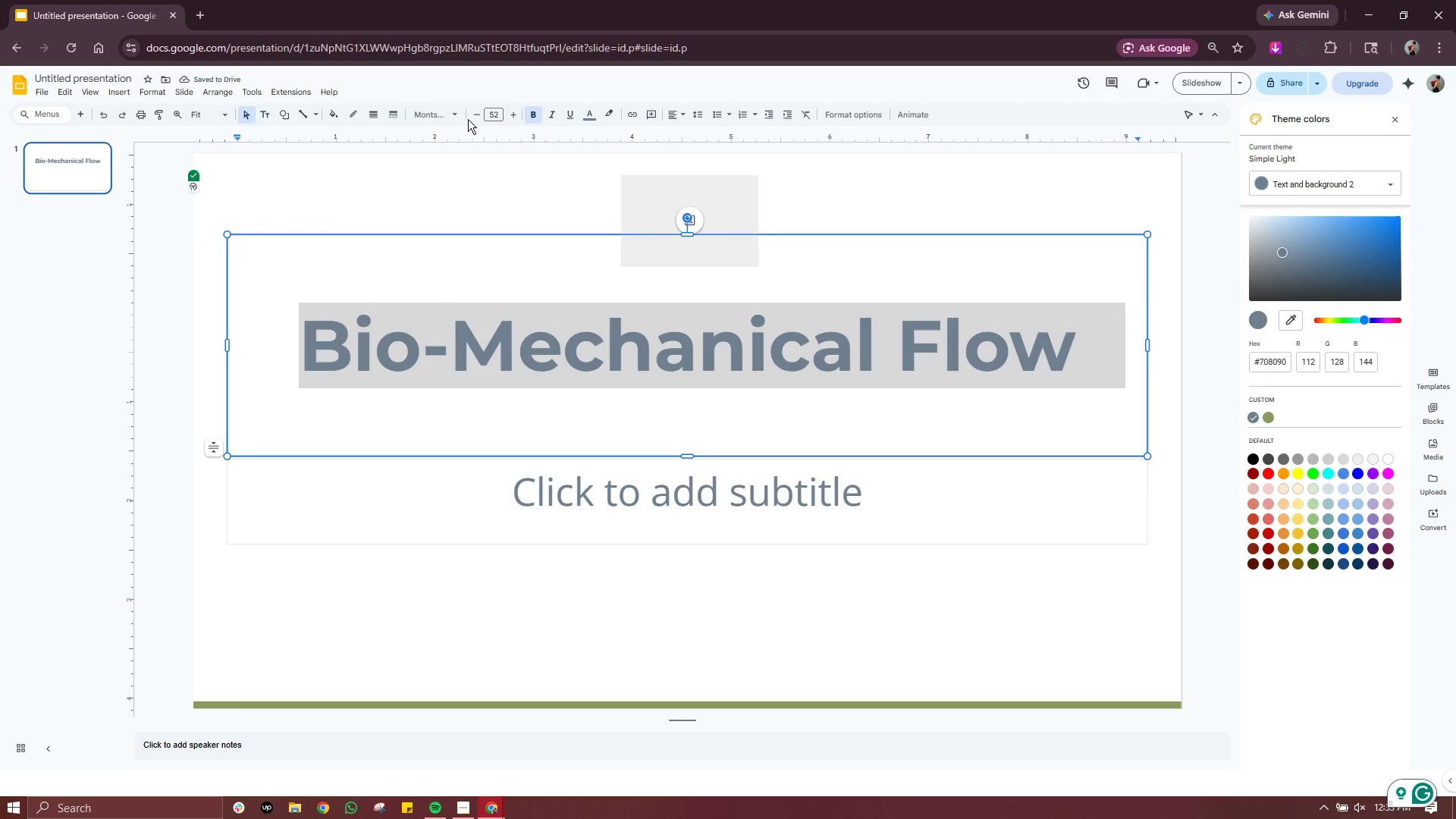 
double_click([471, 118])
 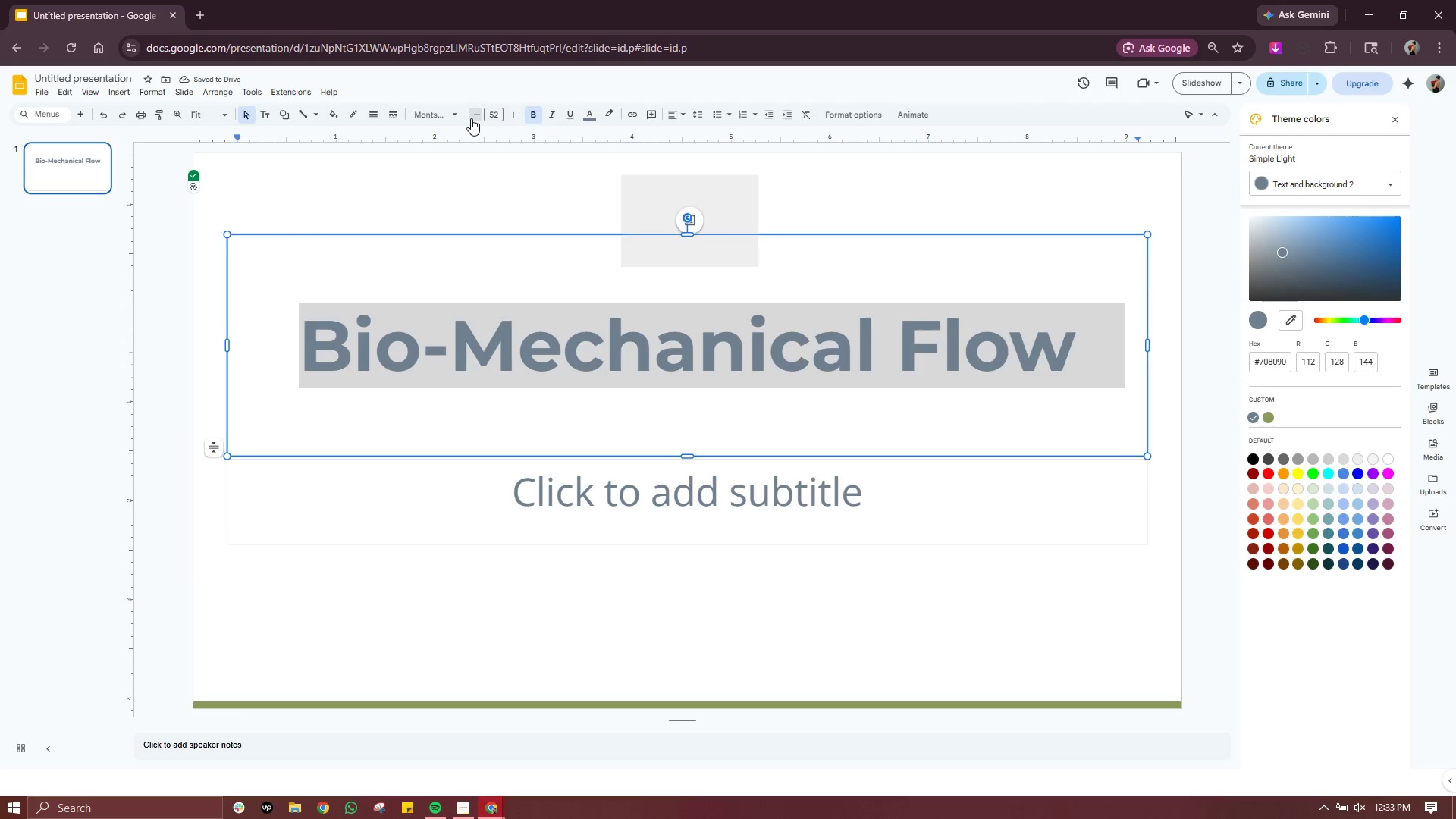 
triple_click([471, 118])
 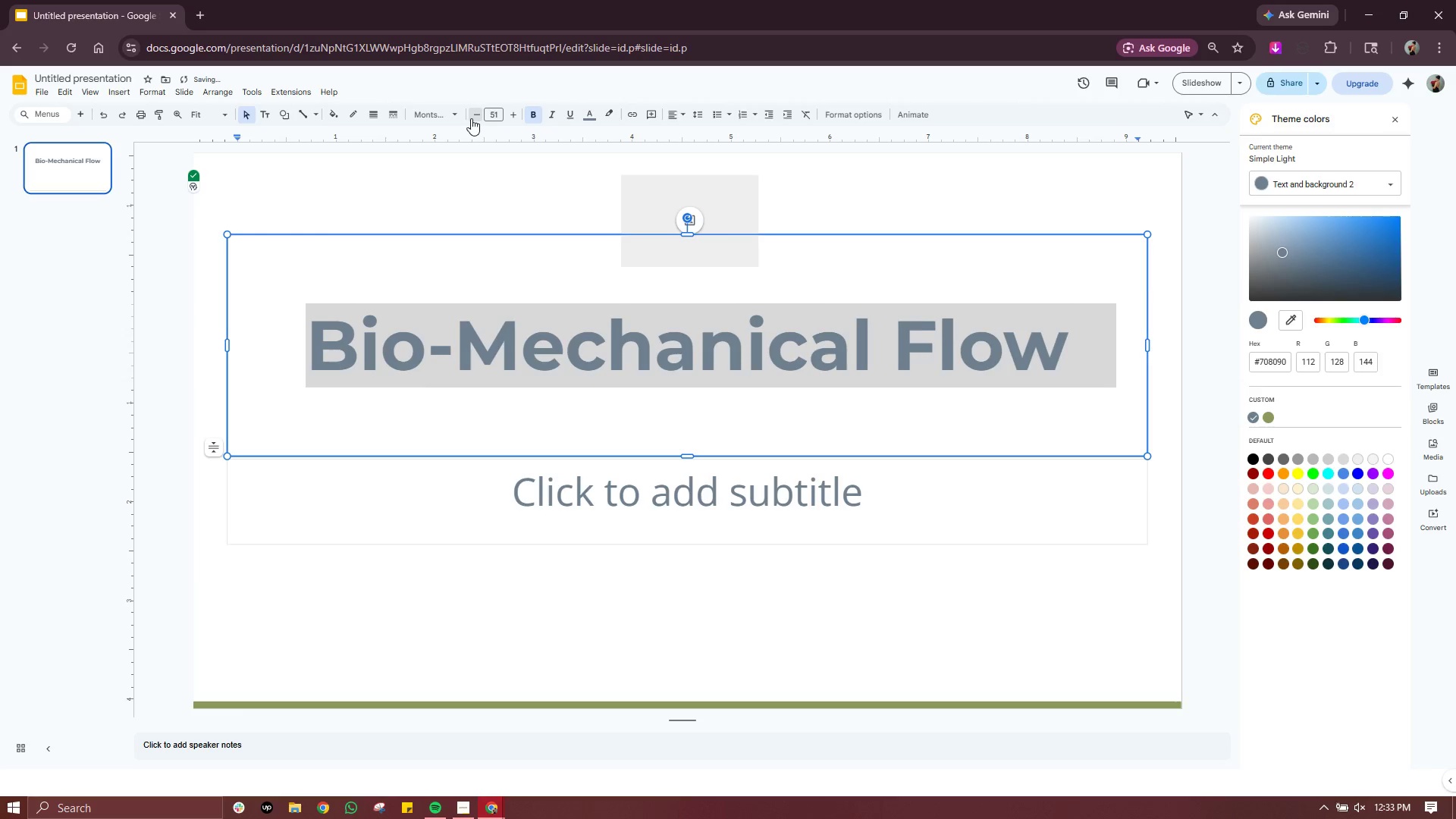 
triple_click([471, 118])
 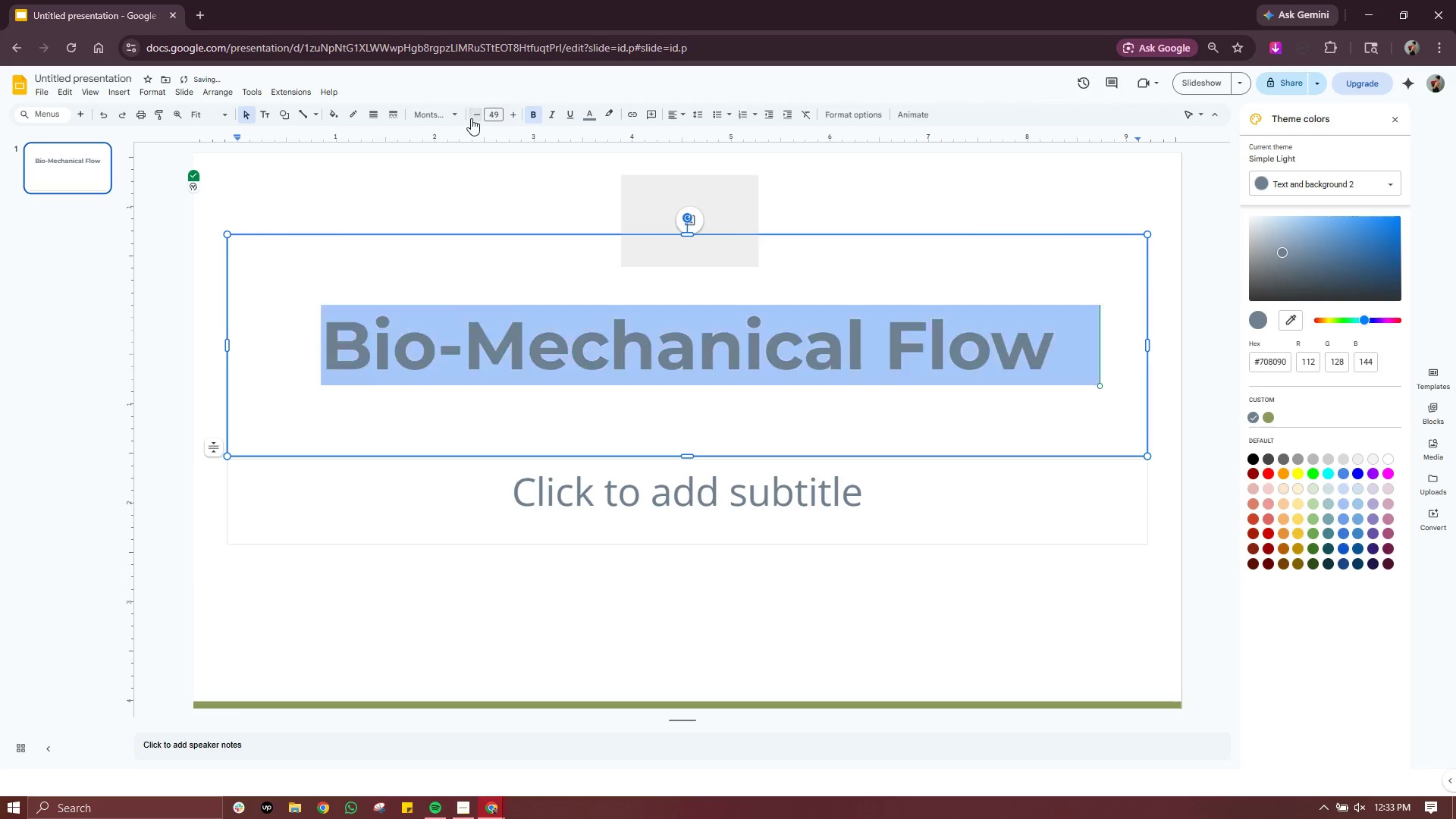 
triple_click([471, 118])
 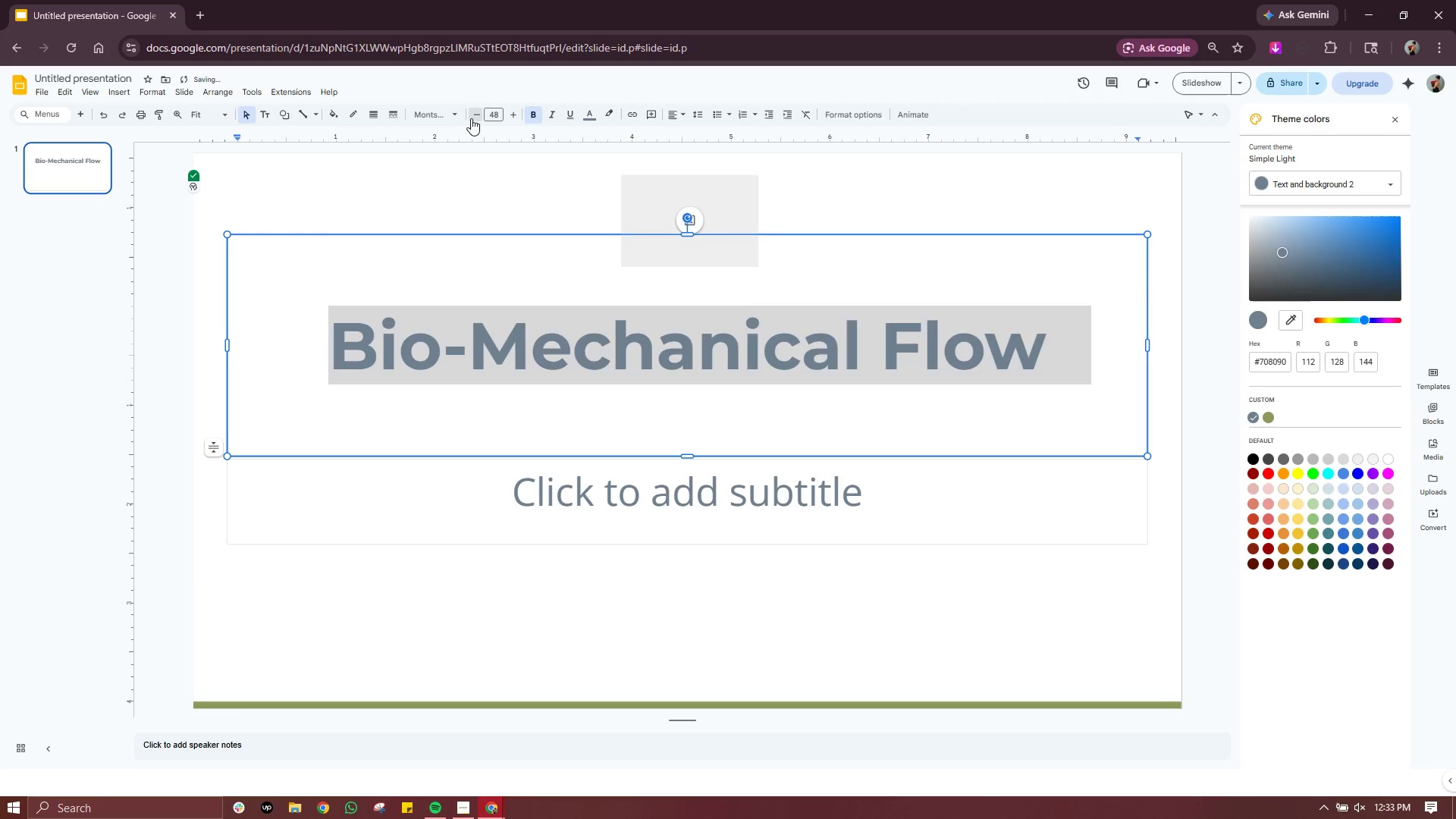 
triple_click([471, 118])
 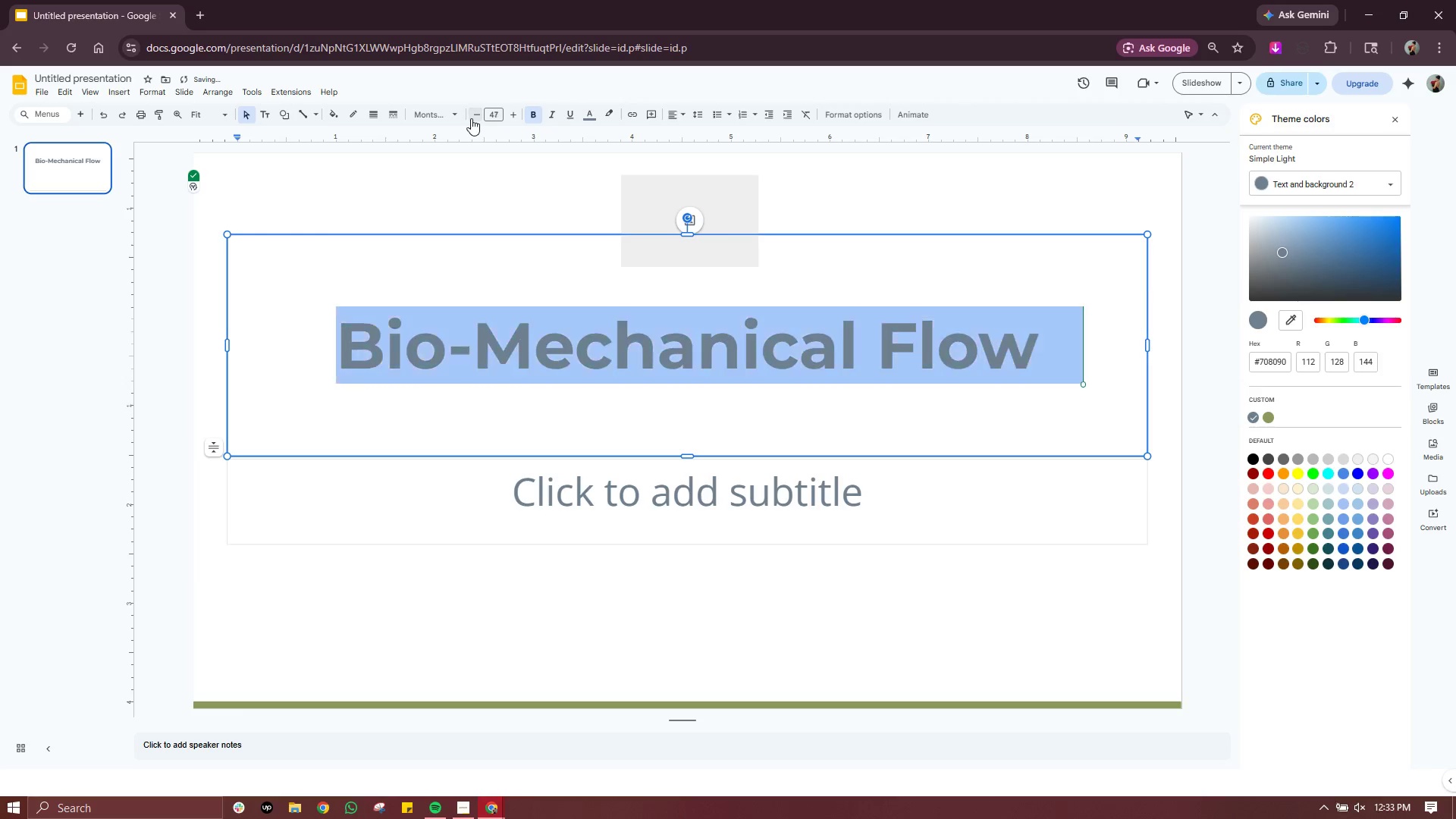 
triple_click([471, 118])
 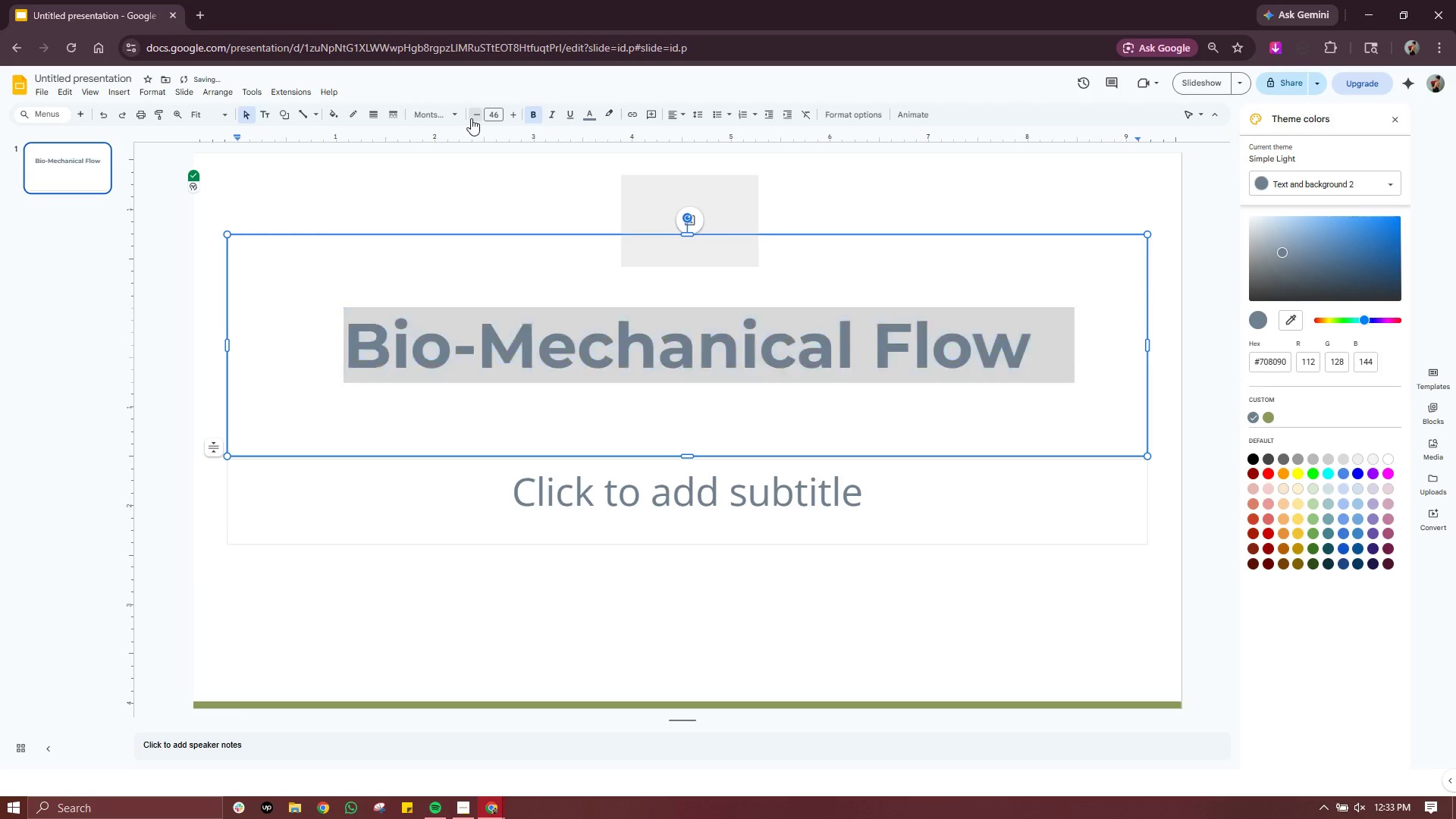 
triple_click([471, 118])
 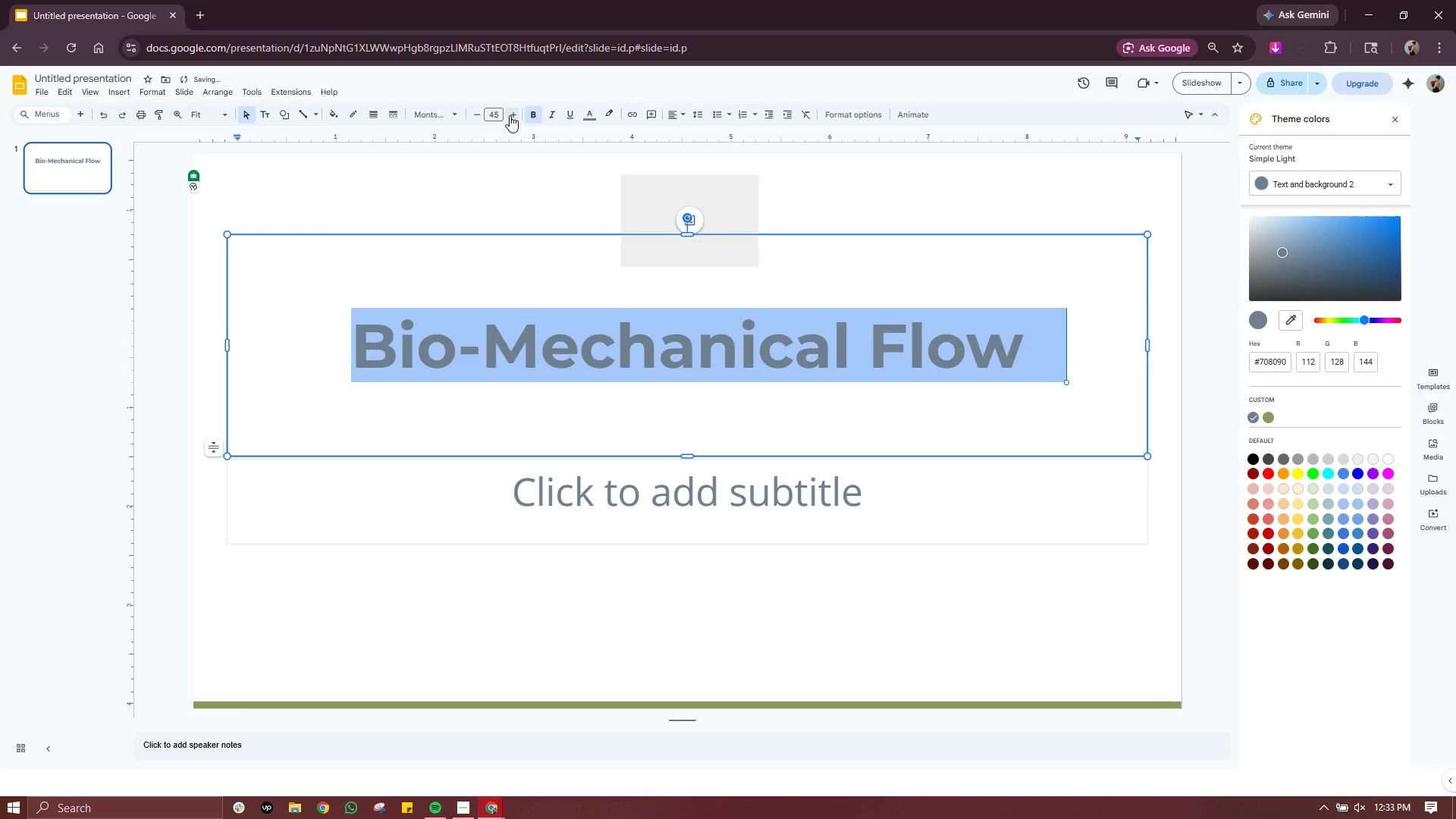 
double_click([510, 115])
 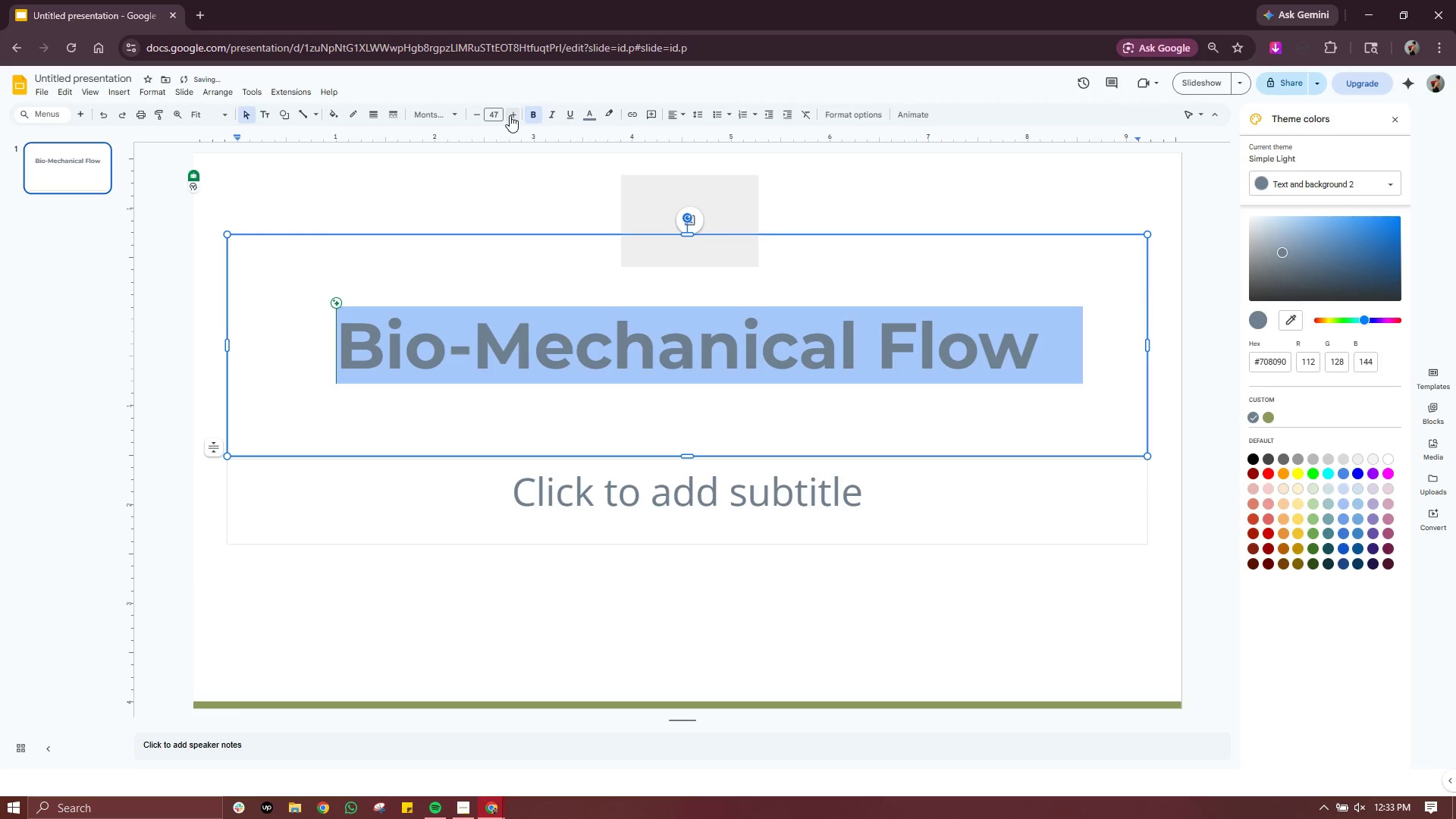 
left_click([510, 115])
 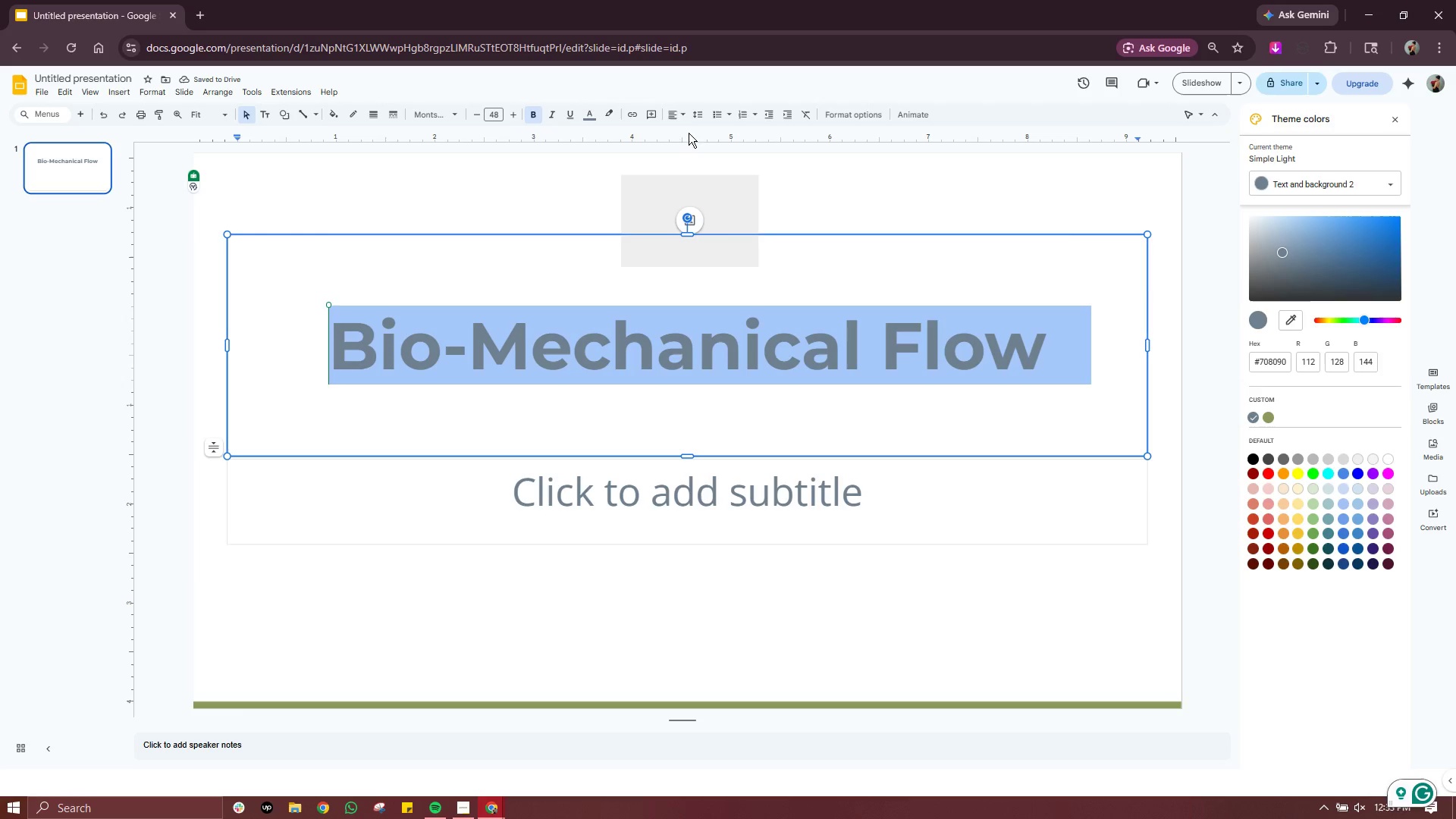 
left_click([595, 116])
 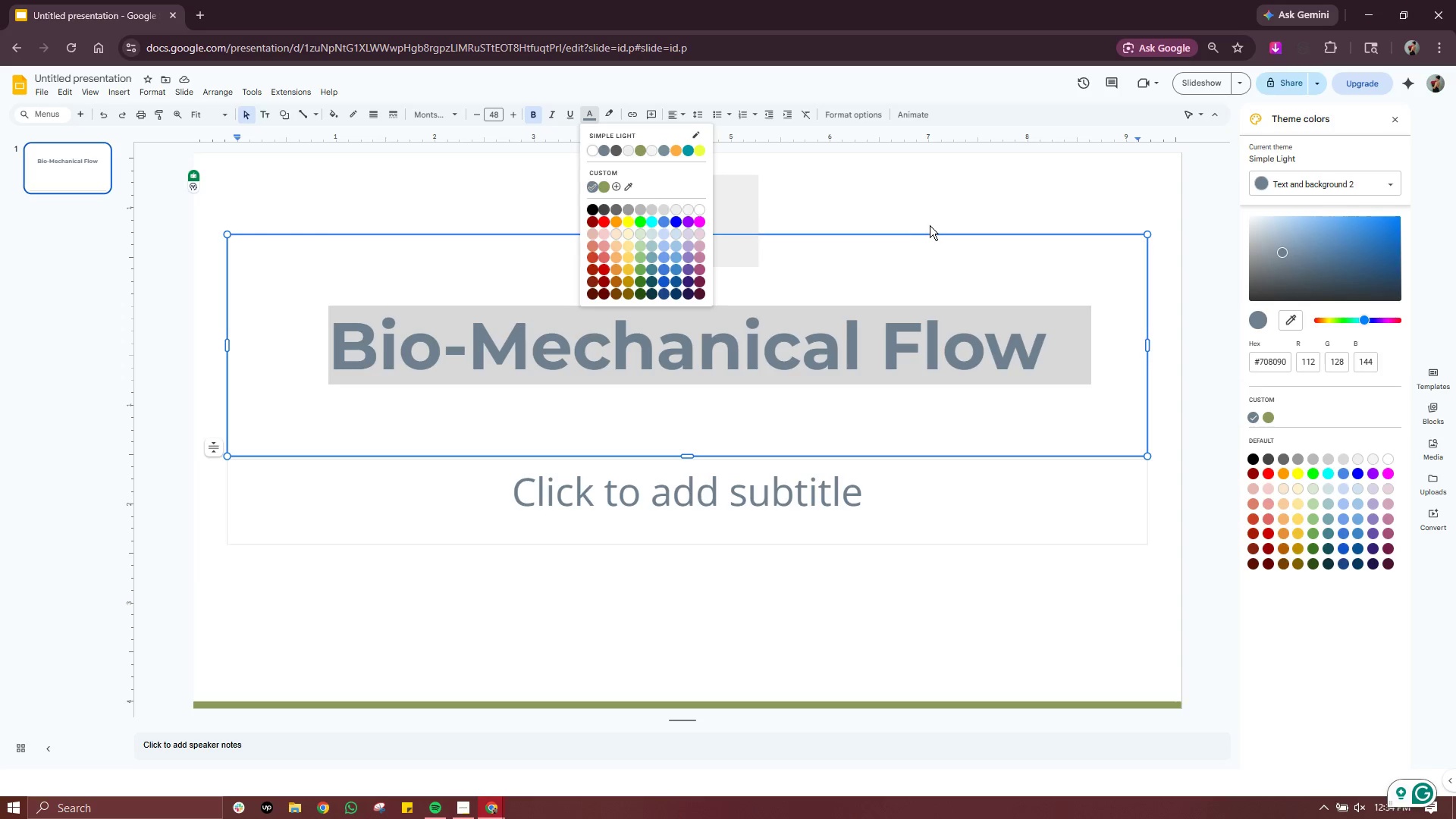 
wait(5.34)
 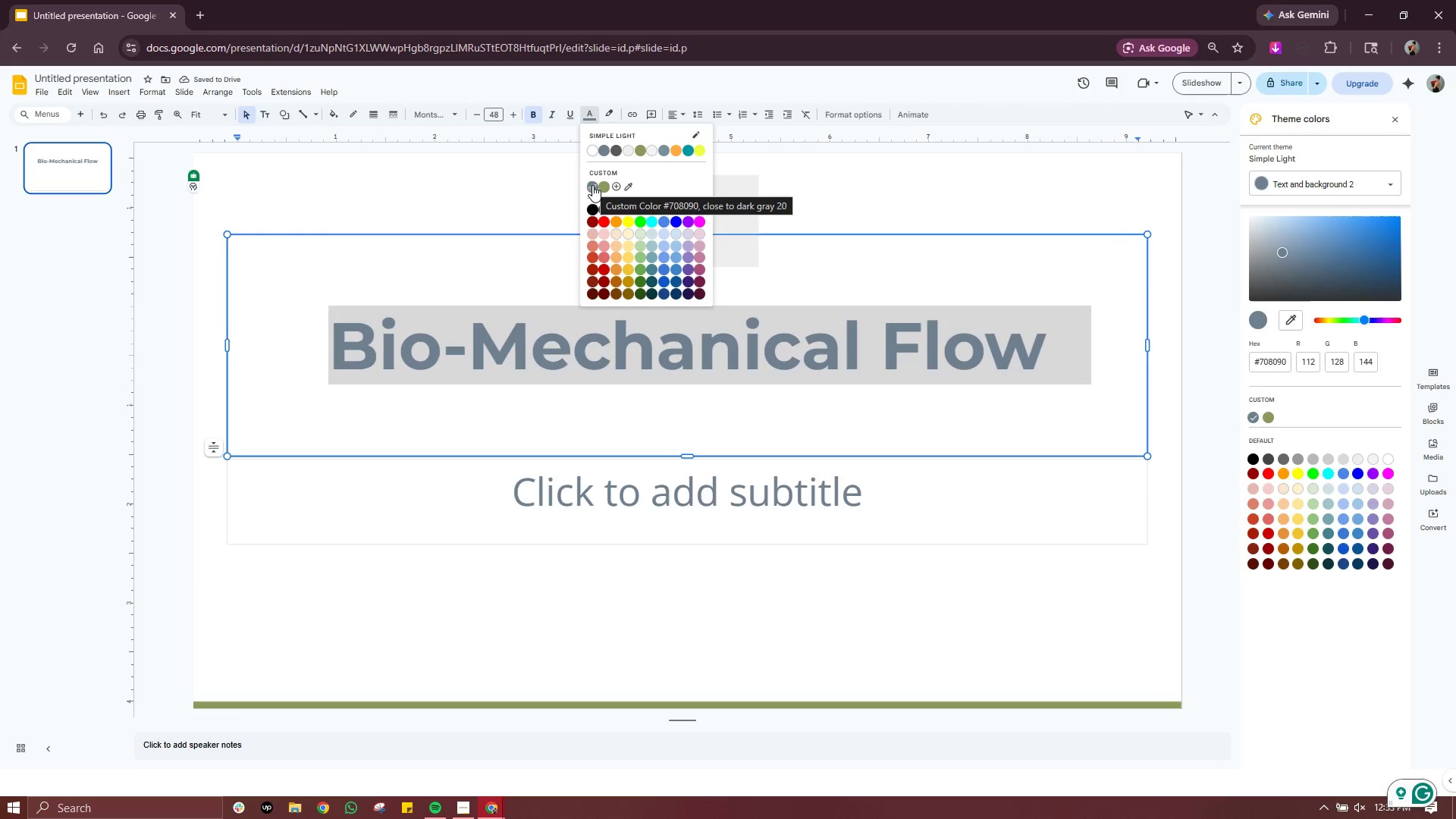 
left_click([949, 242])
 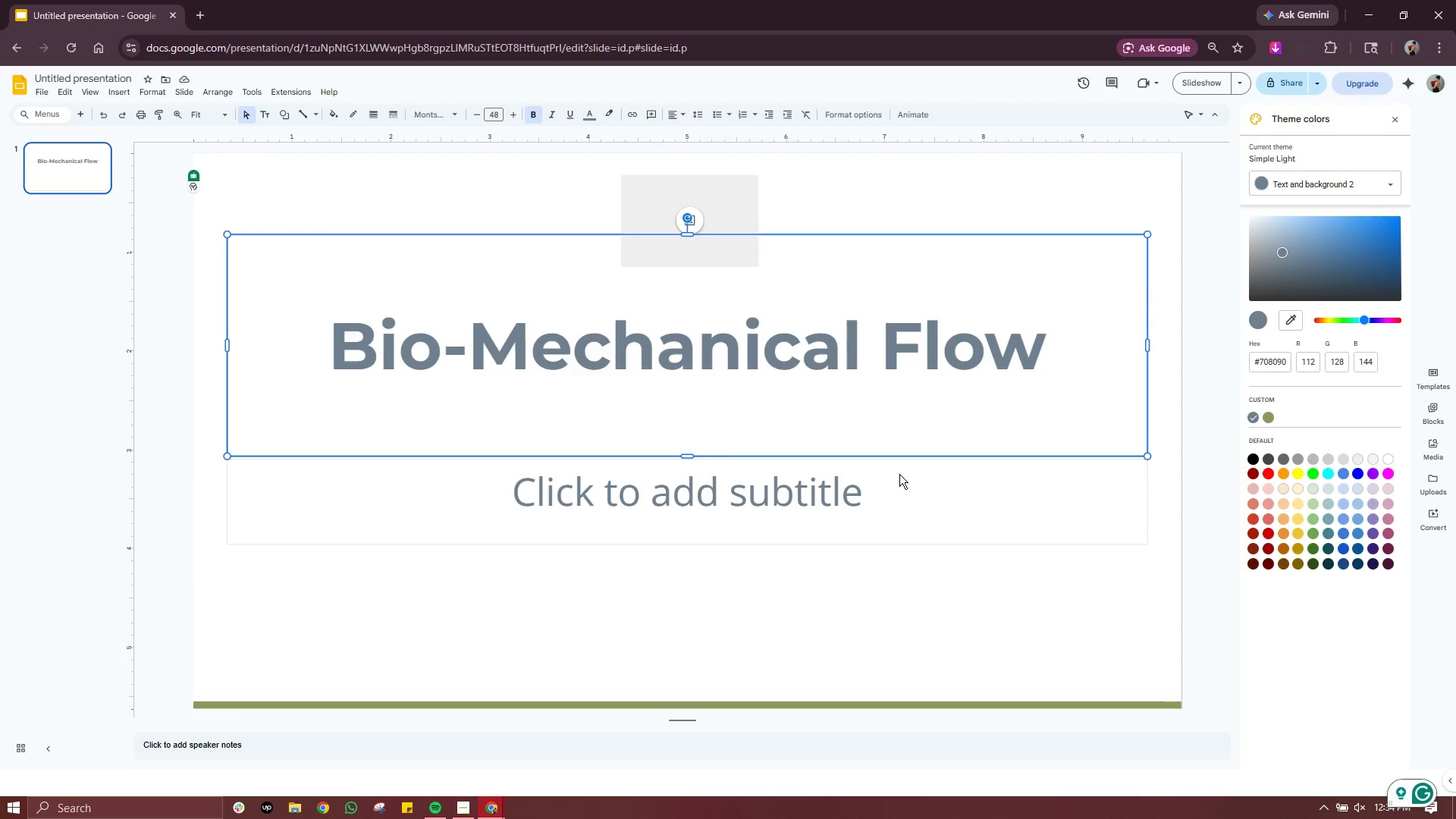 
left_click([992, 551])
 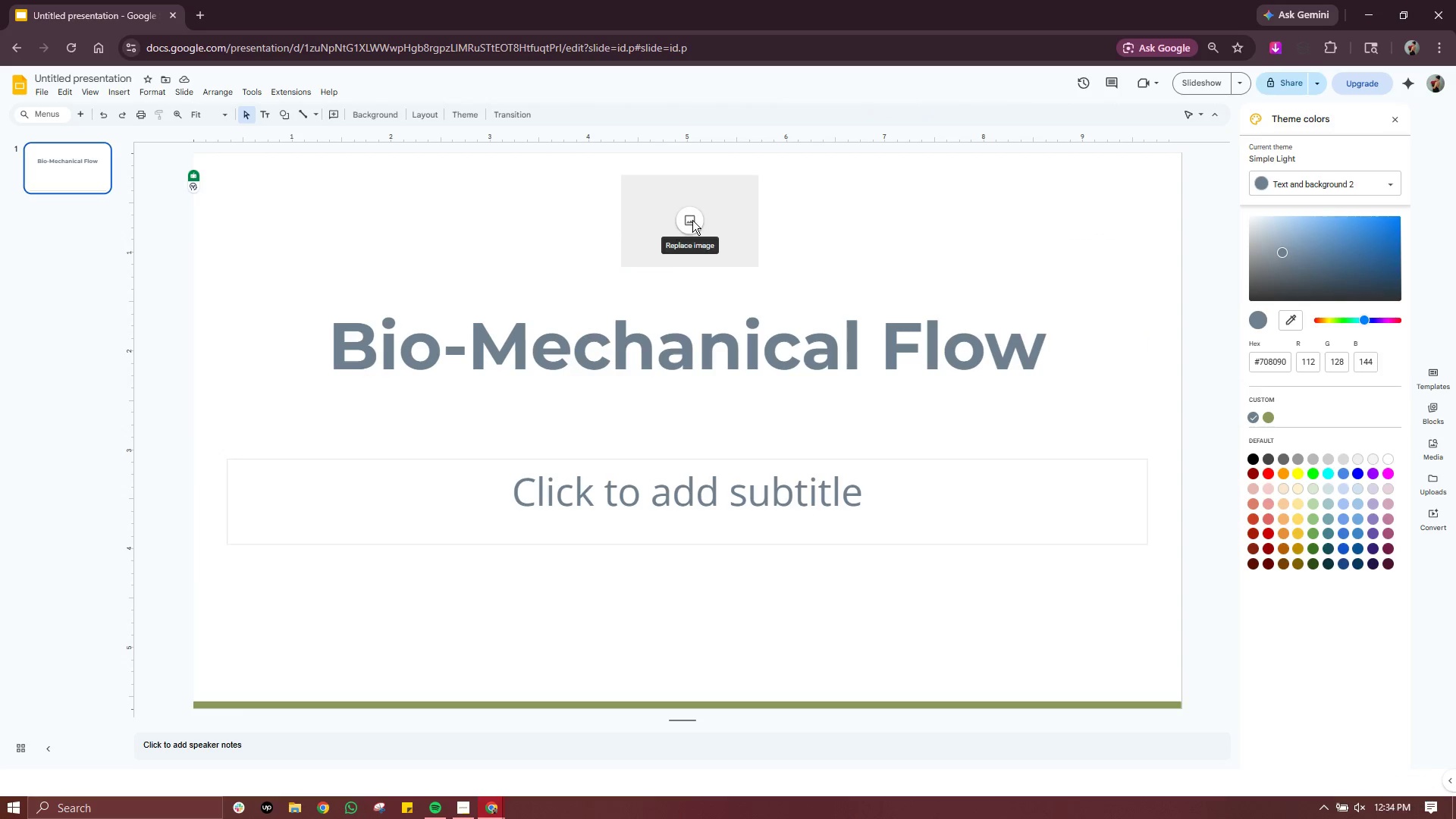 
left_click([692, 220])
 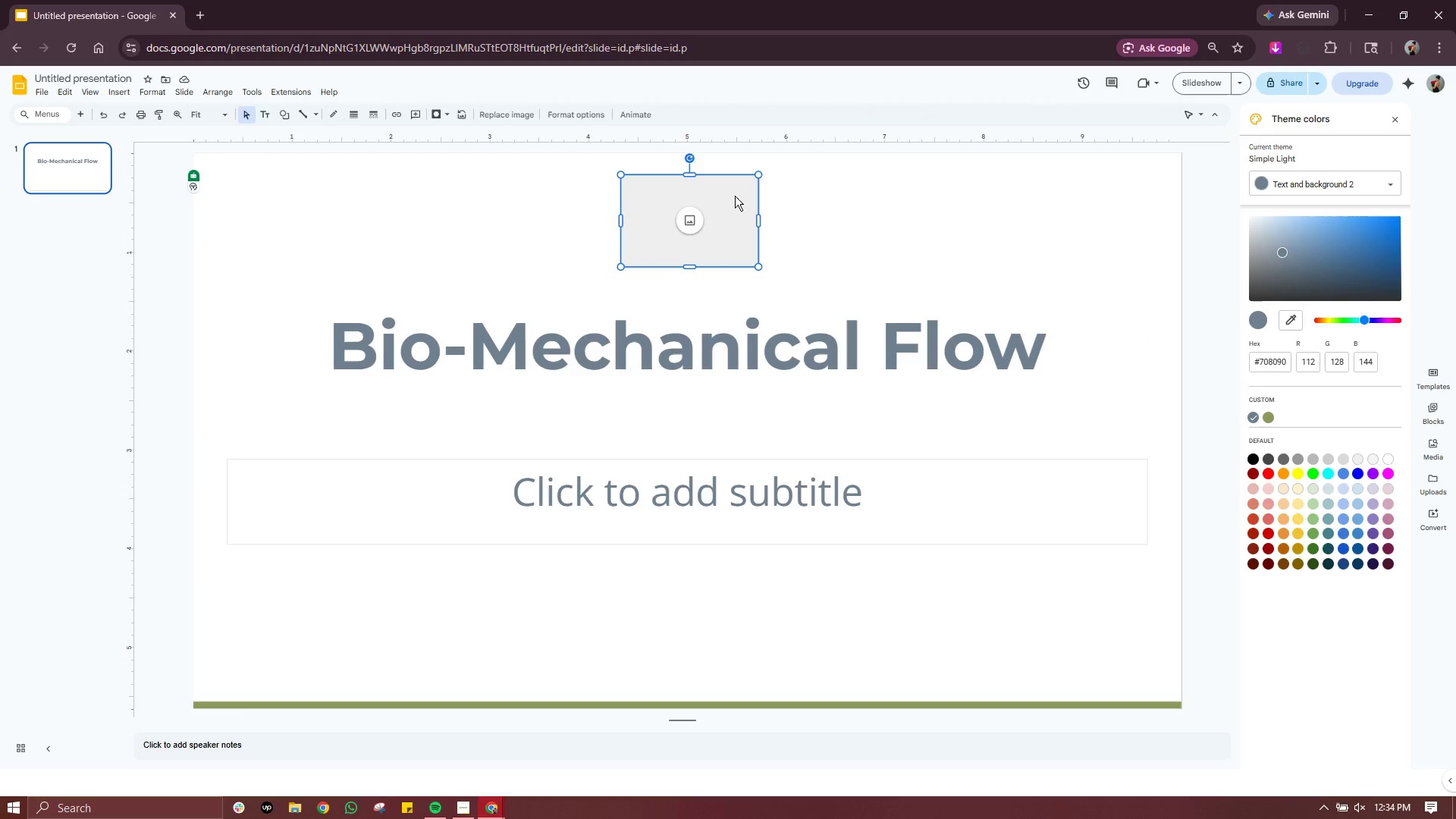 
left_click_drag(start_coordinate=[735, 196], to_coordinate=[733, 215])
 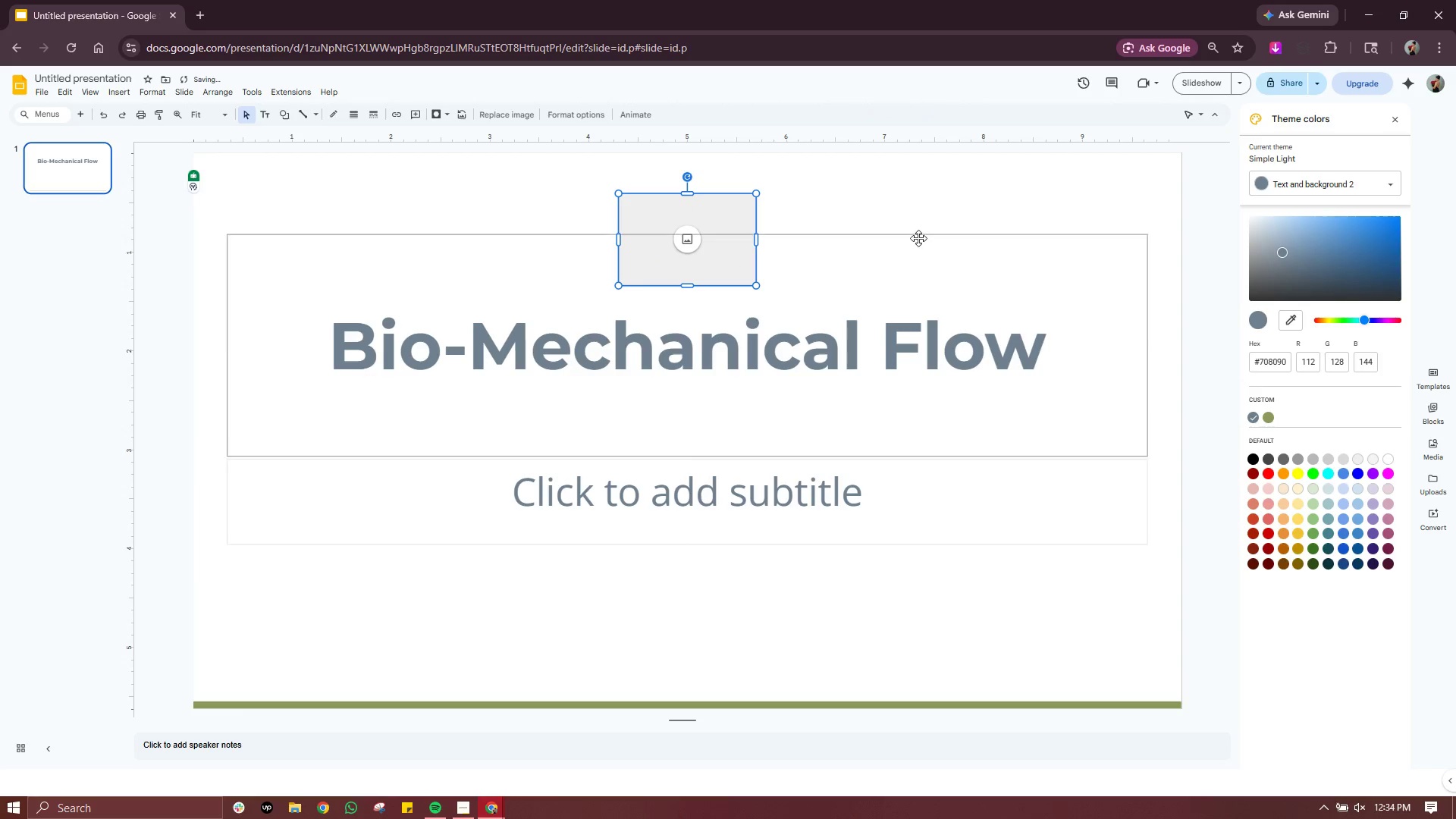 
left_click([918, 238])
 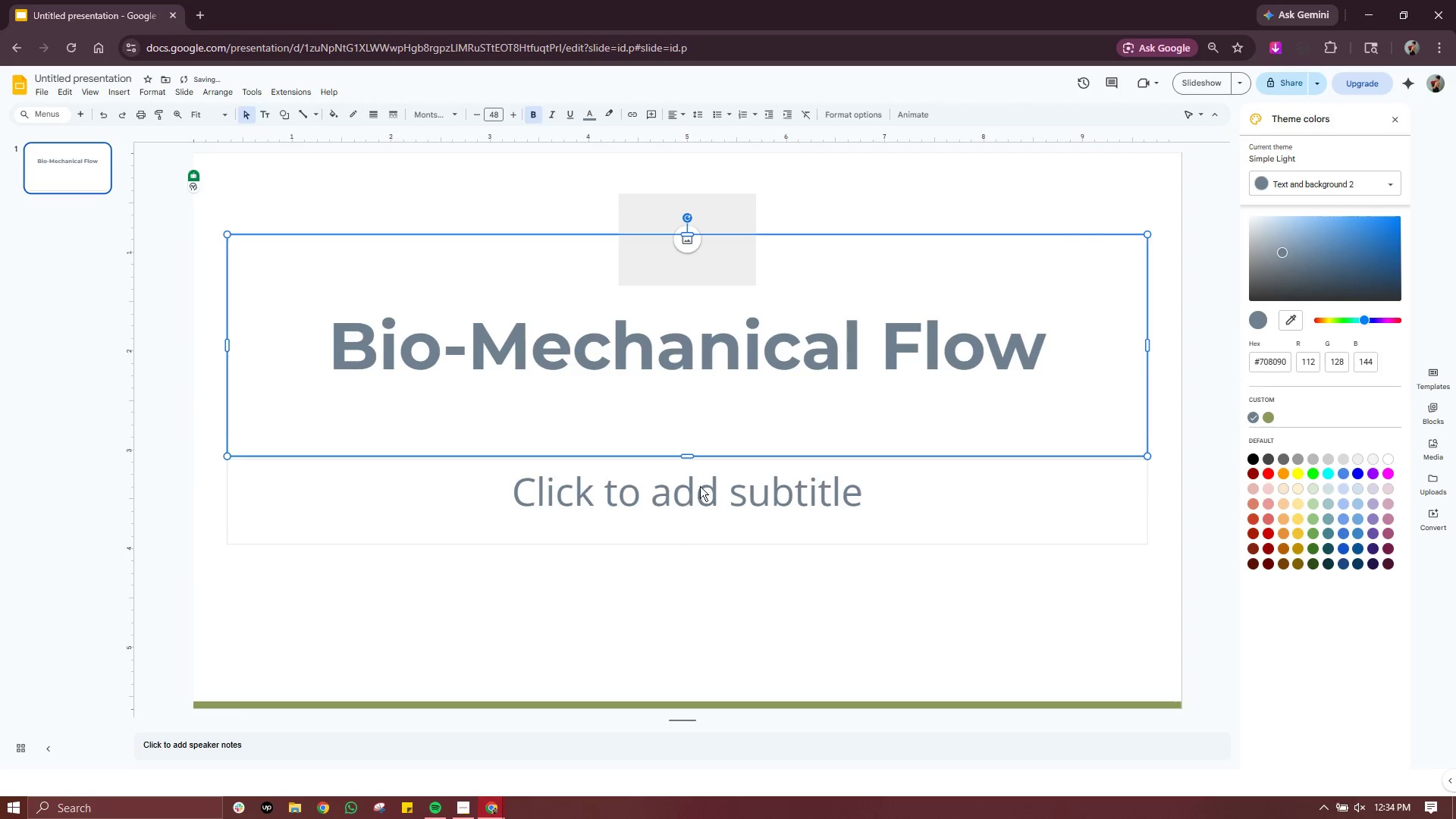 
double_click([702, 485])
 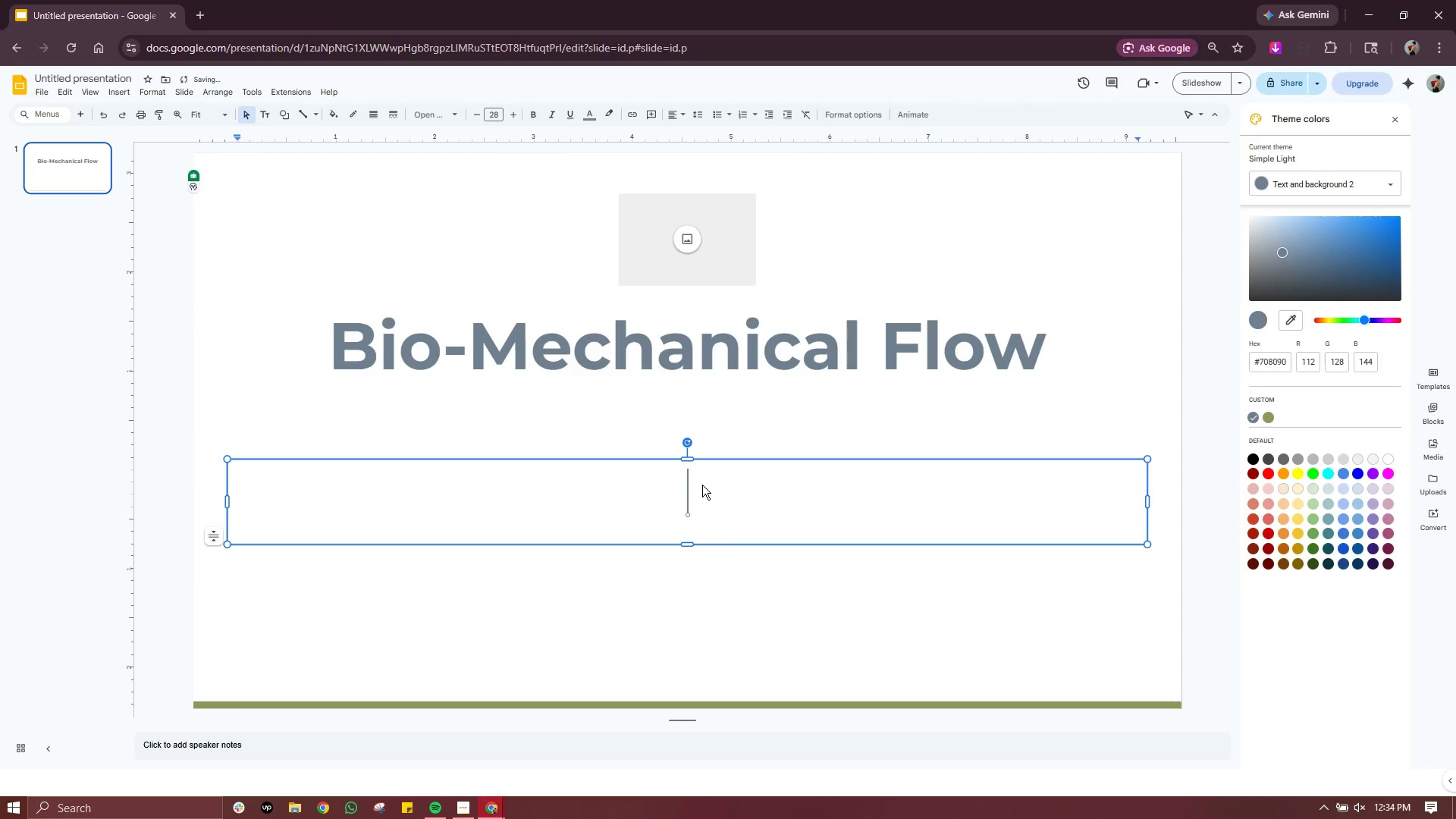 
triple_click([702, 485])
 